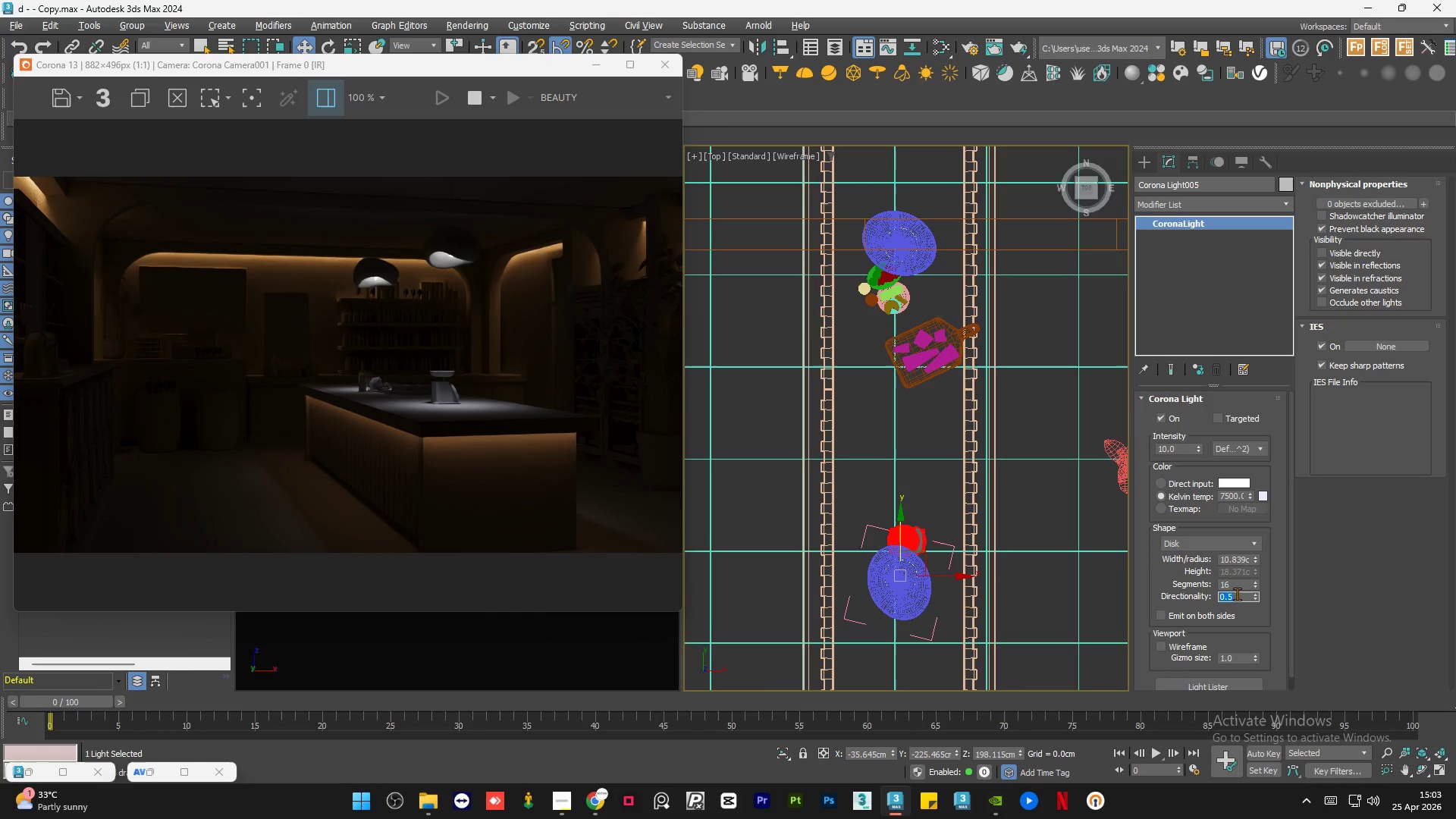 
wait(5.39)
 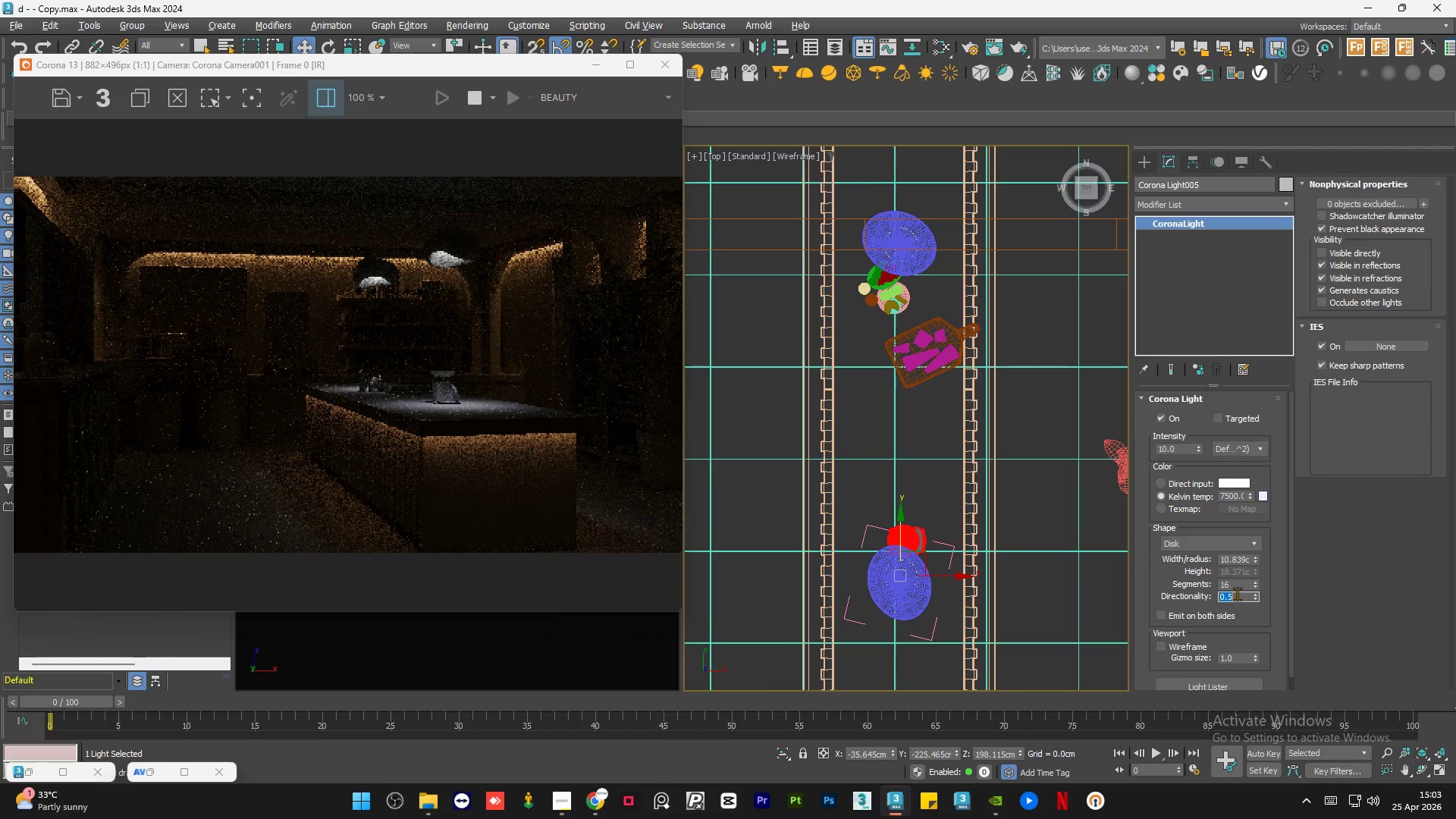 
key(NumpadDecimal)
 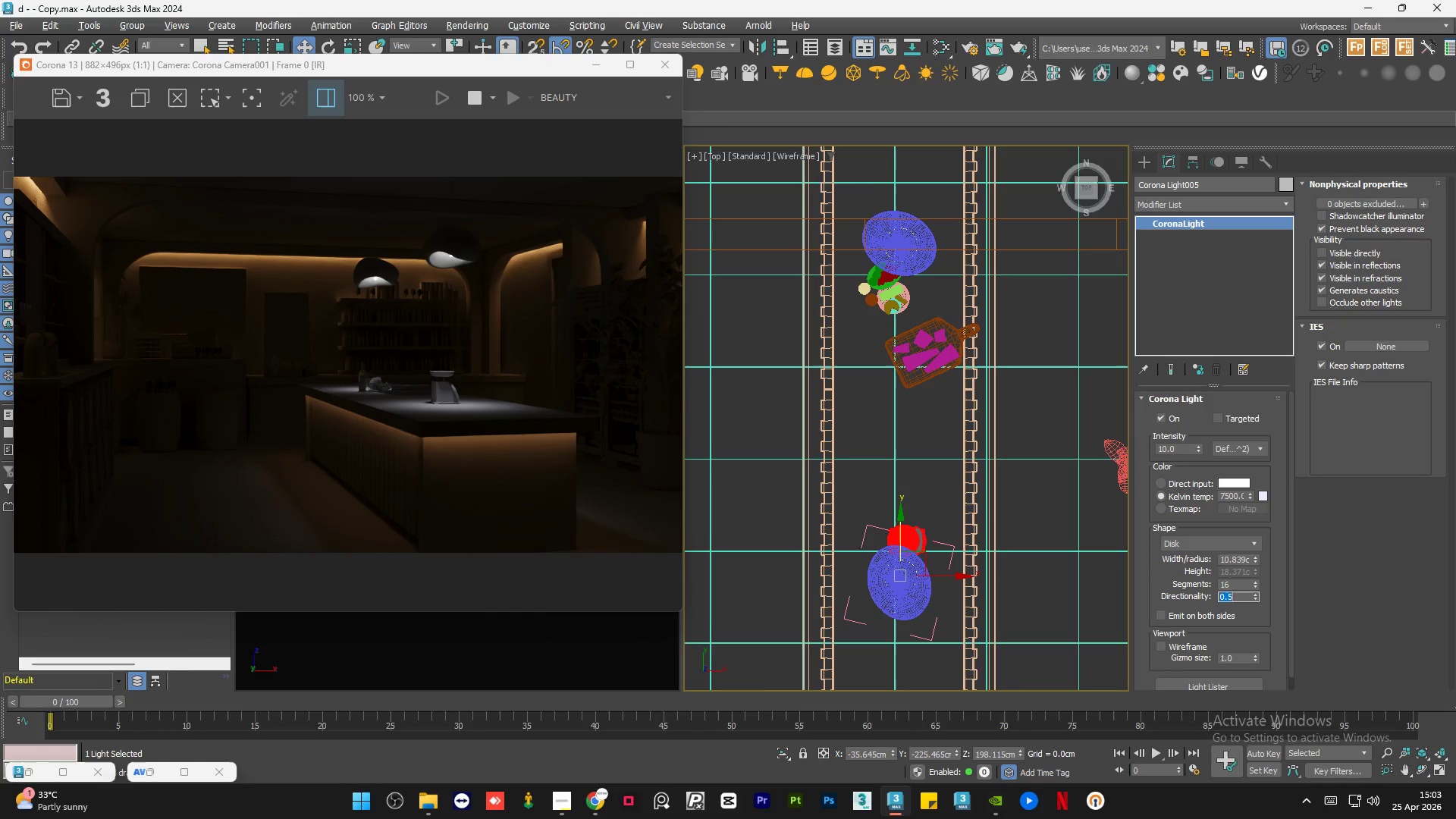 
key(Numpad4)
 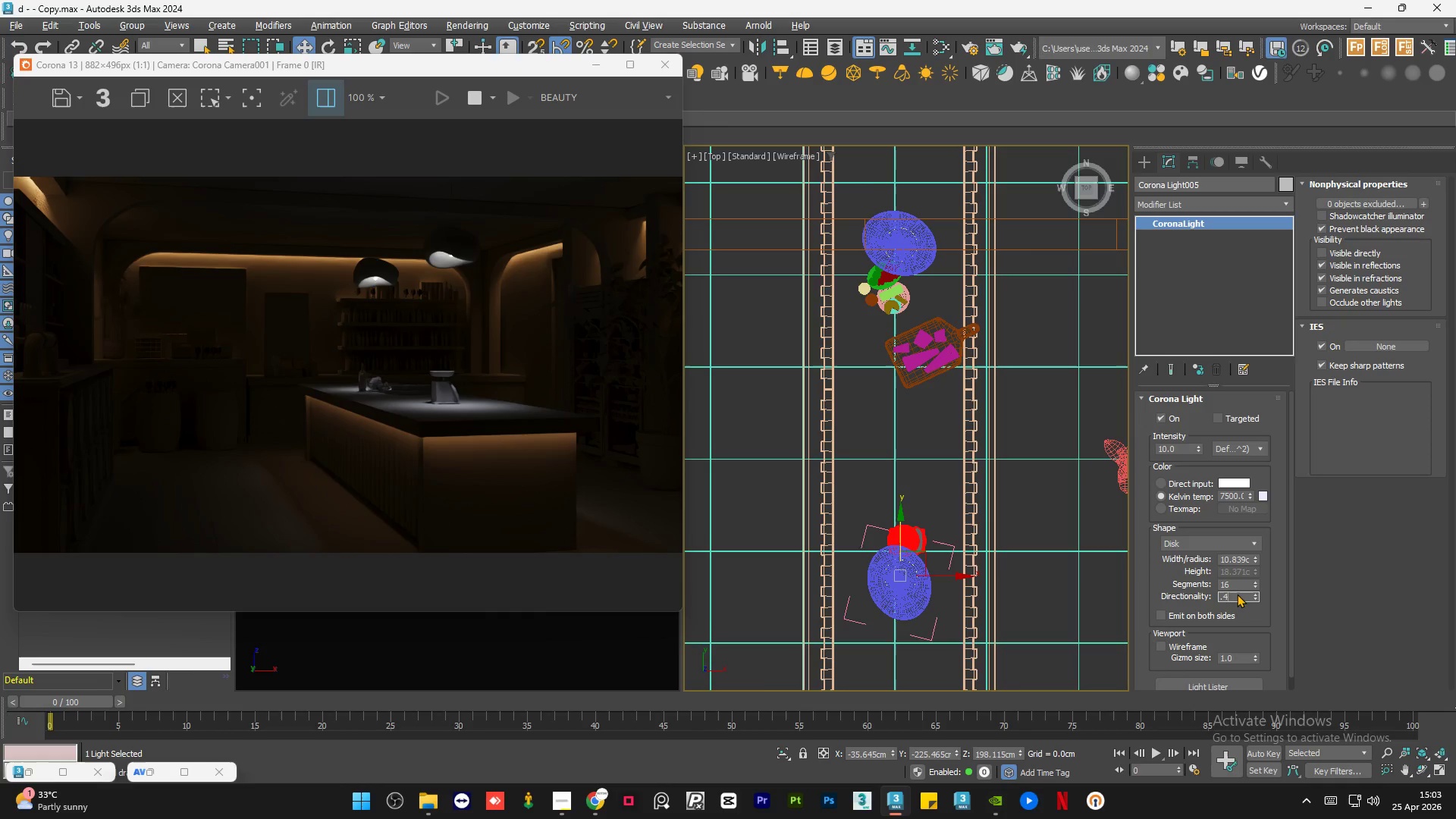 
key(Numpad5)
 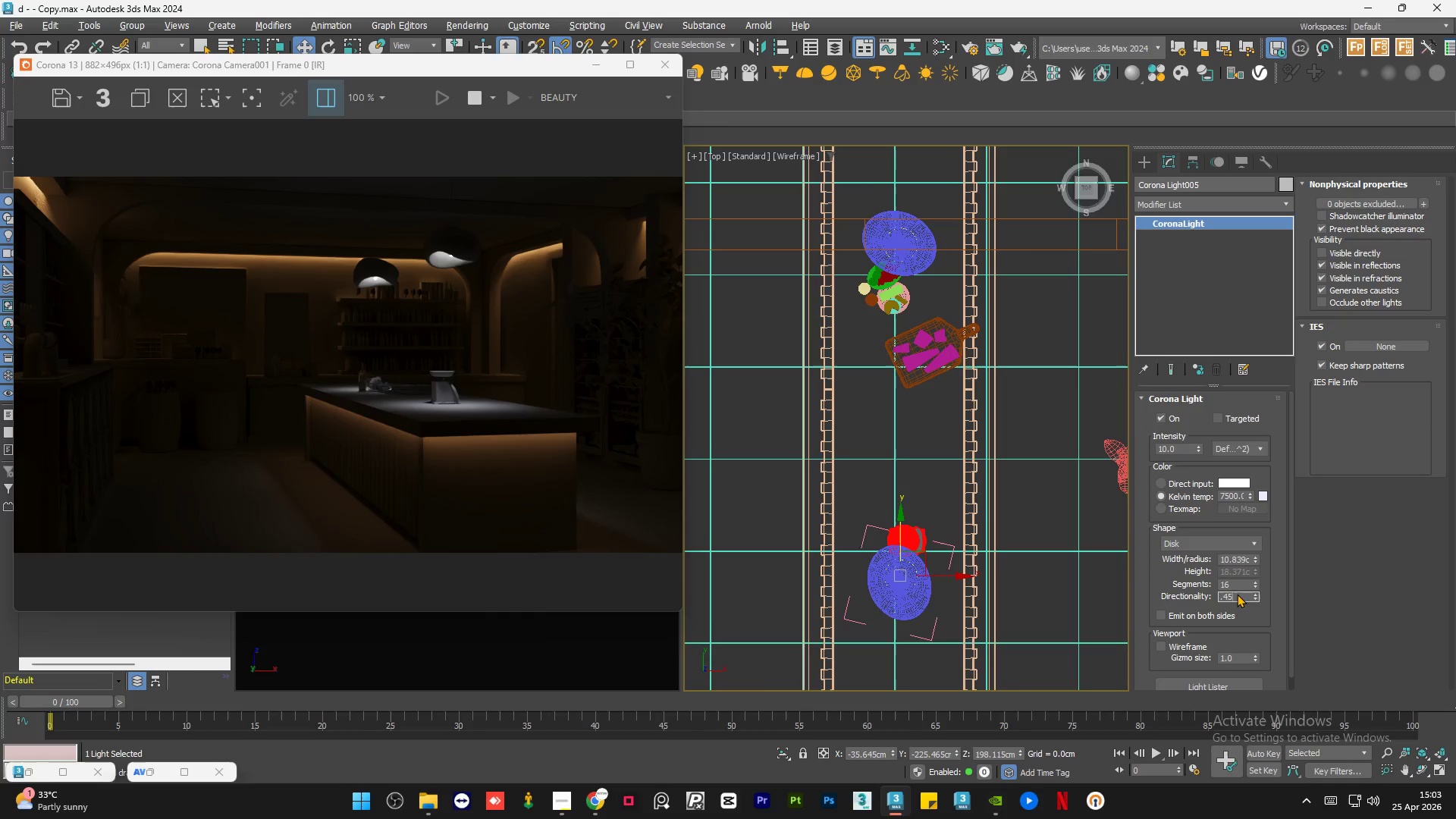 
key(NumpadEnter)
 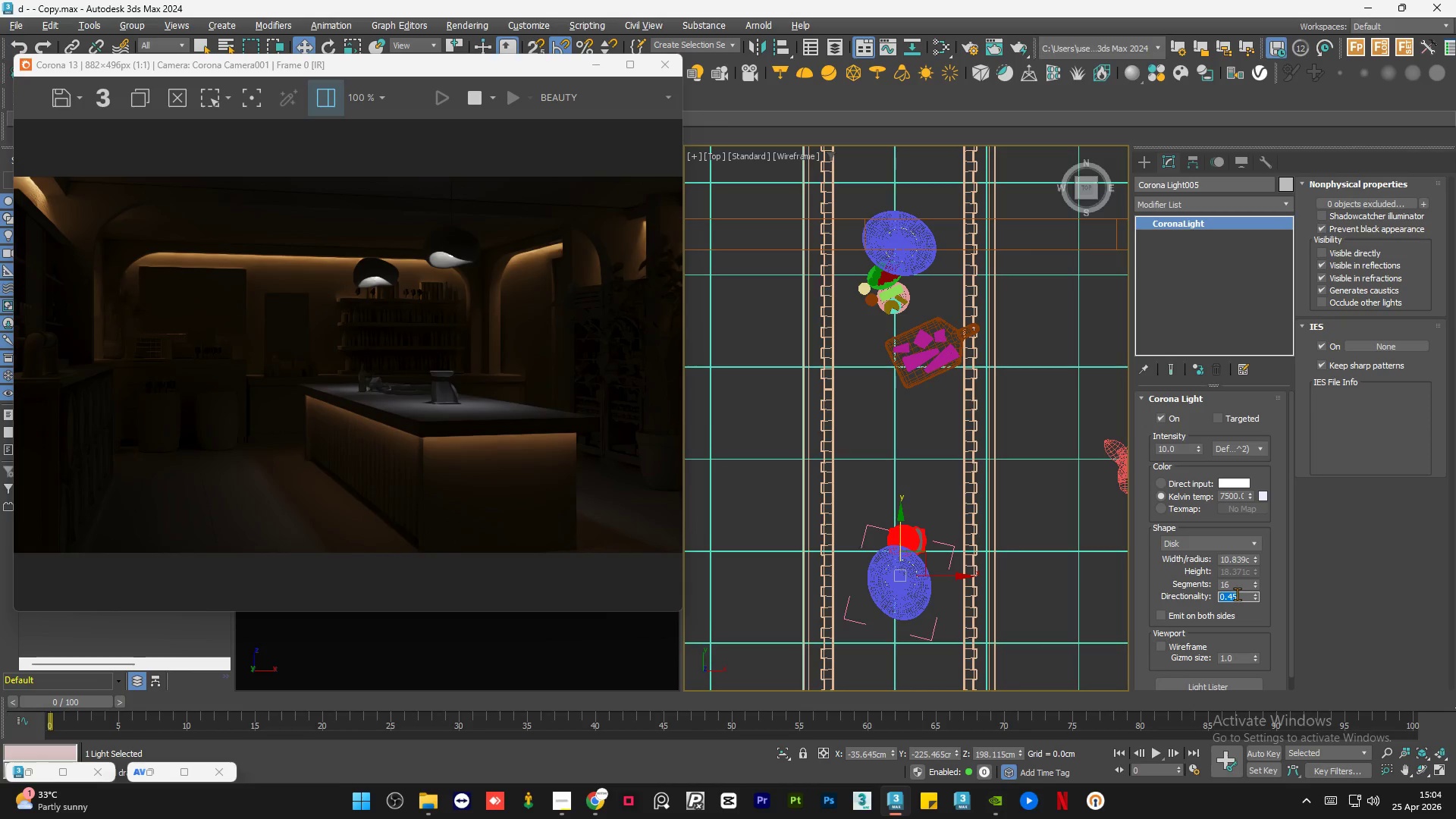 
key(NumpadDecimal)
 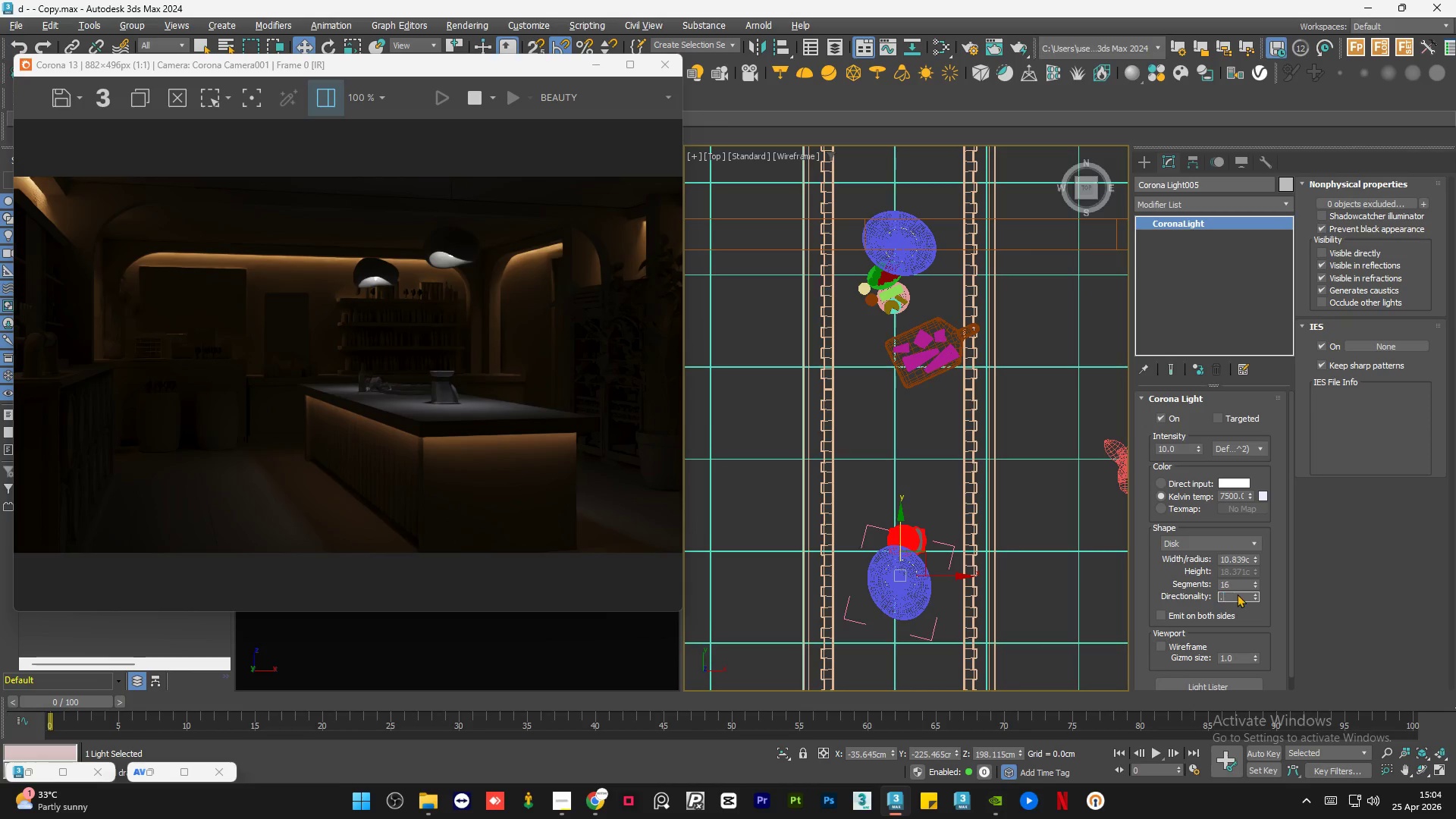 
key(Numpad5)
 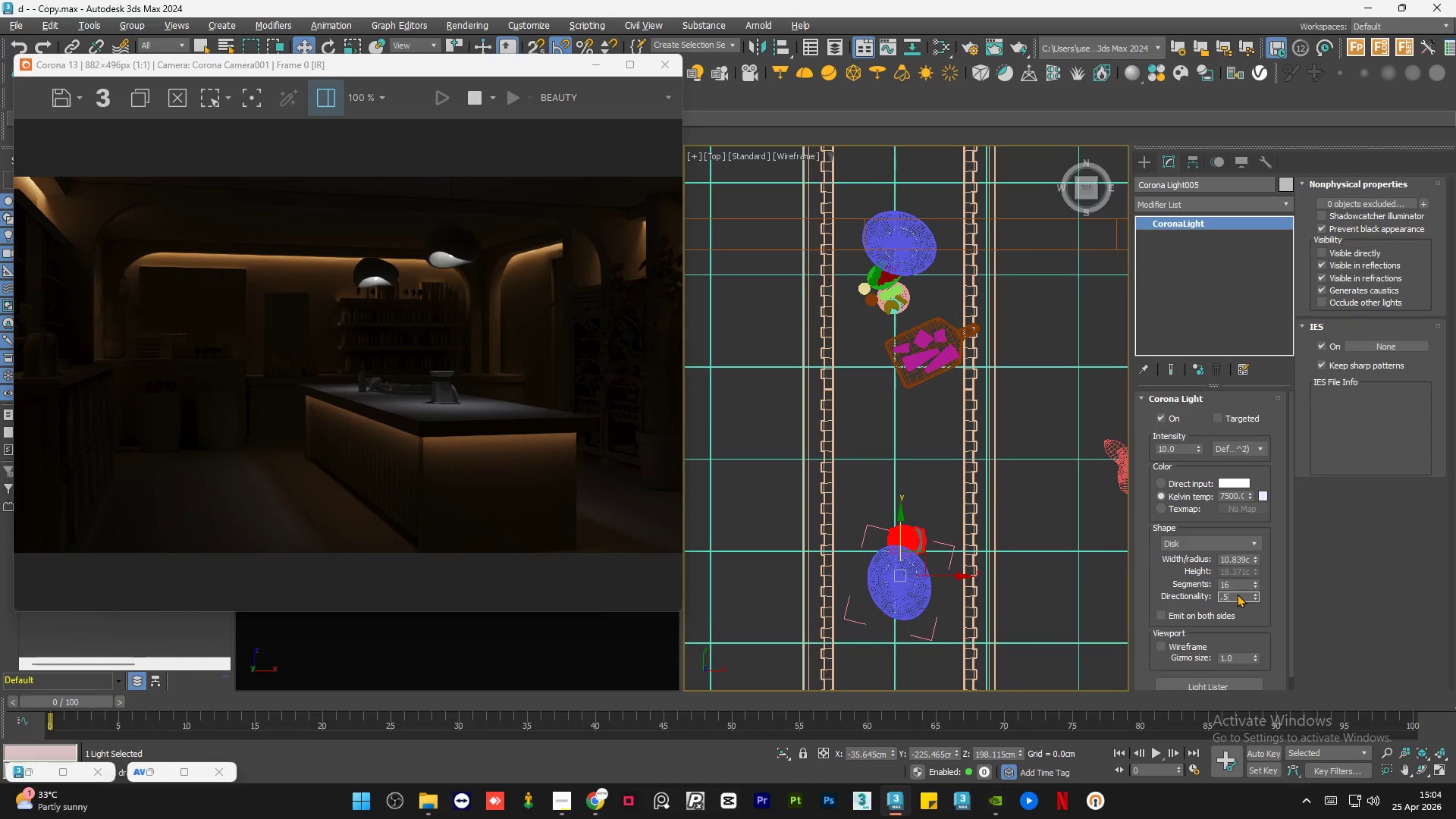 
key(NumpadEnter)
 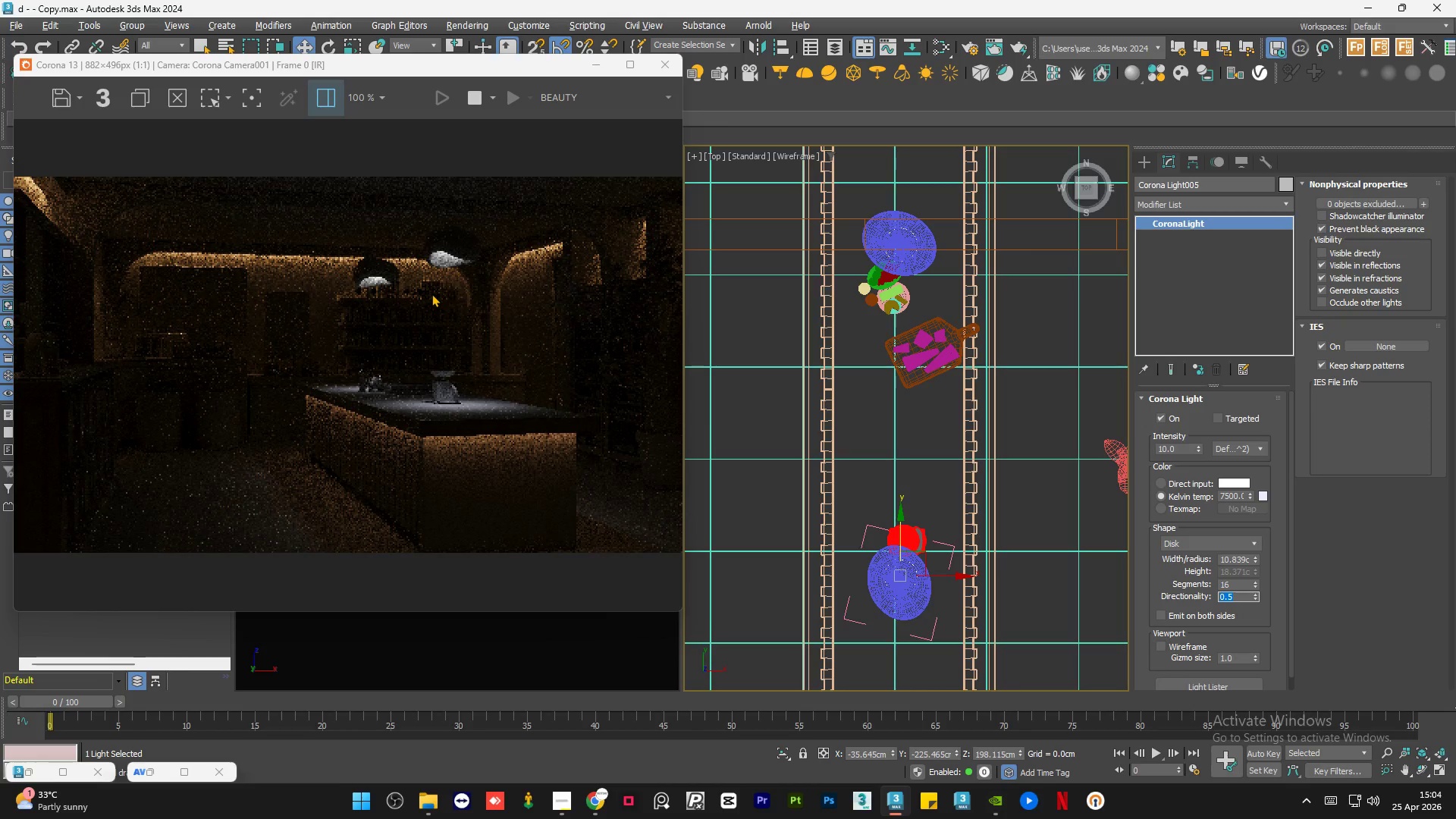 
scroll: coordinate [297, 384], scroll_direction: up, amount: 1.0
 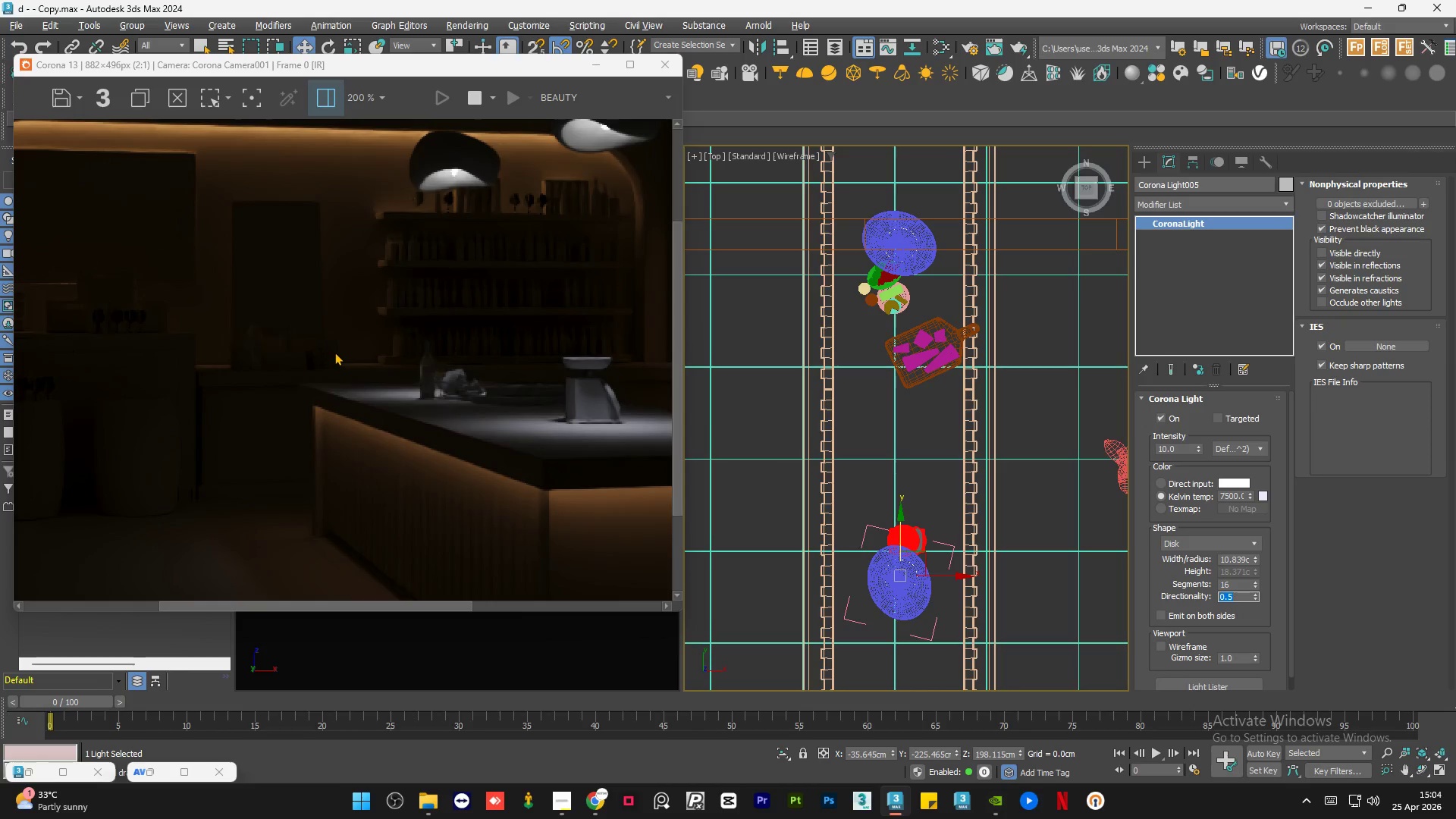 
scroll: coordinate [357, 345], scroll_direction: down, amount: 2.0
 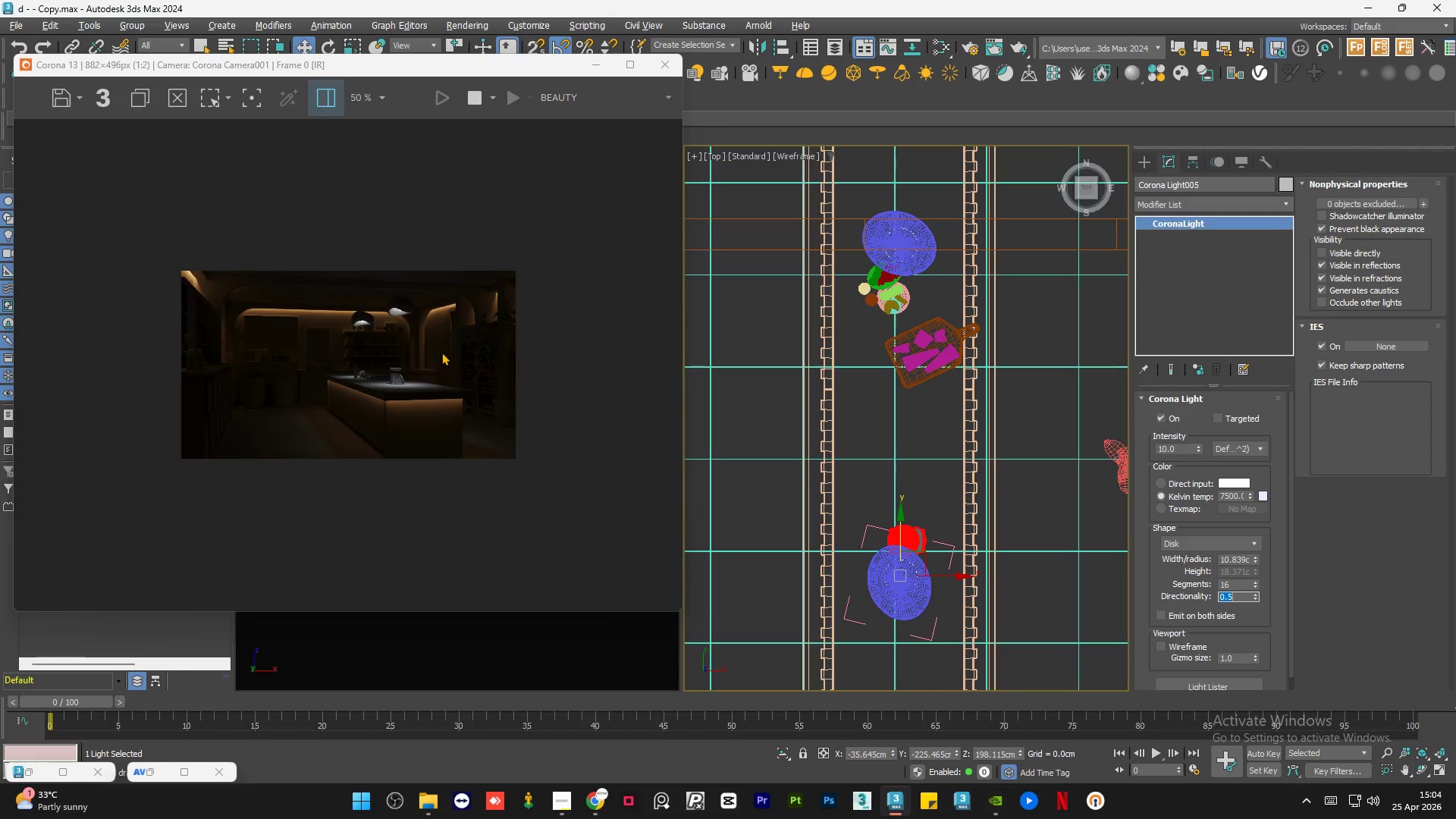 
hold_key(key=AltLeft, duration=0.78)
 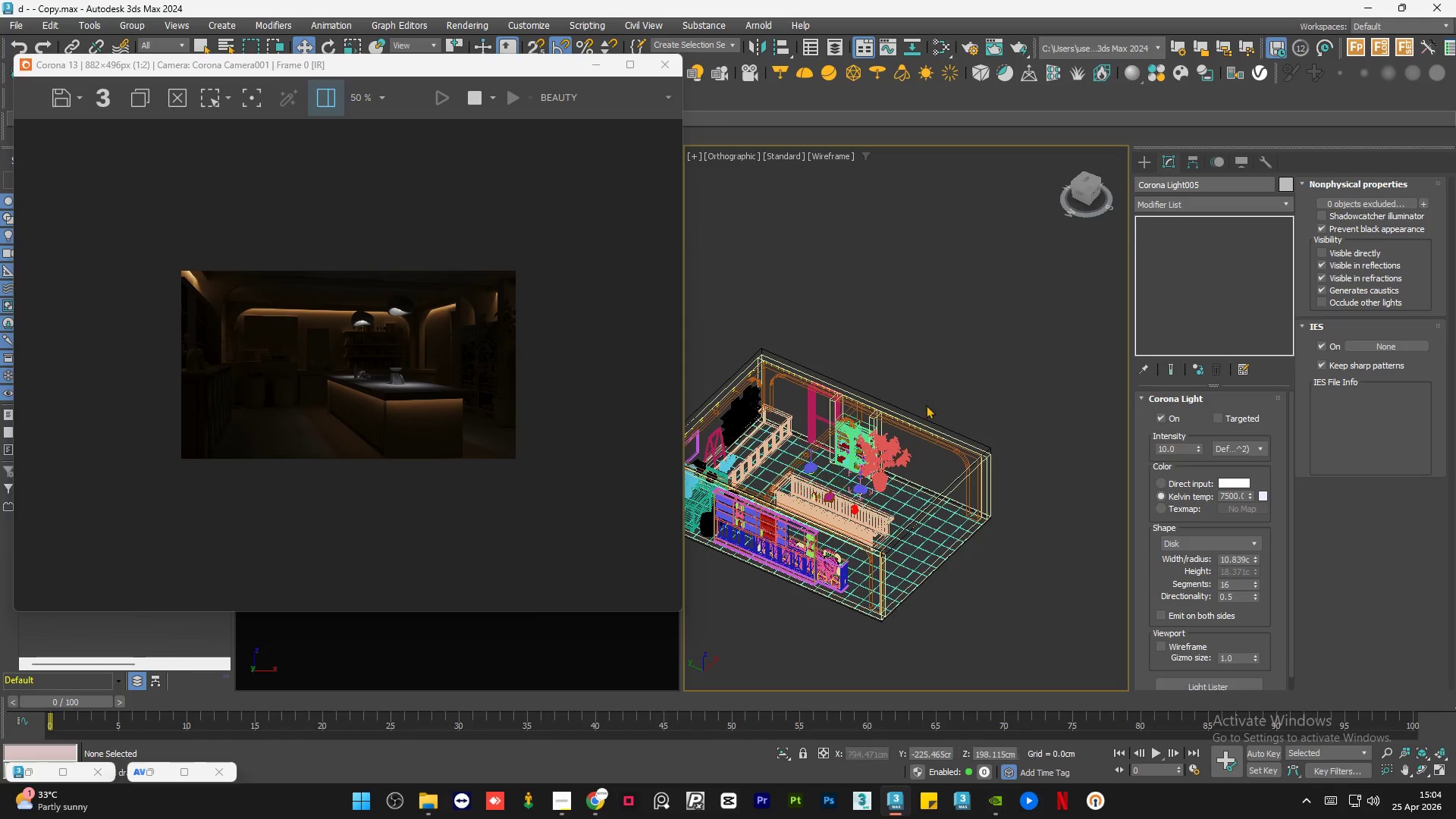 
scroll: coordinate [854, 479], scroll_direction: down, amount: 6.0
 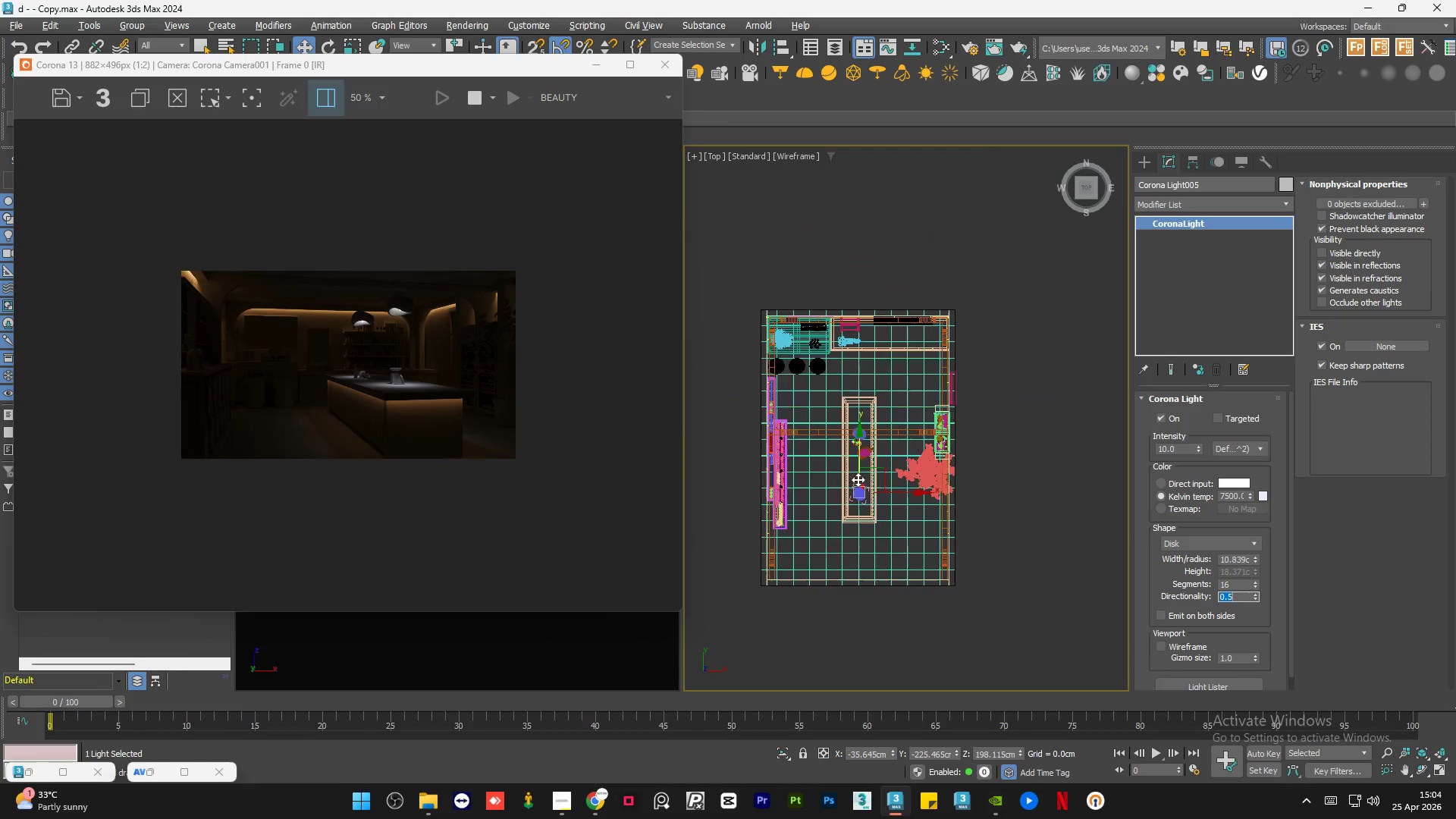 
hold_key(key=AltLeft, duration=0.55)
 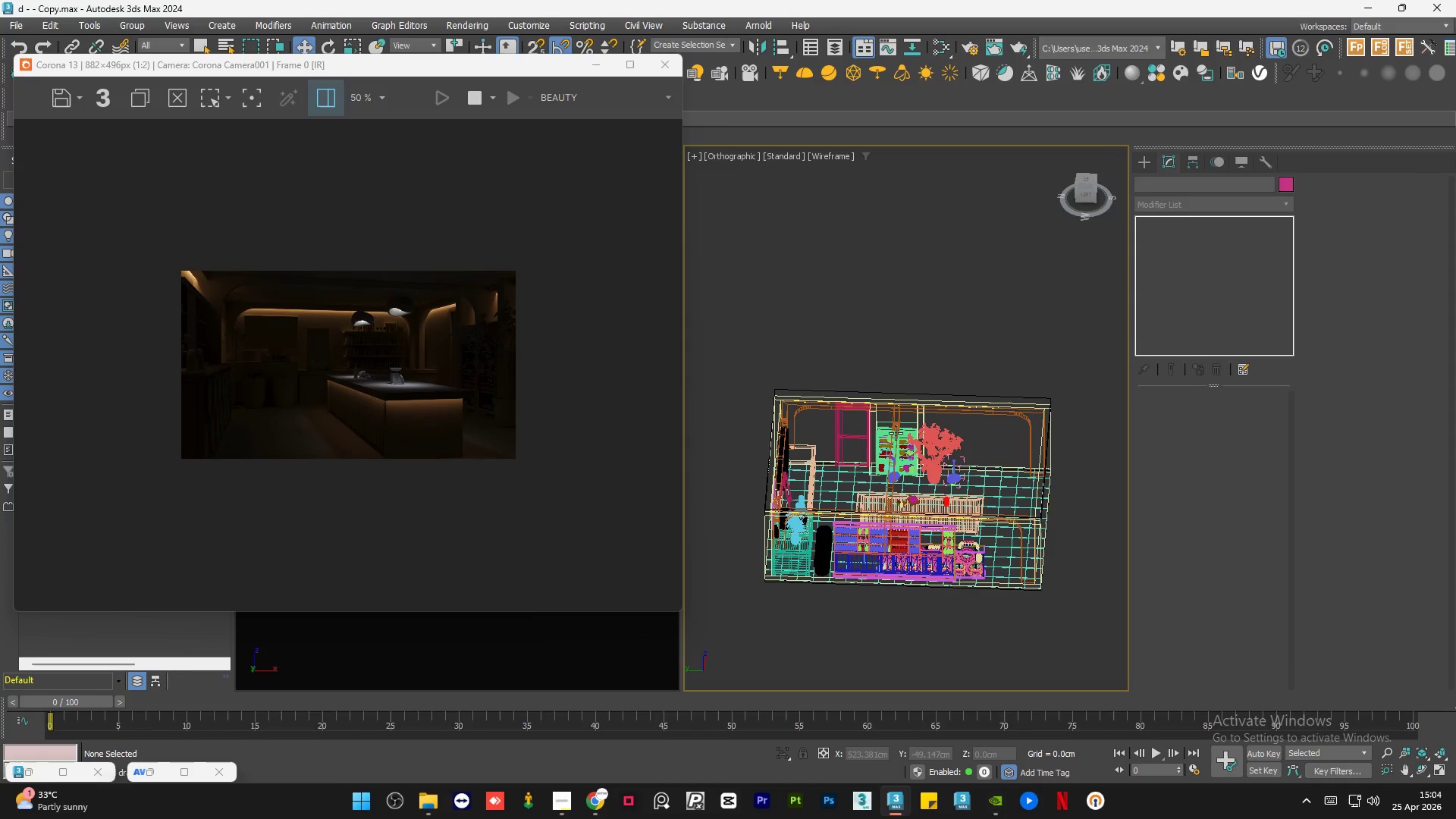 
left_click([909, 431])
 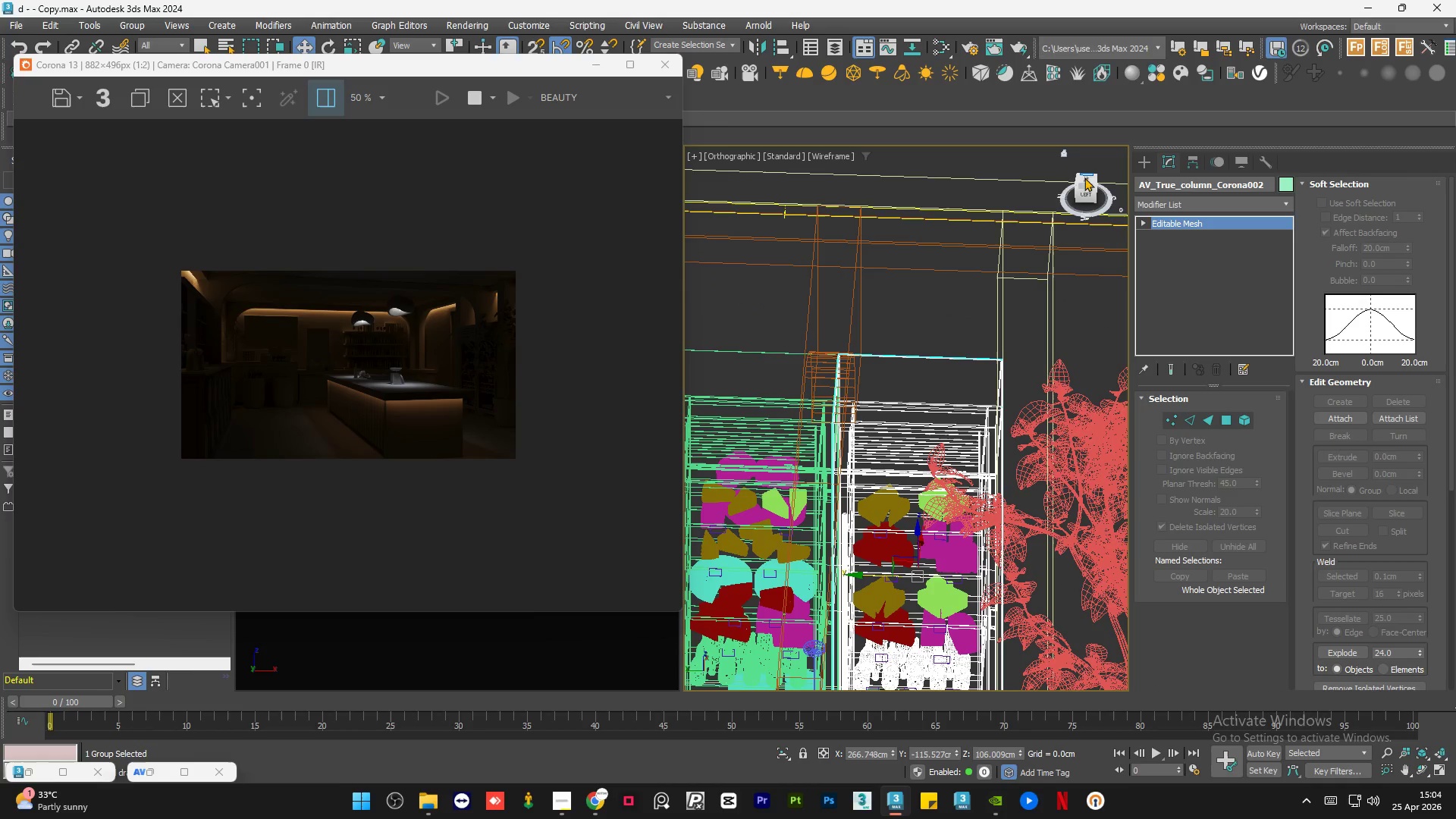 
scroll: coordinate [909, 431], scroll_direction: up, amount: 11.0
 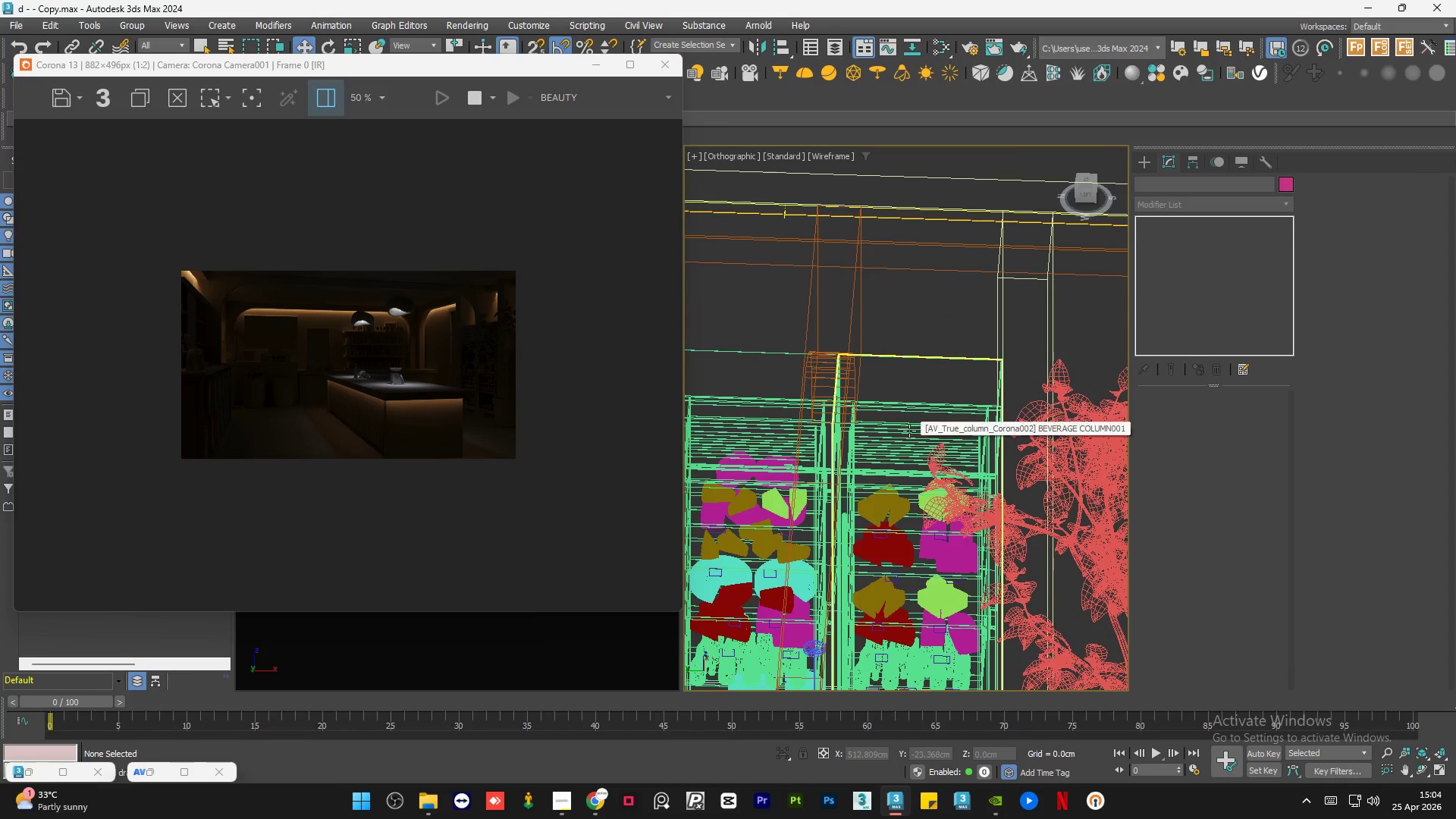 
left_click([1084, 178])
 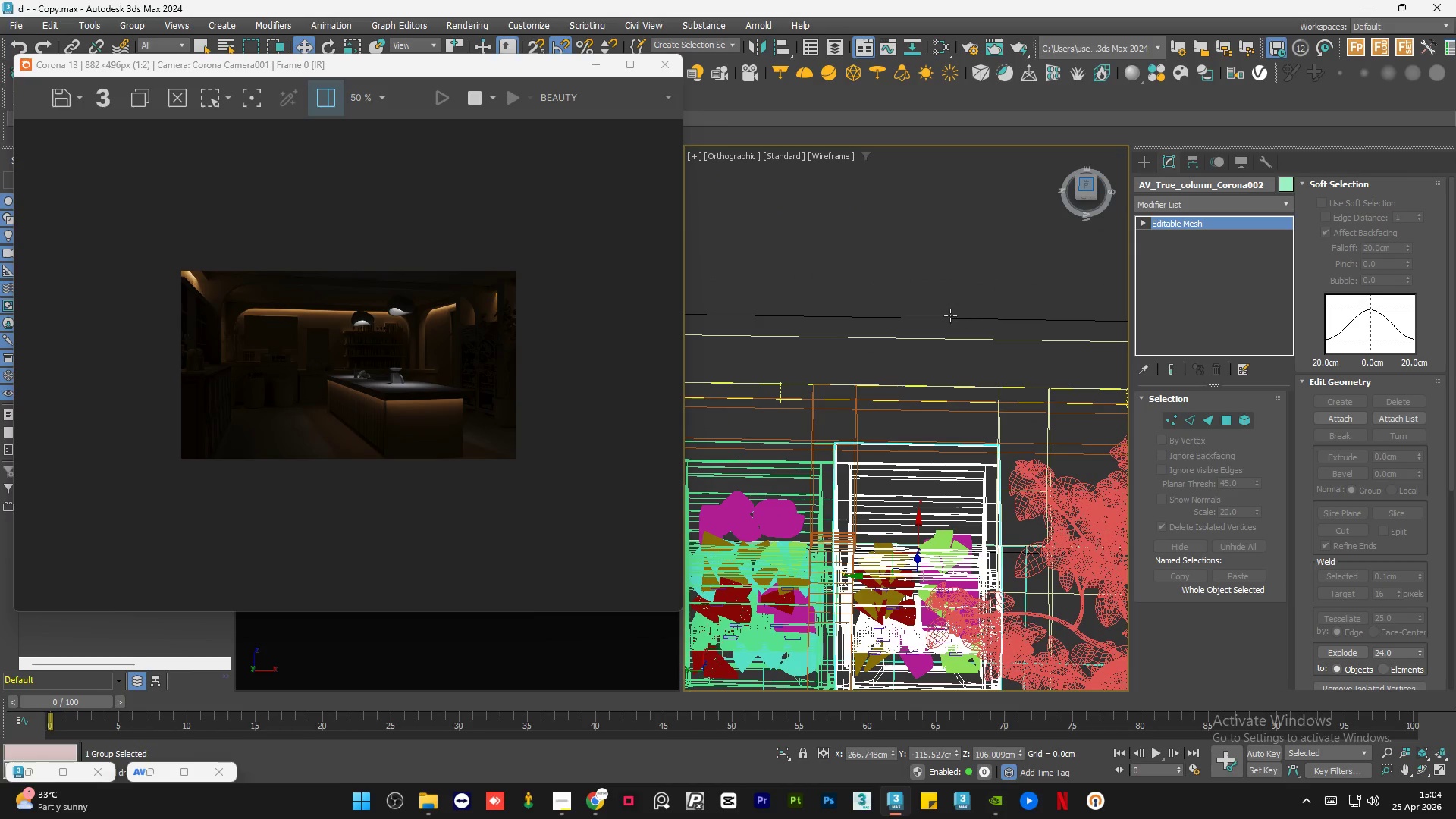 
scroll: coordinate [940, 326], scroll_direction: down, amount: 2.0
 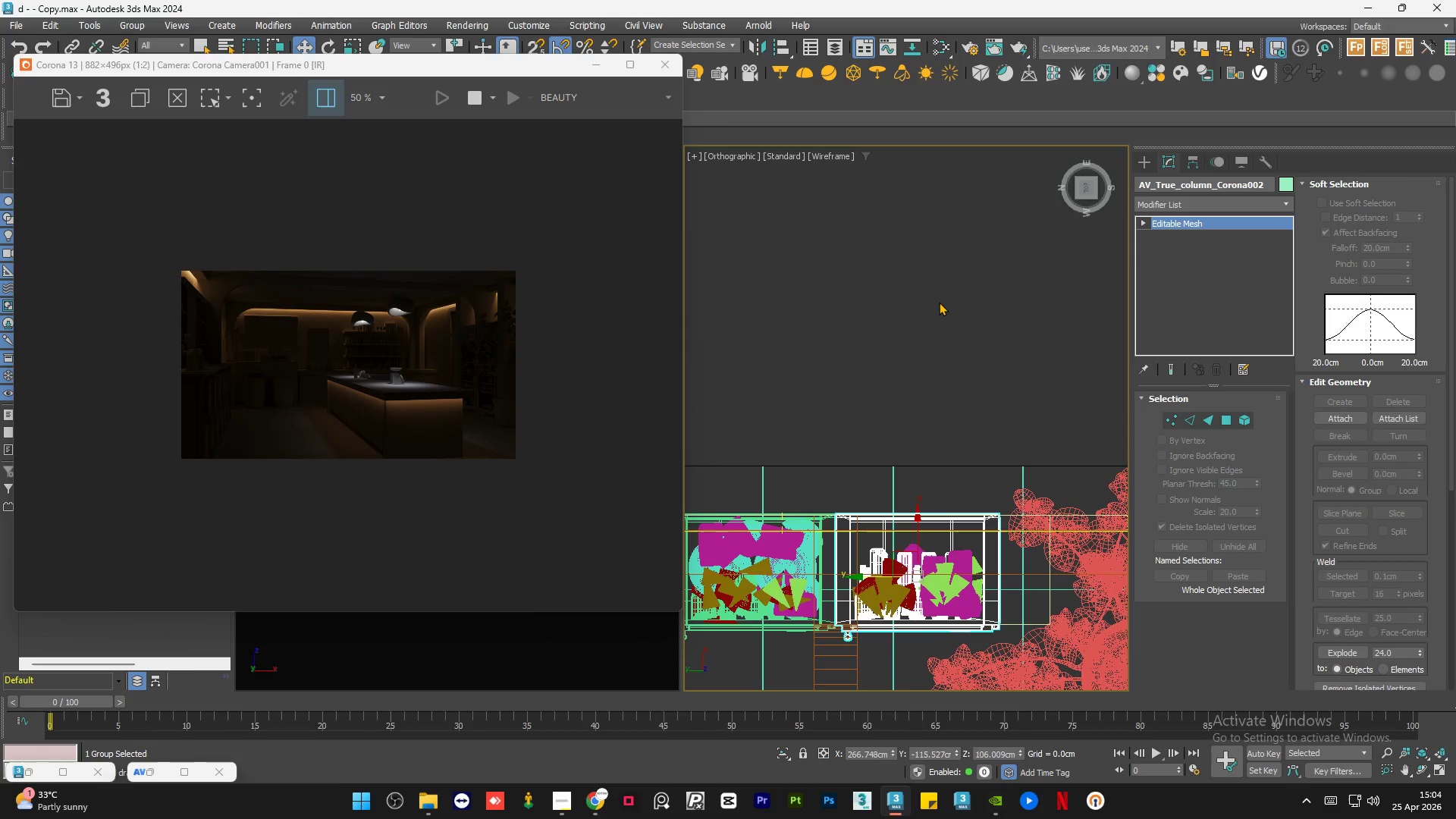 
left_click([939, 302])
 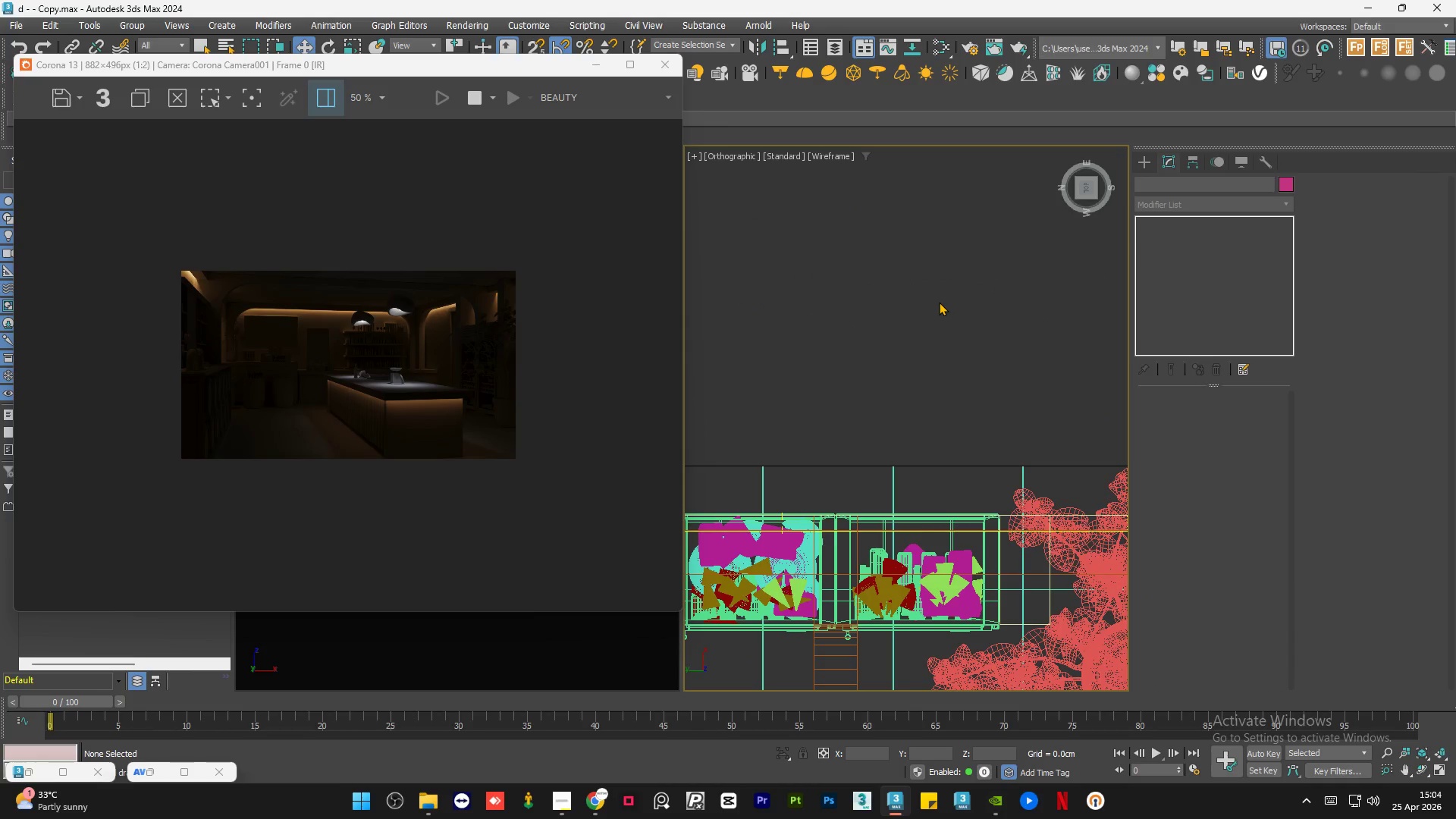 
key(F3)
 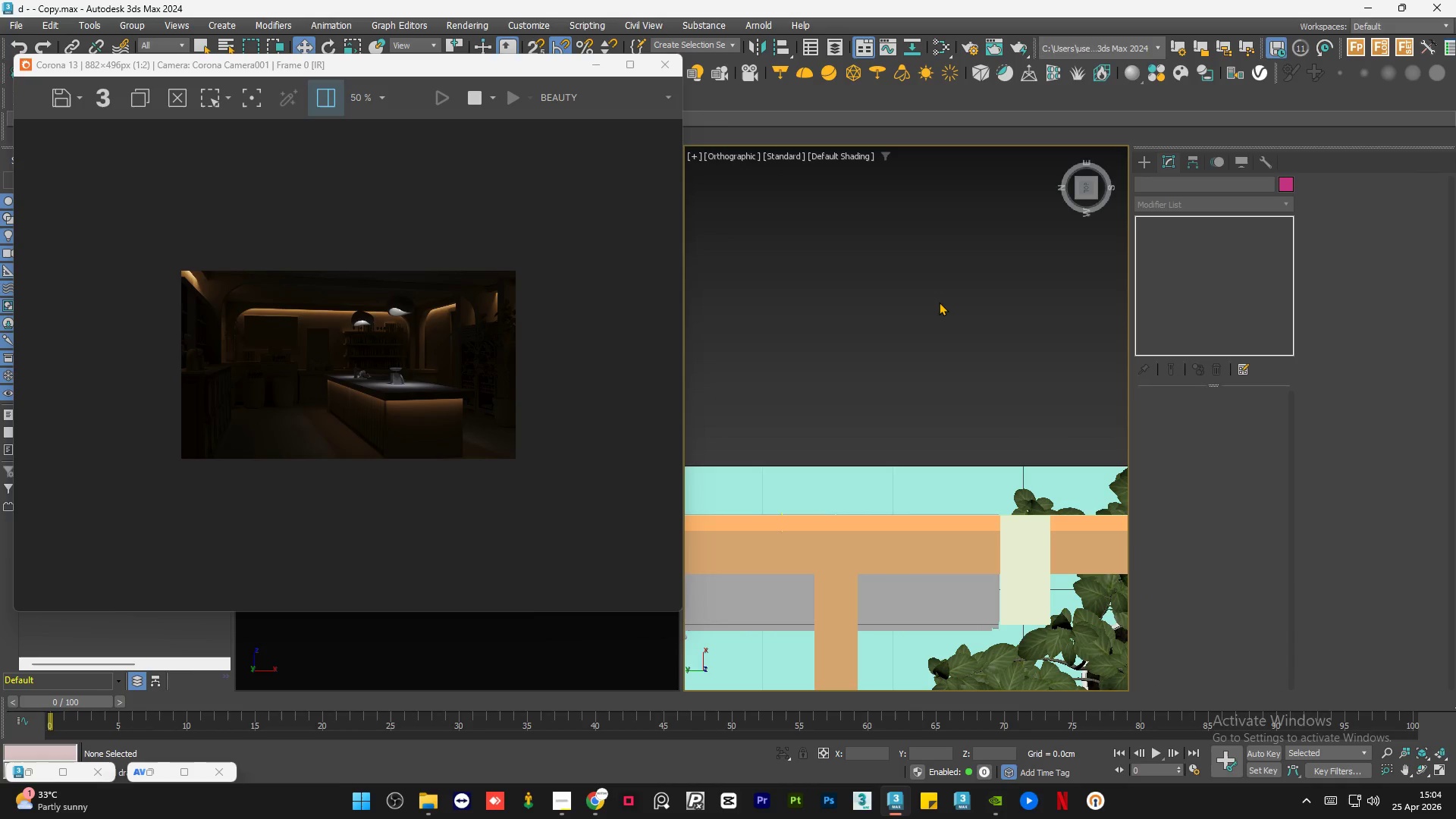 
key(F3)
 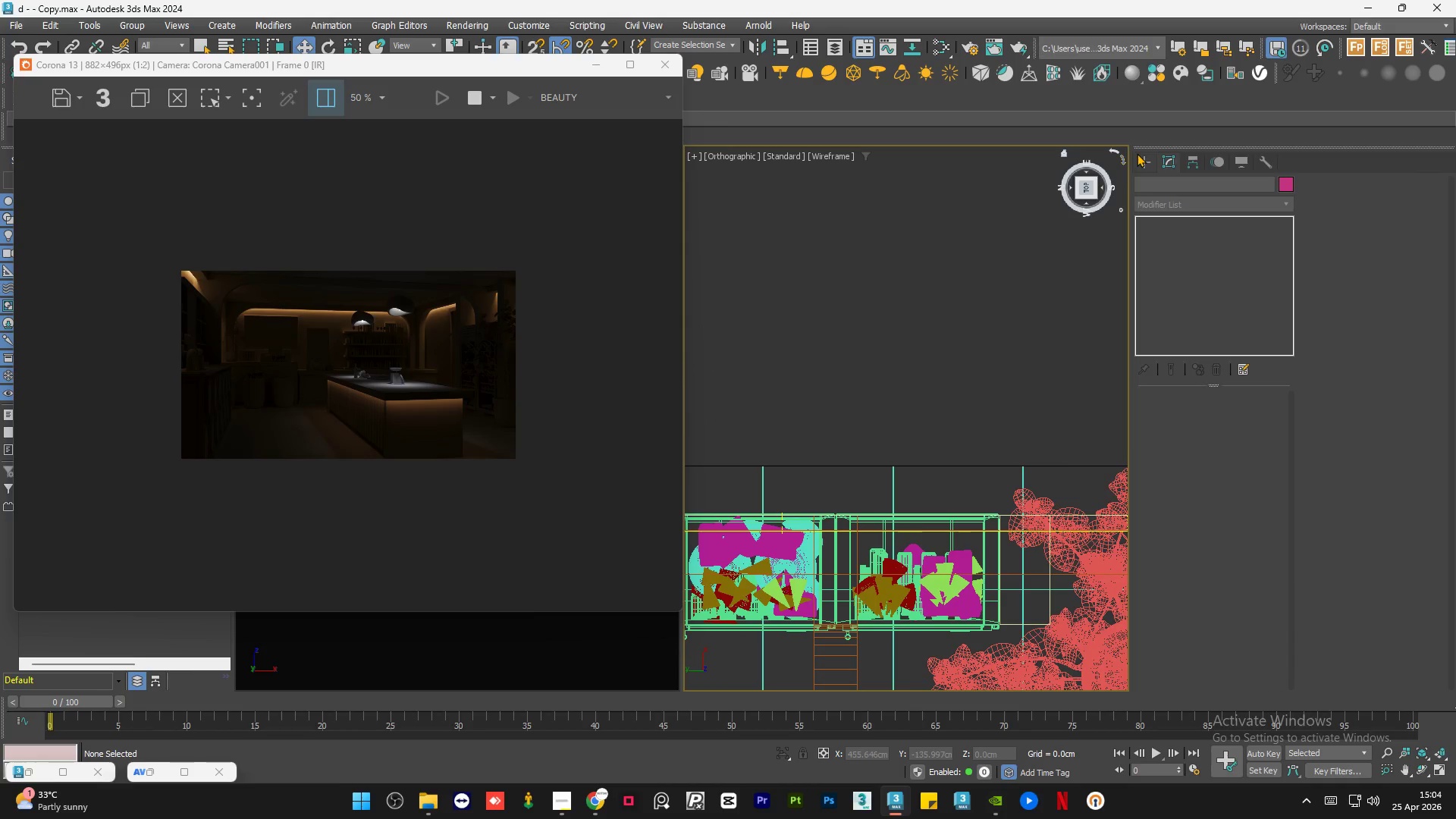 
left_click([1148, 162])
 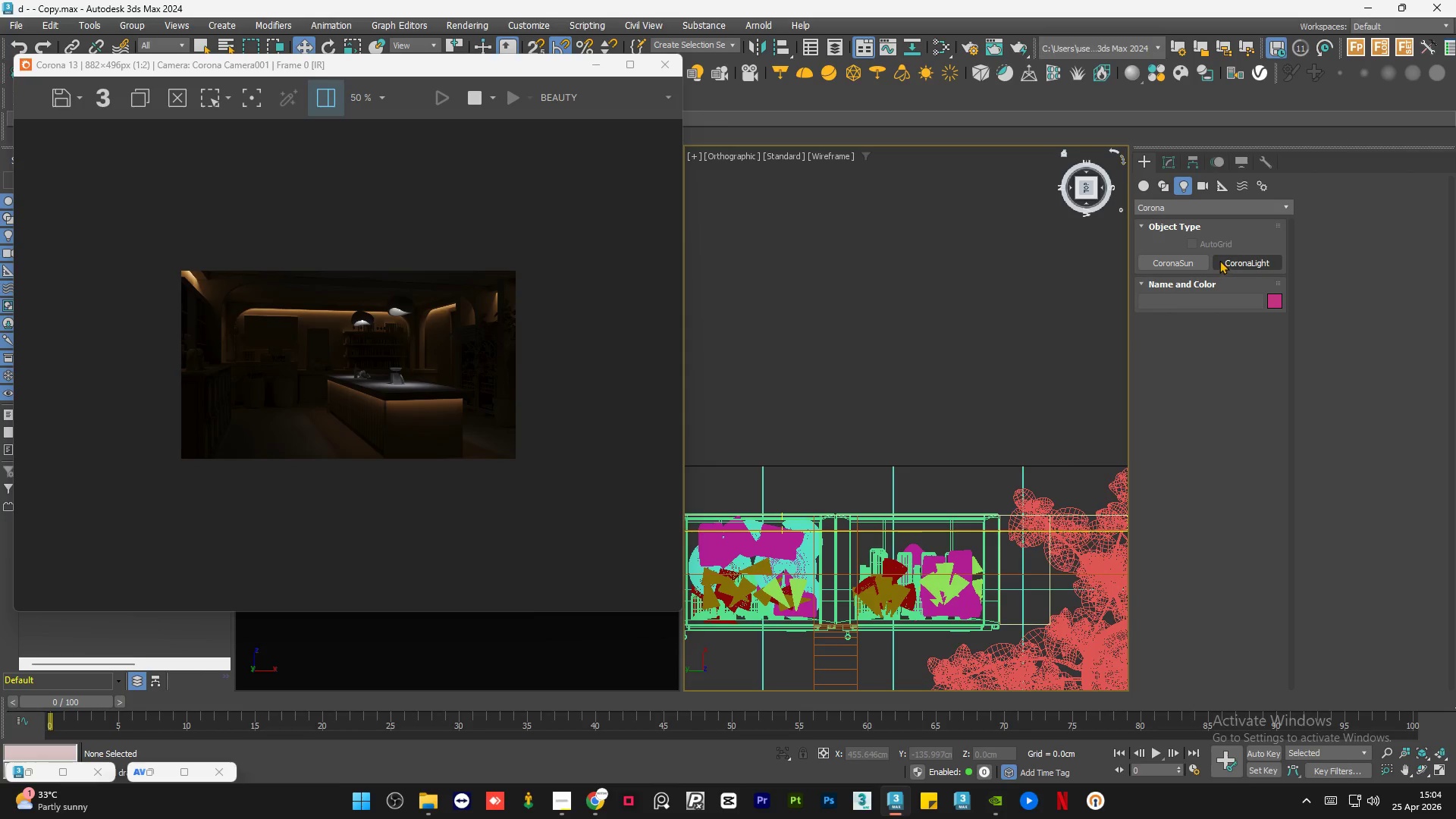 
left_click([1230, 260])
 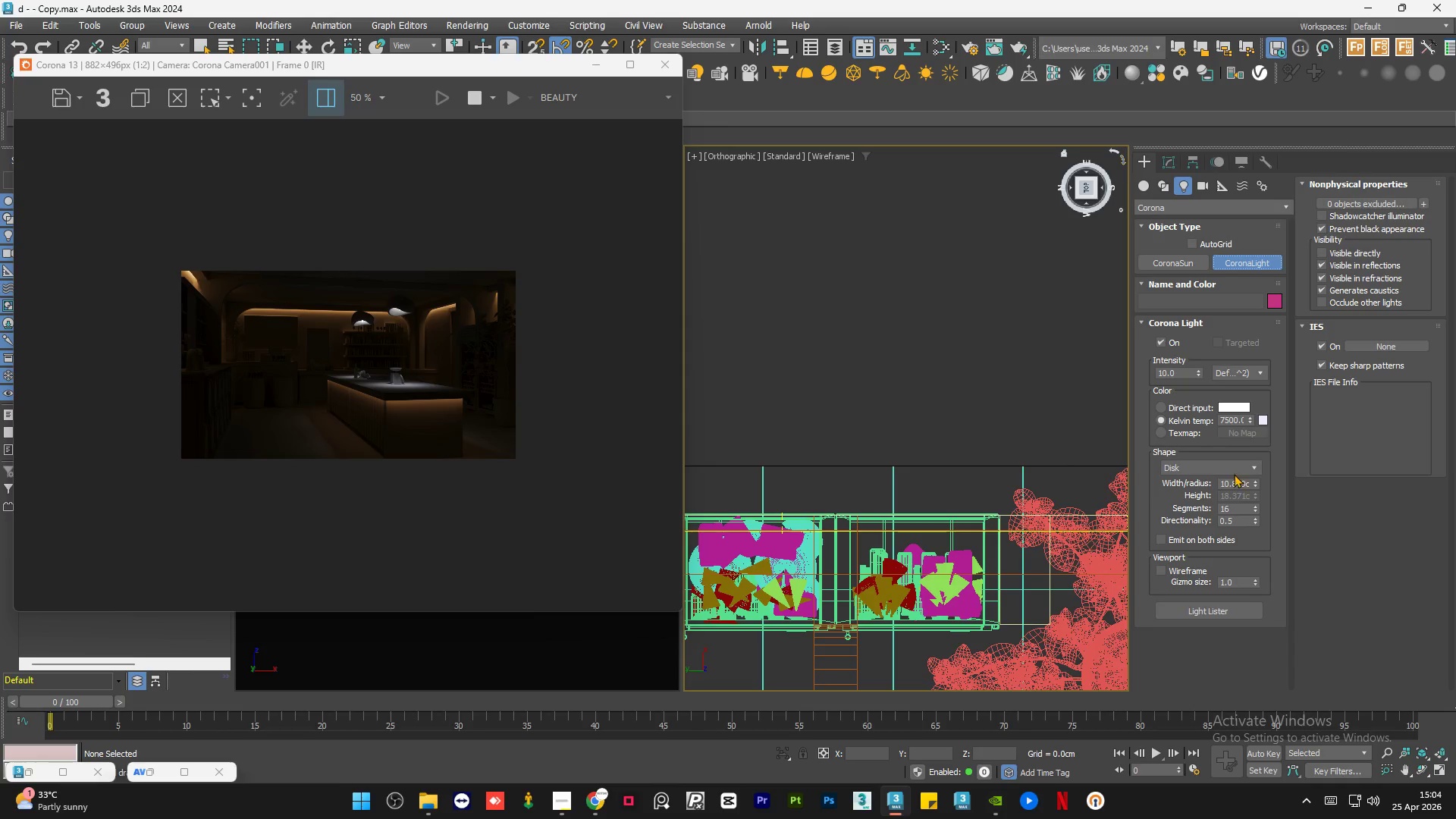 
wait(7.97)
 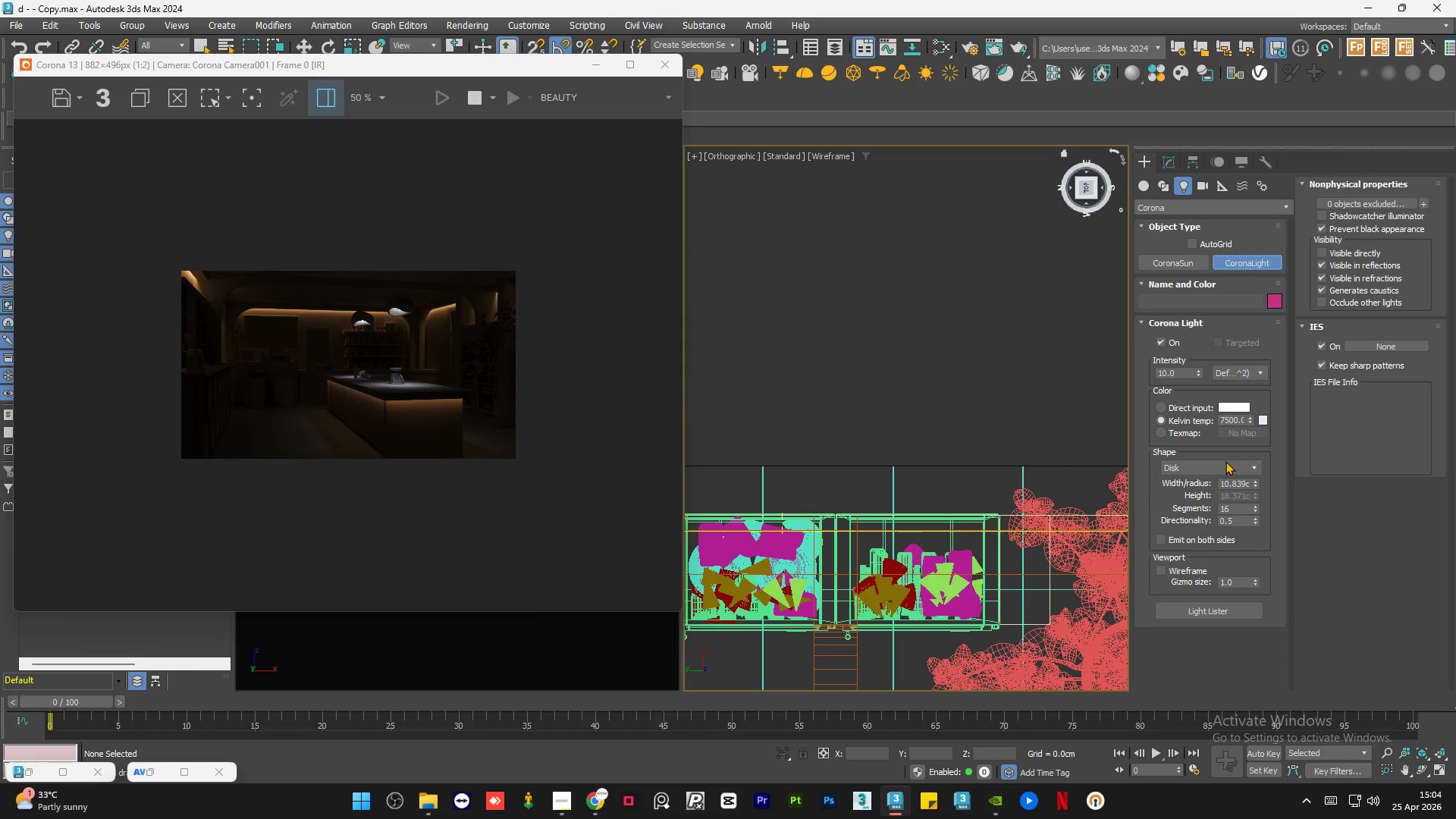 
left_click([1229, 259])
 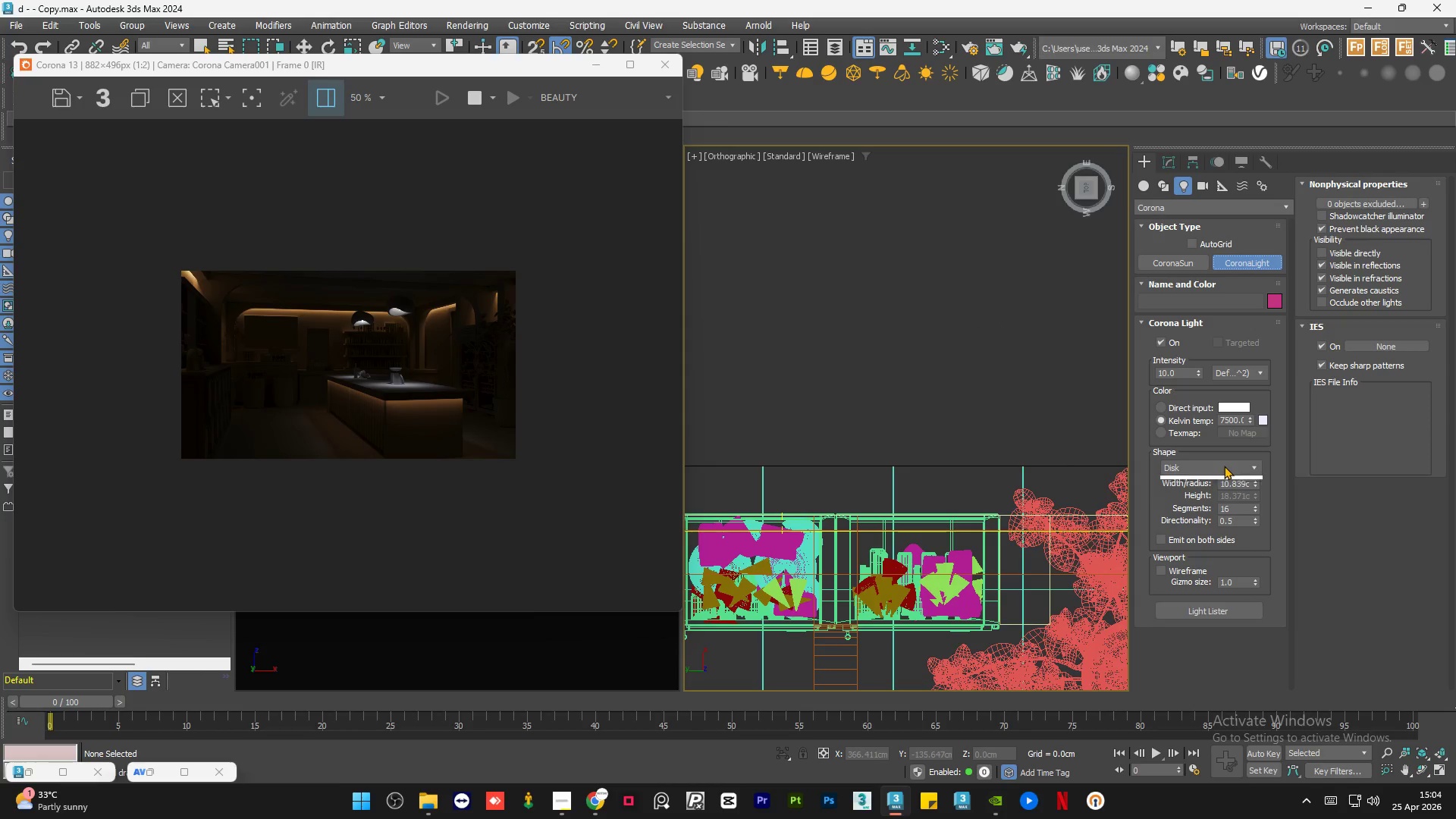 
left_click([1213, 489])
 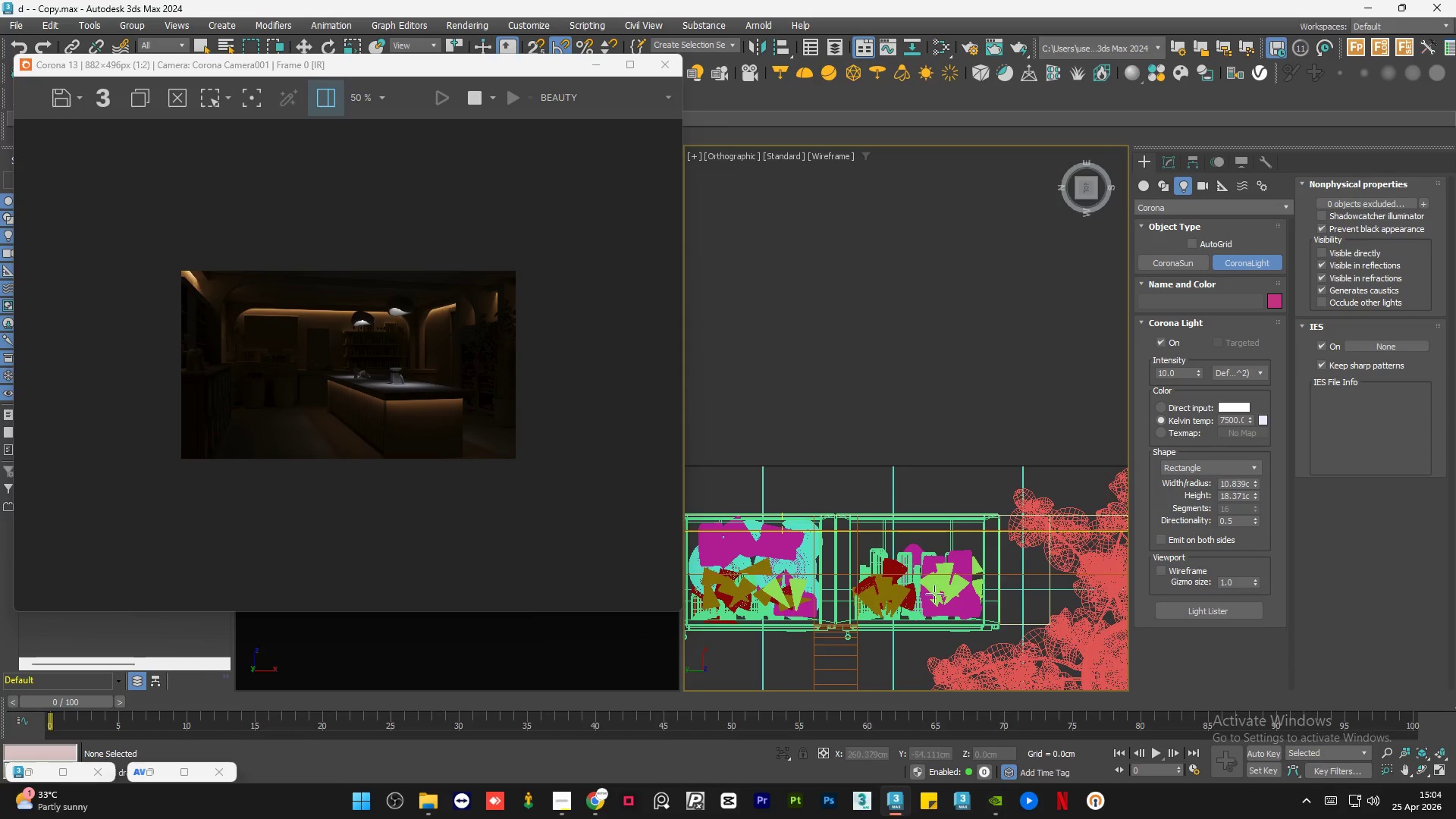 
scroll: coordinate [925, 595], scroll_direction: up, amount: 2.0
 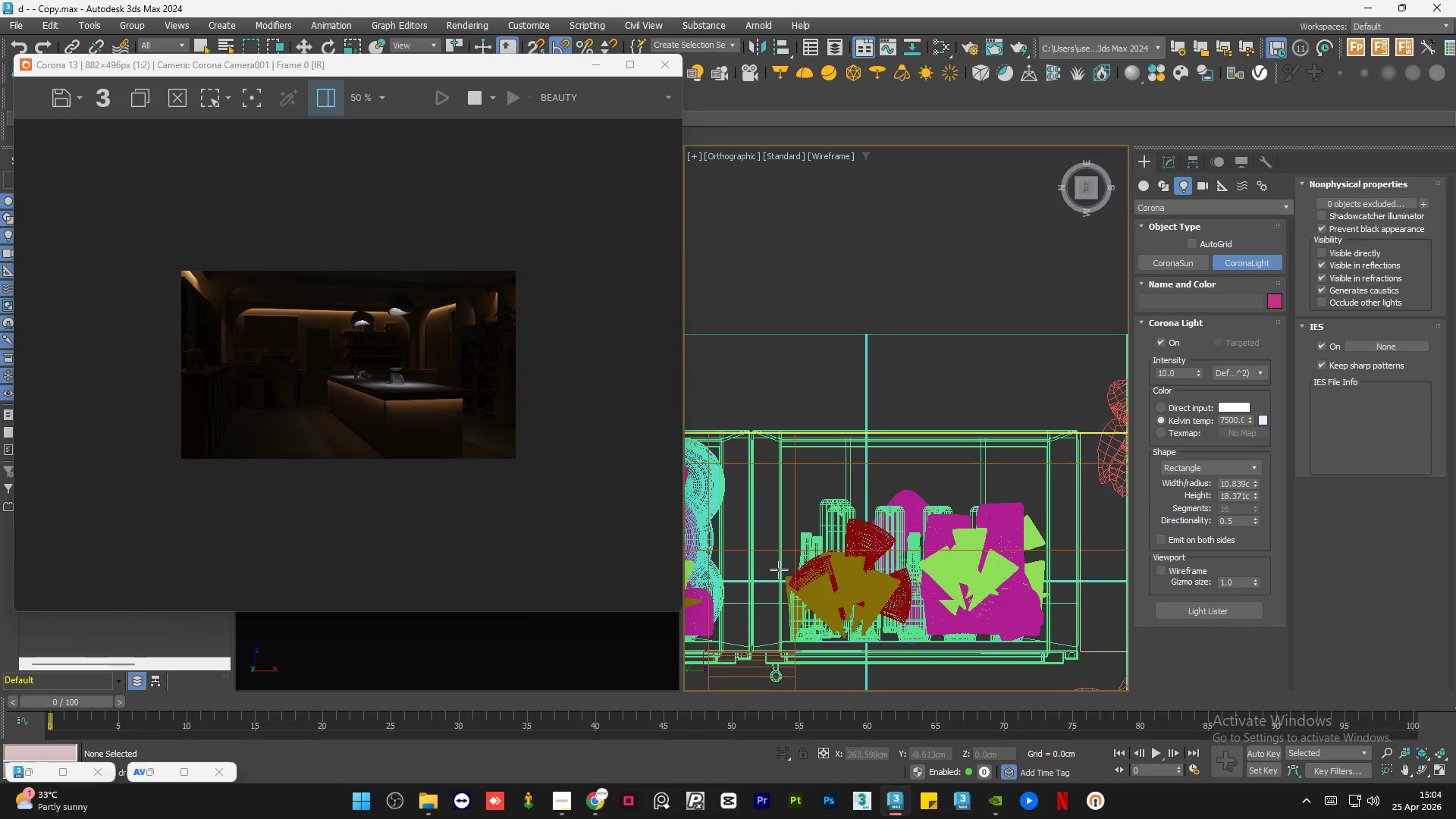 
left_click_drag(start_coordinate=[783, 569], to_coordinate=[1046, 573])
 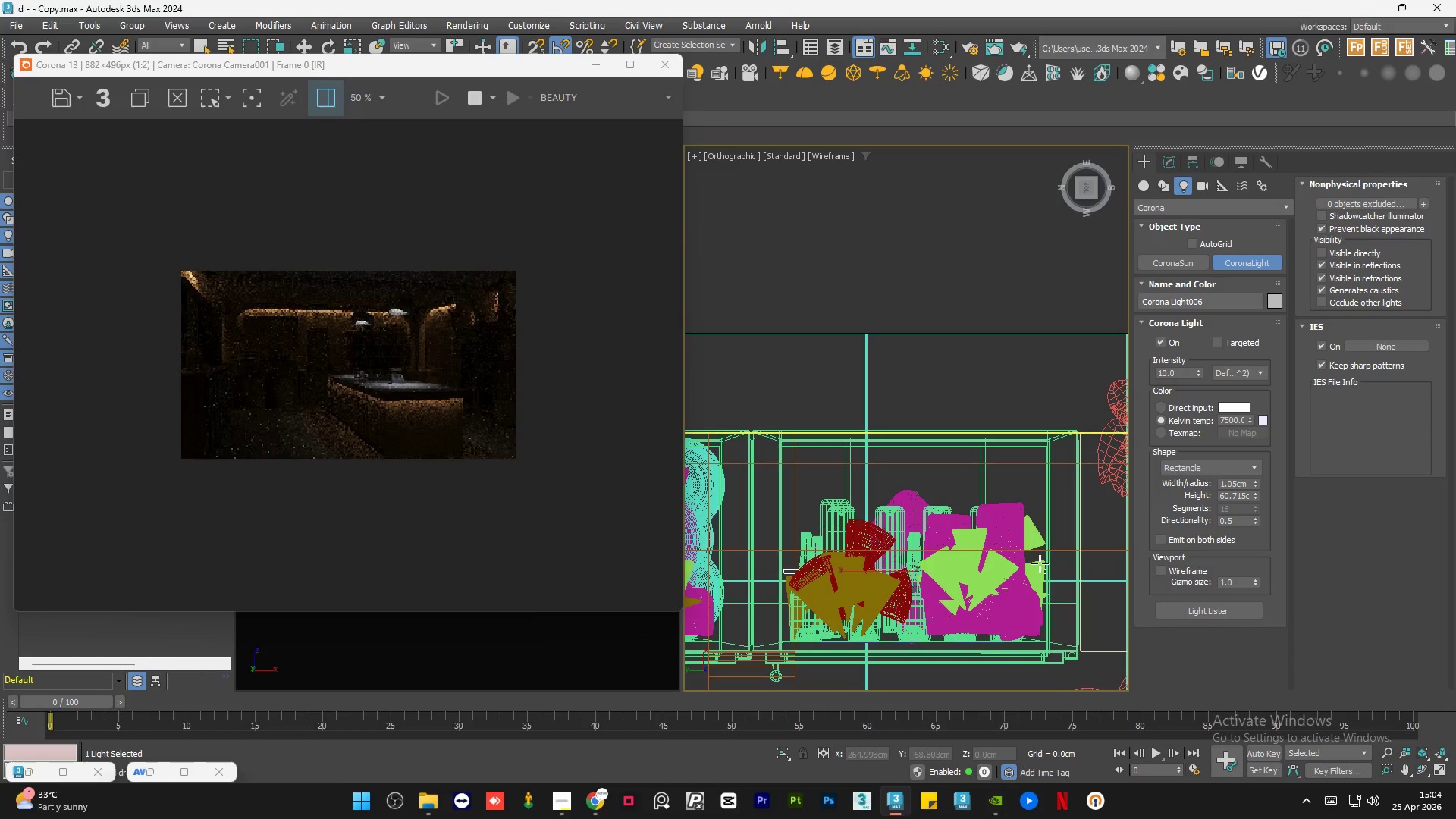 
left_click([1040, 563])
 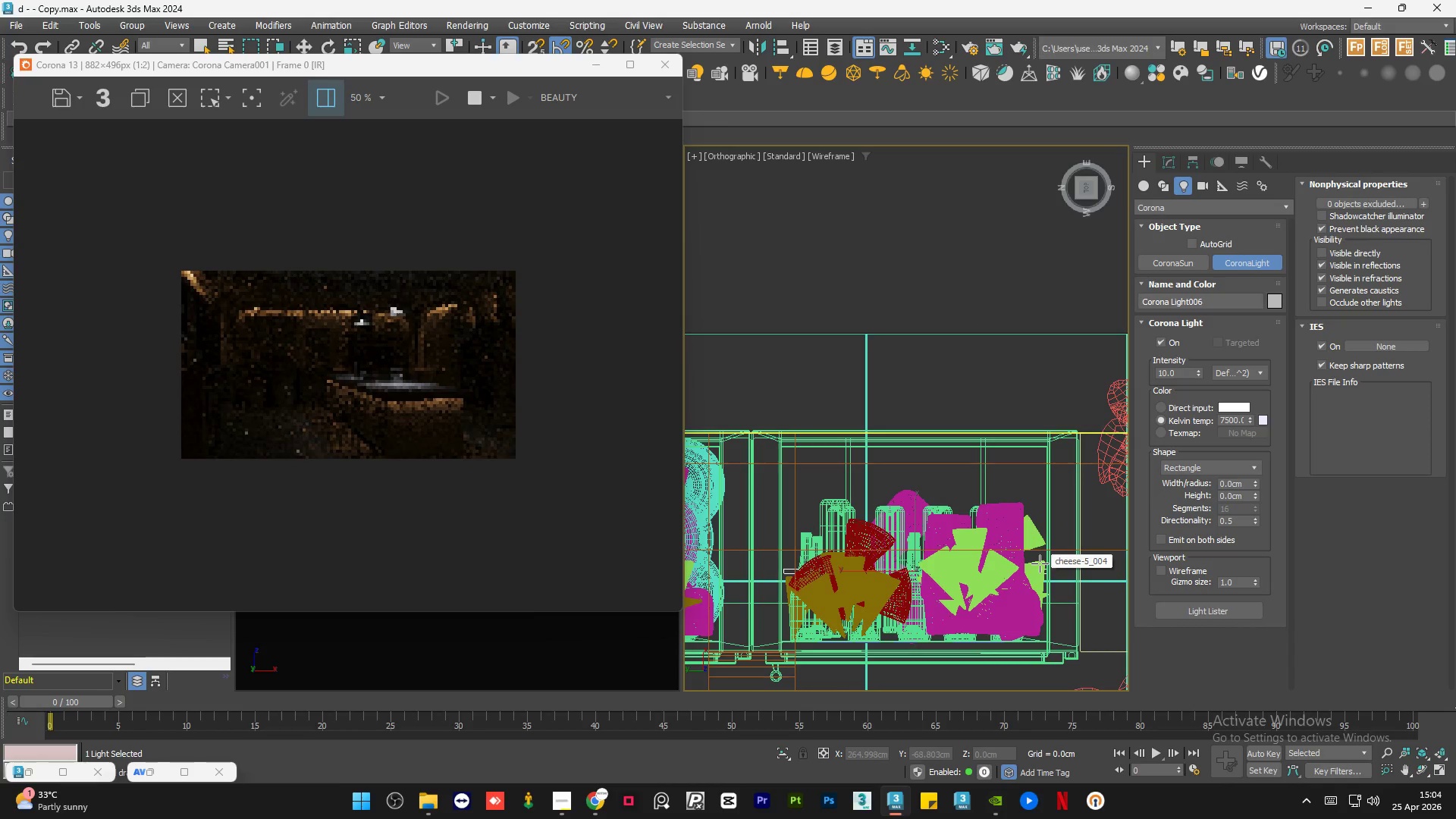 
key(W)
 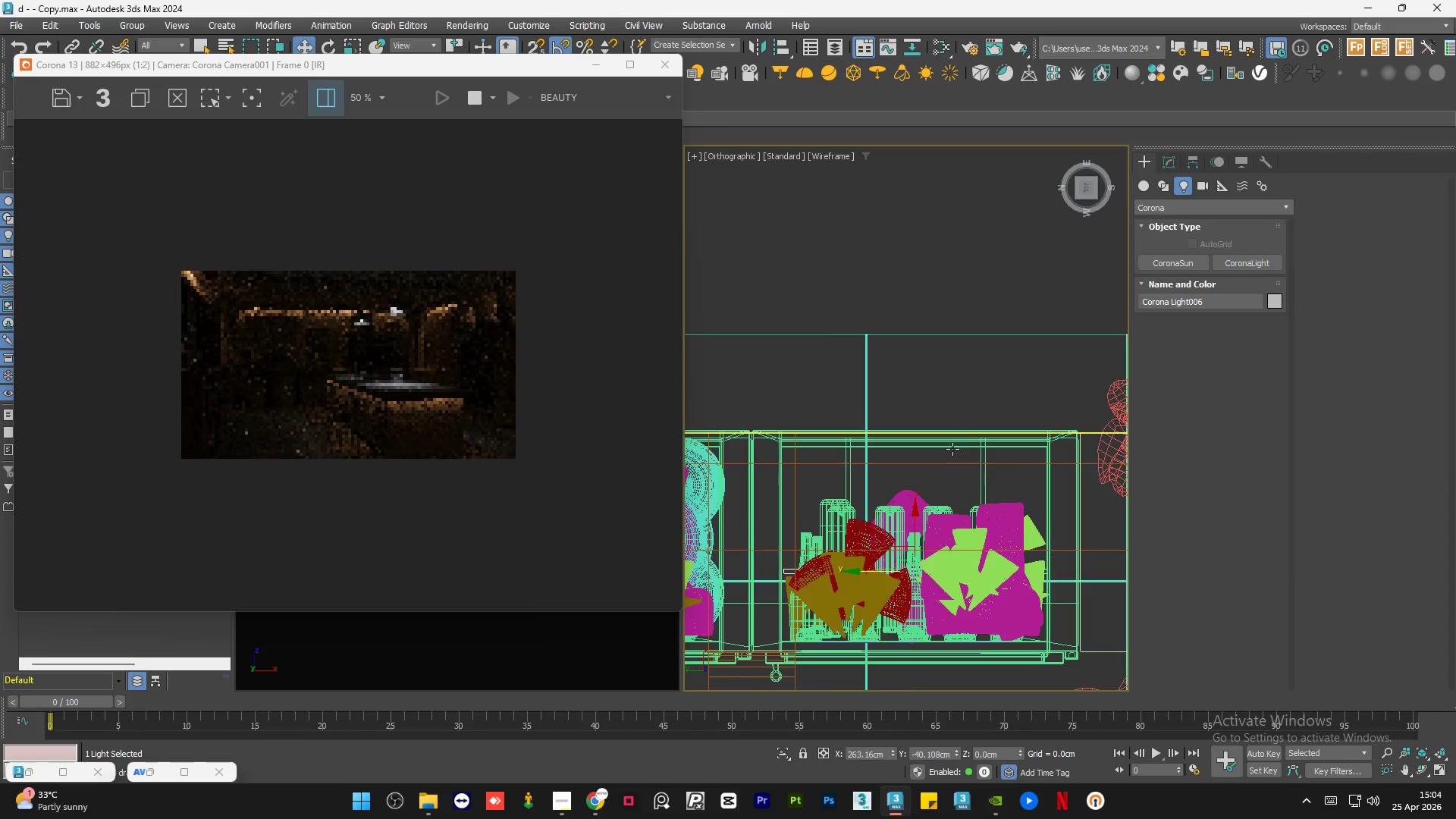 
hold_key(key=AltLeft, duration=1.51)
 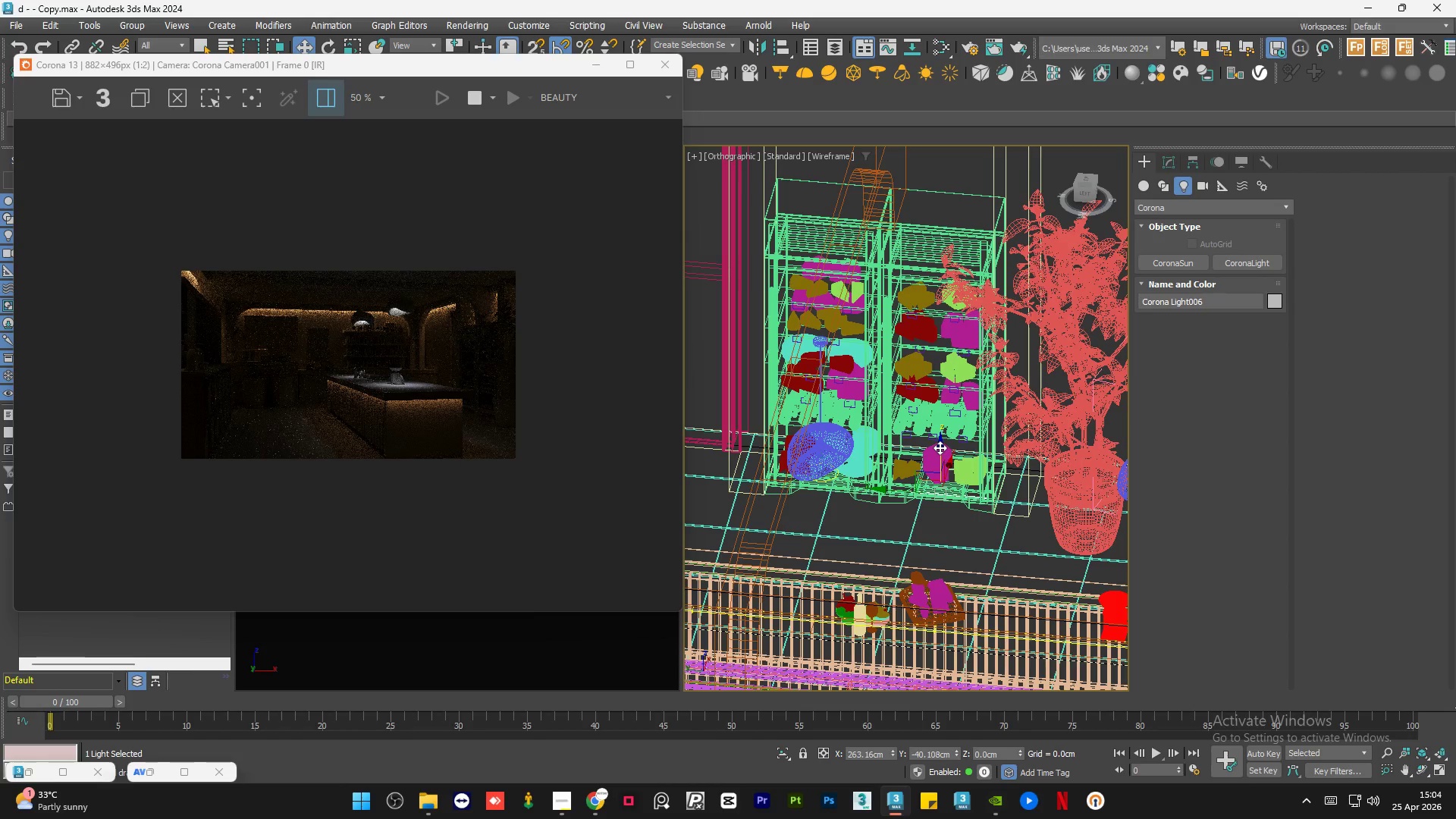 
scroll: coordinate [956, 455], scroll_direction: down, amount: 3.0
 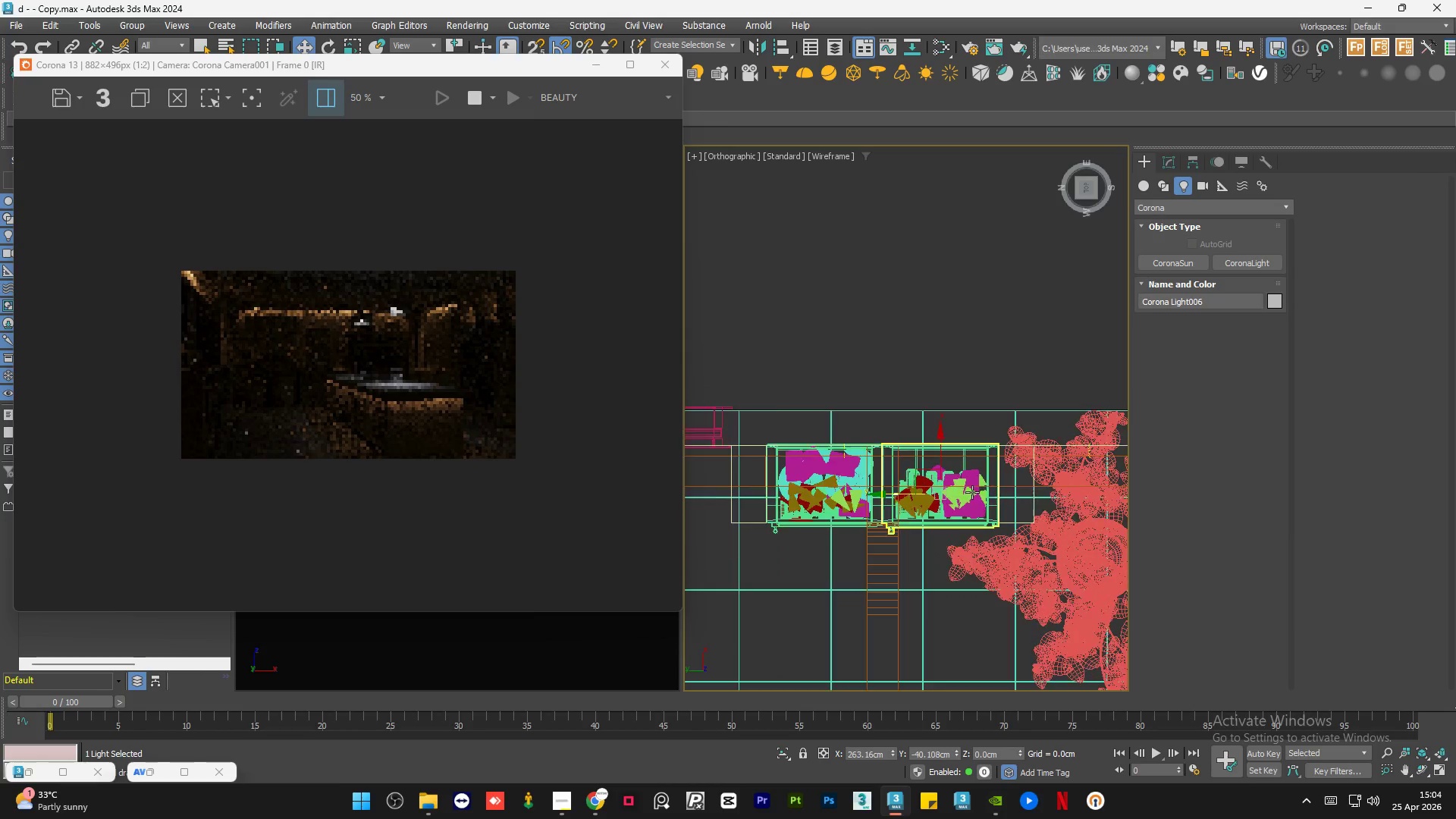 
left_click_drag(start_coordinate=[940, 447], to_coordinate=[932, 246])
 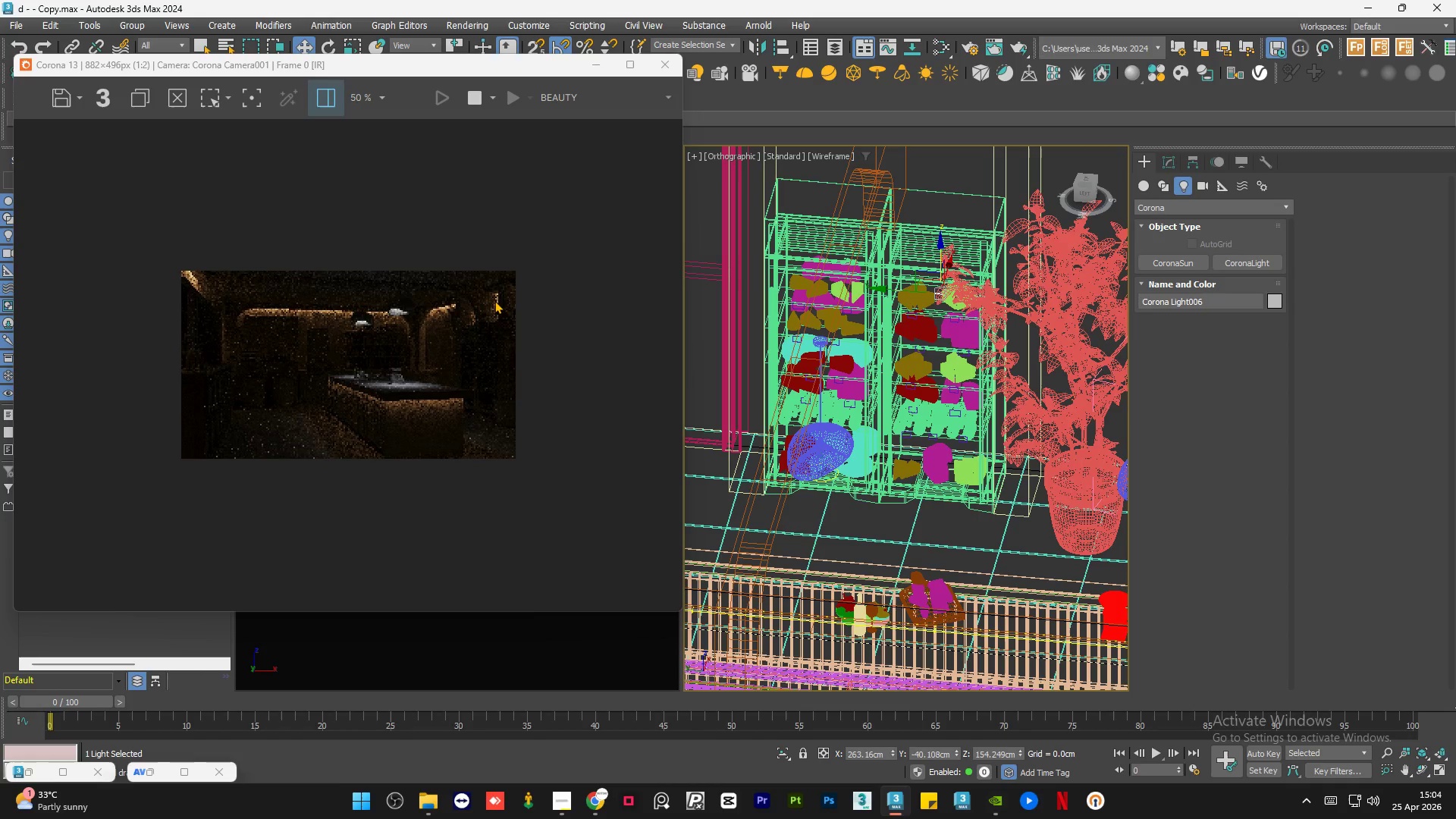 
scroll: coordinate [621, 323], scroll_direction: up, amount: 2.0
 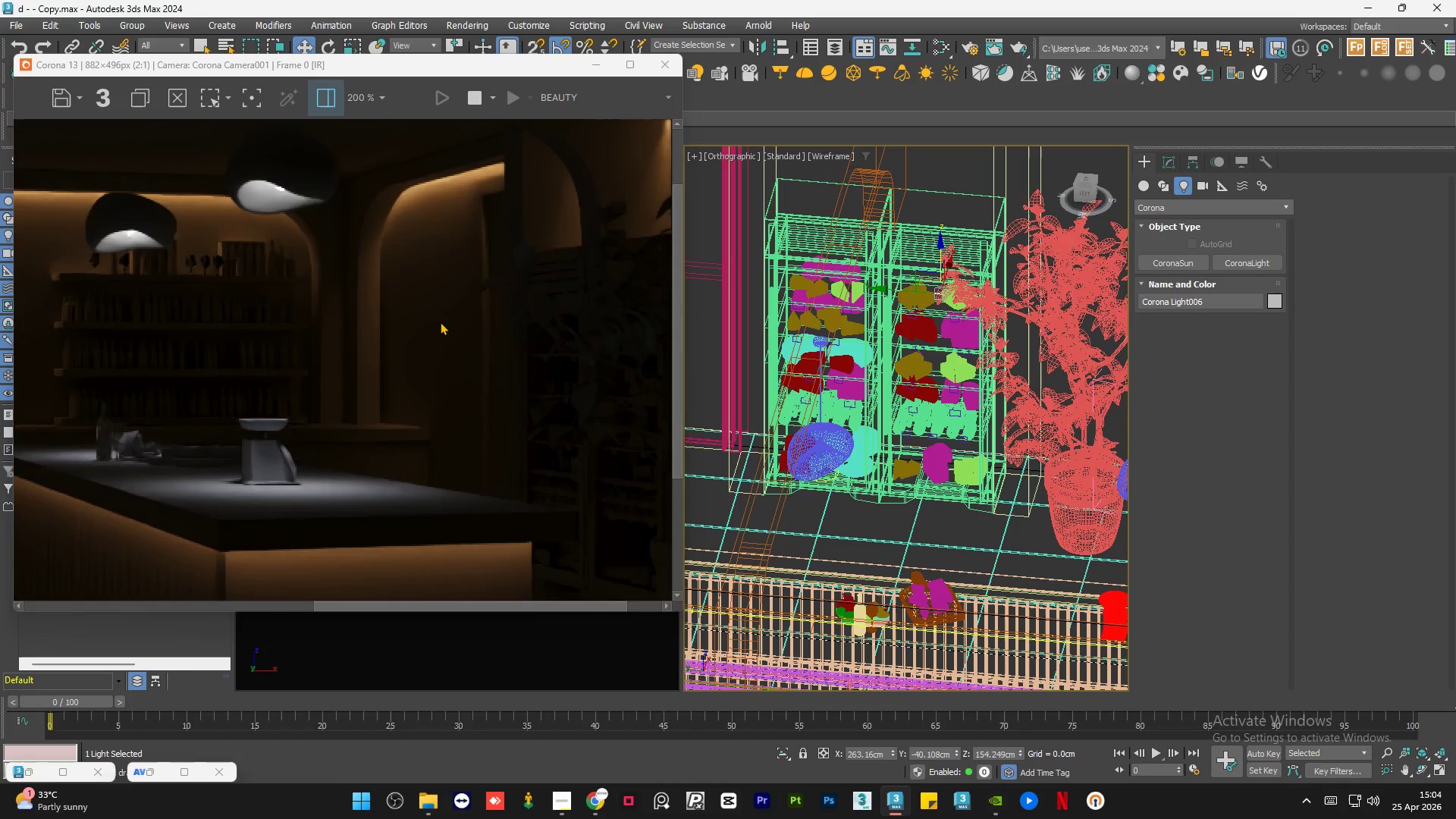 
scroll: coordinate [440, 322], scroll_direction: down, amount: 1.0
 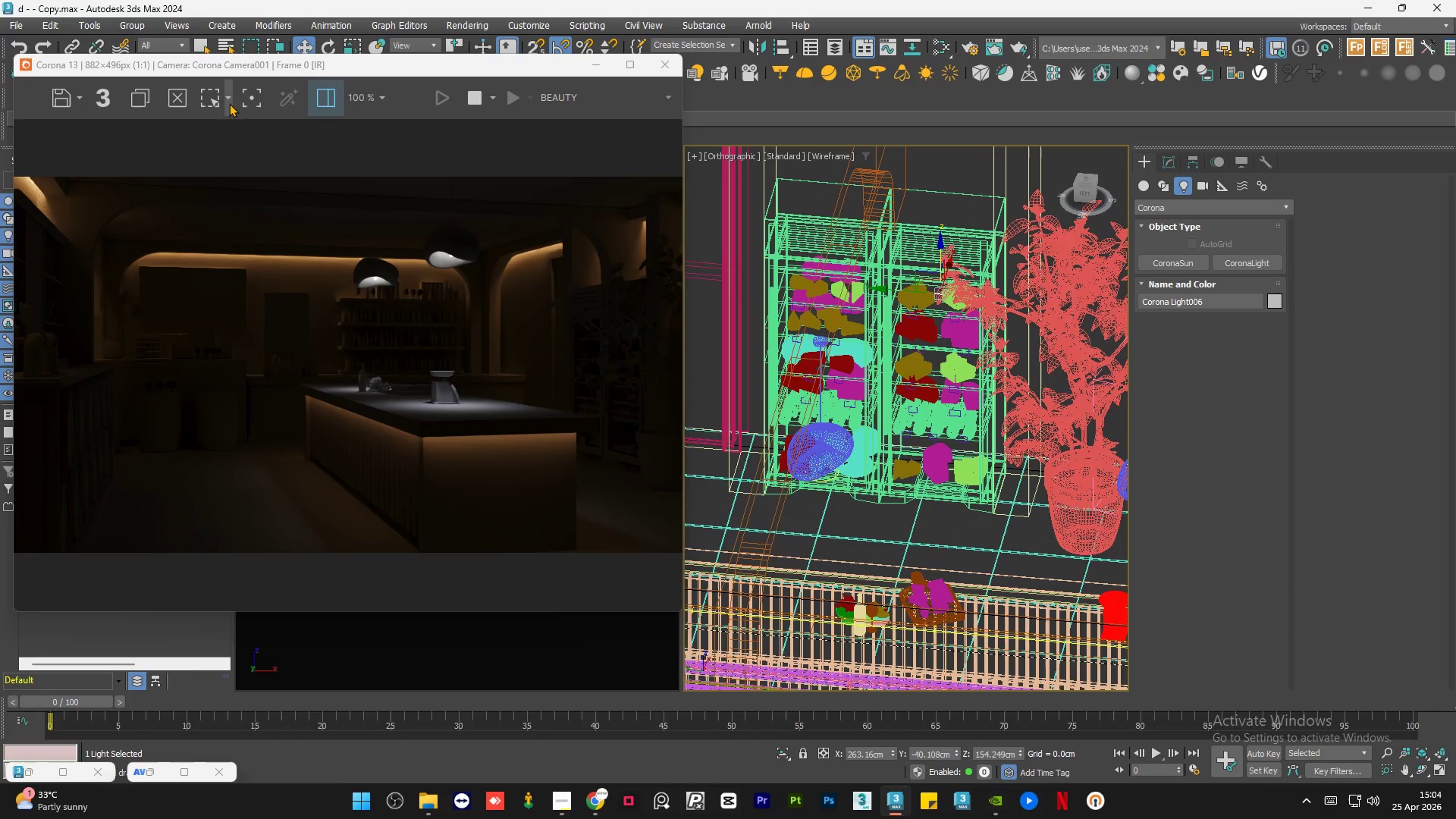 
left_click([212, 99])
 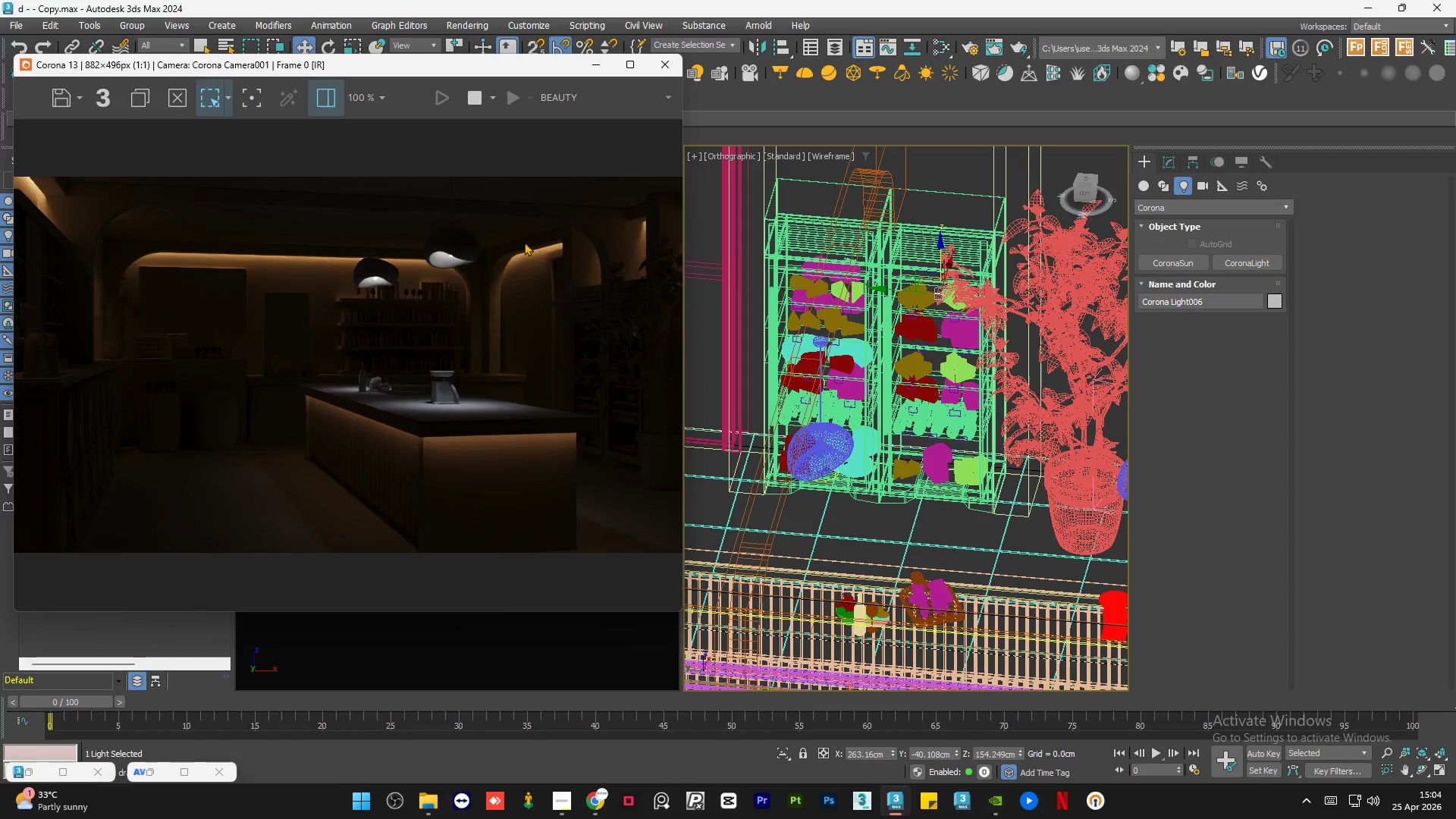 
left_click_drag(start_coordinate=[514, 238], to_coordinate=[730, 488])
 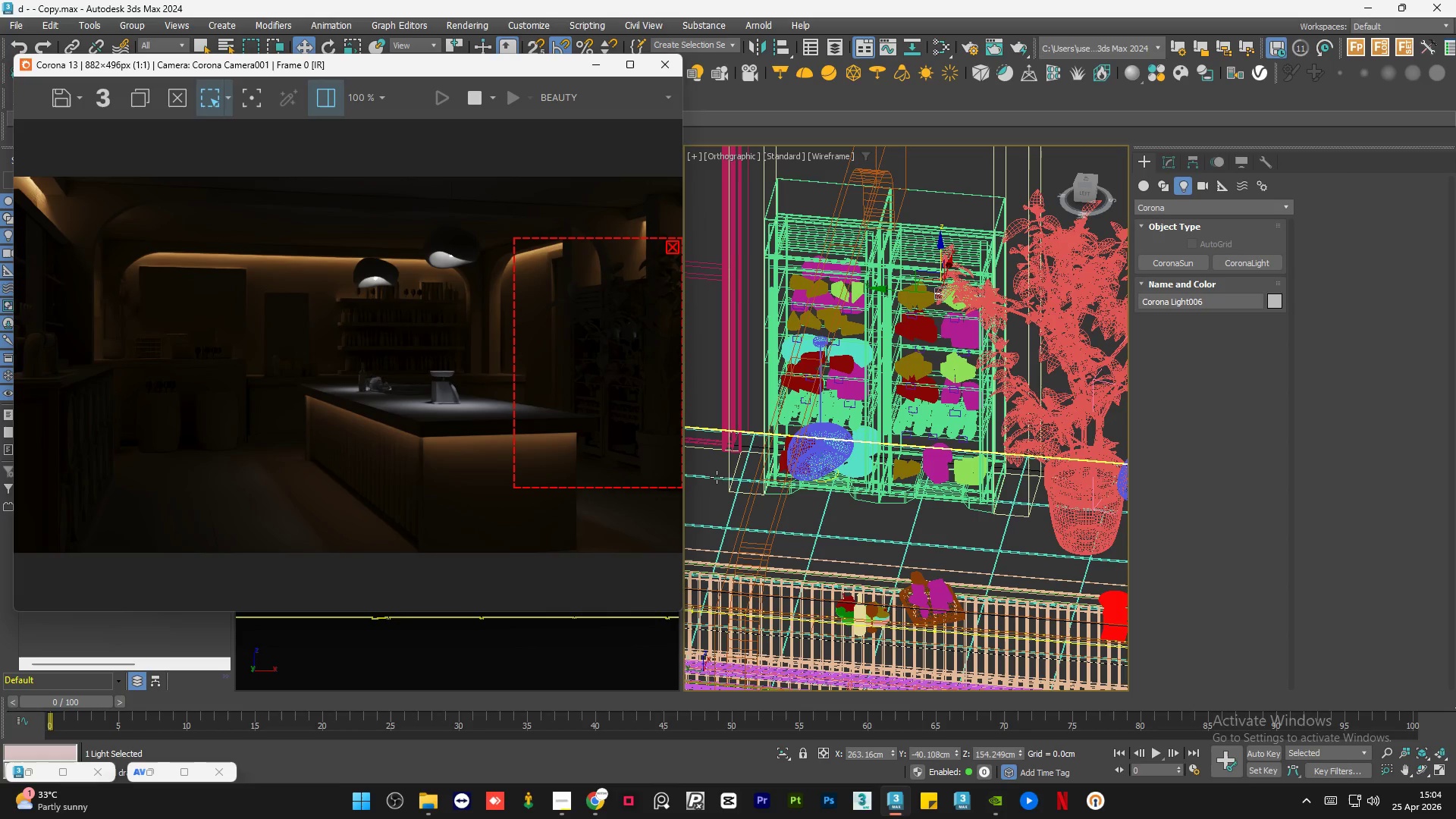 
wait(9.47)
 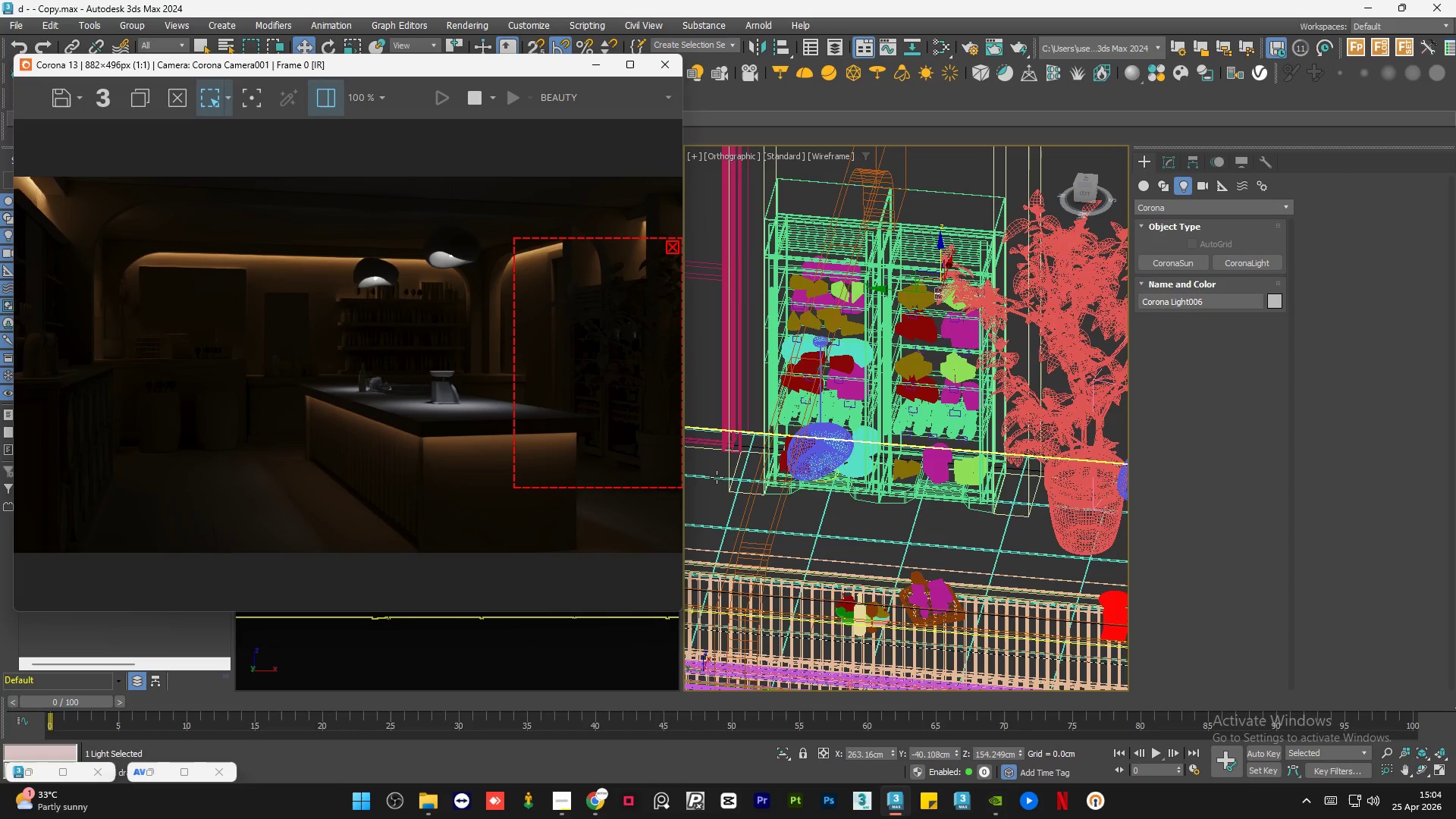 
mouse_move([1075, 384])
 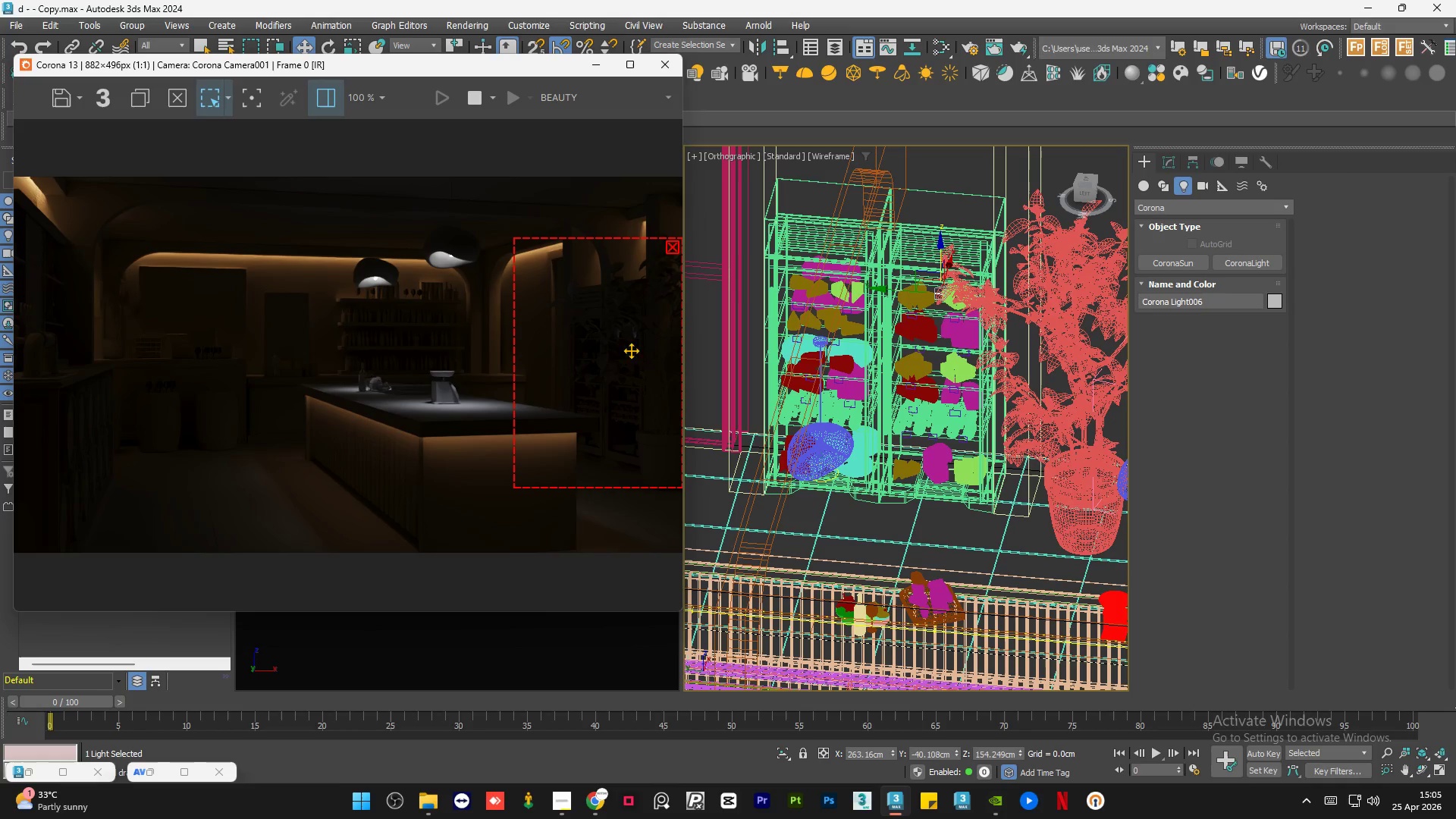 
scroll: coordinate [590, 348], scroll_direction: up, amount: 2.0
 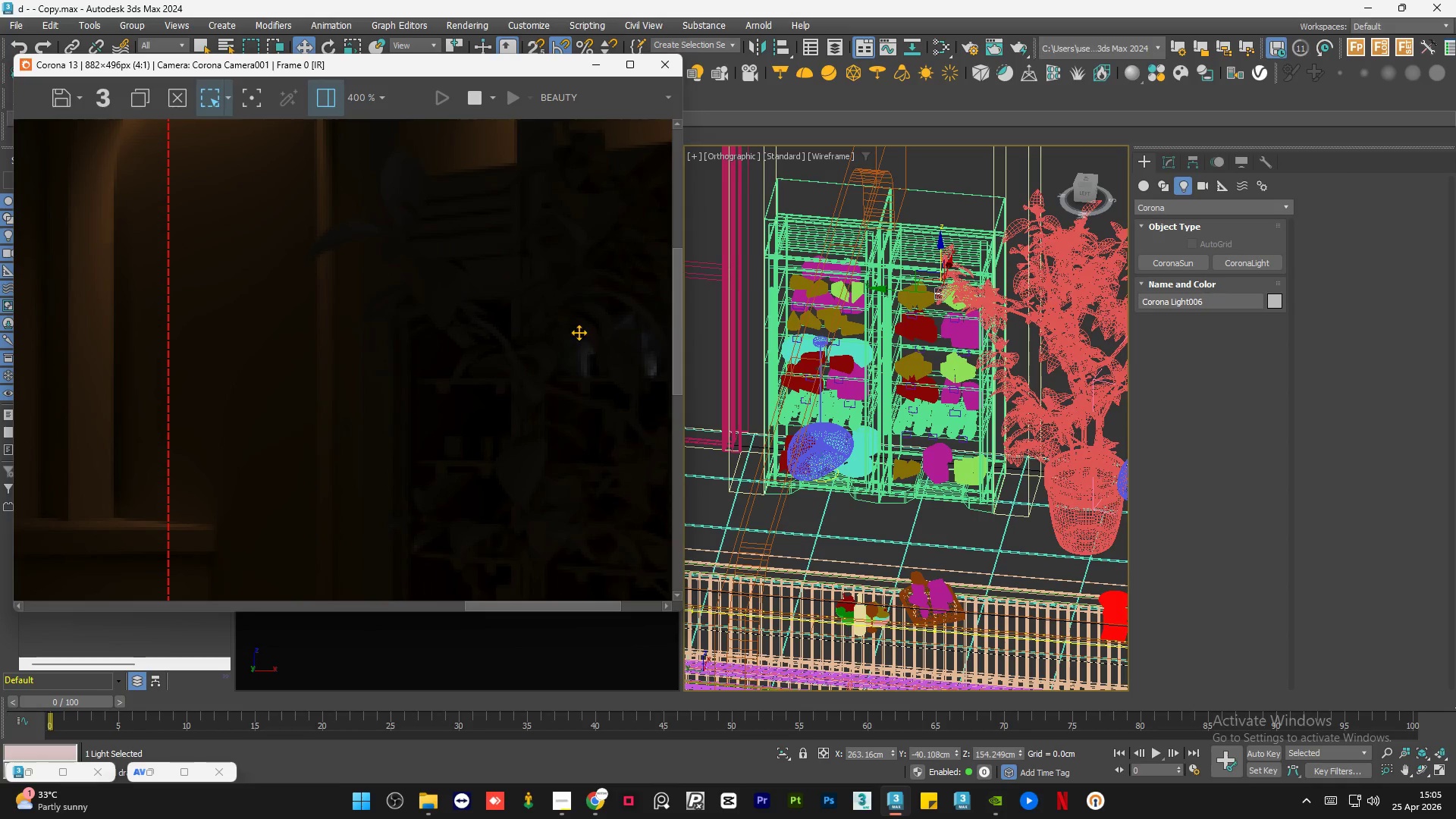 
scroll: coordinate [575, 334], scroll_direction: down, amount: 2.0
 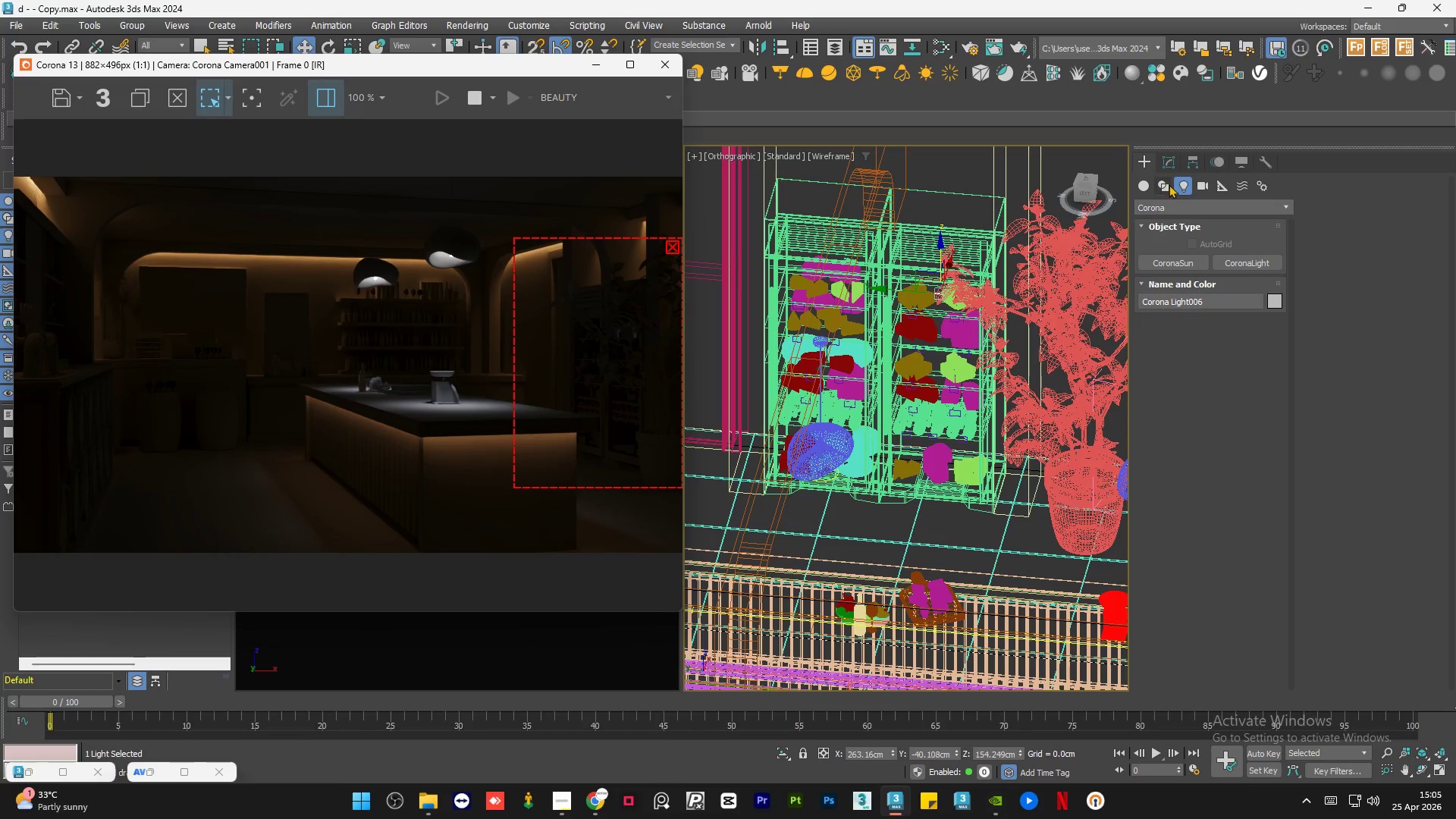 
left_click([1174, 161])
 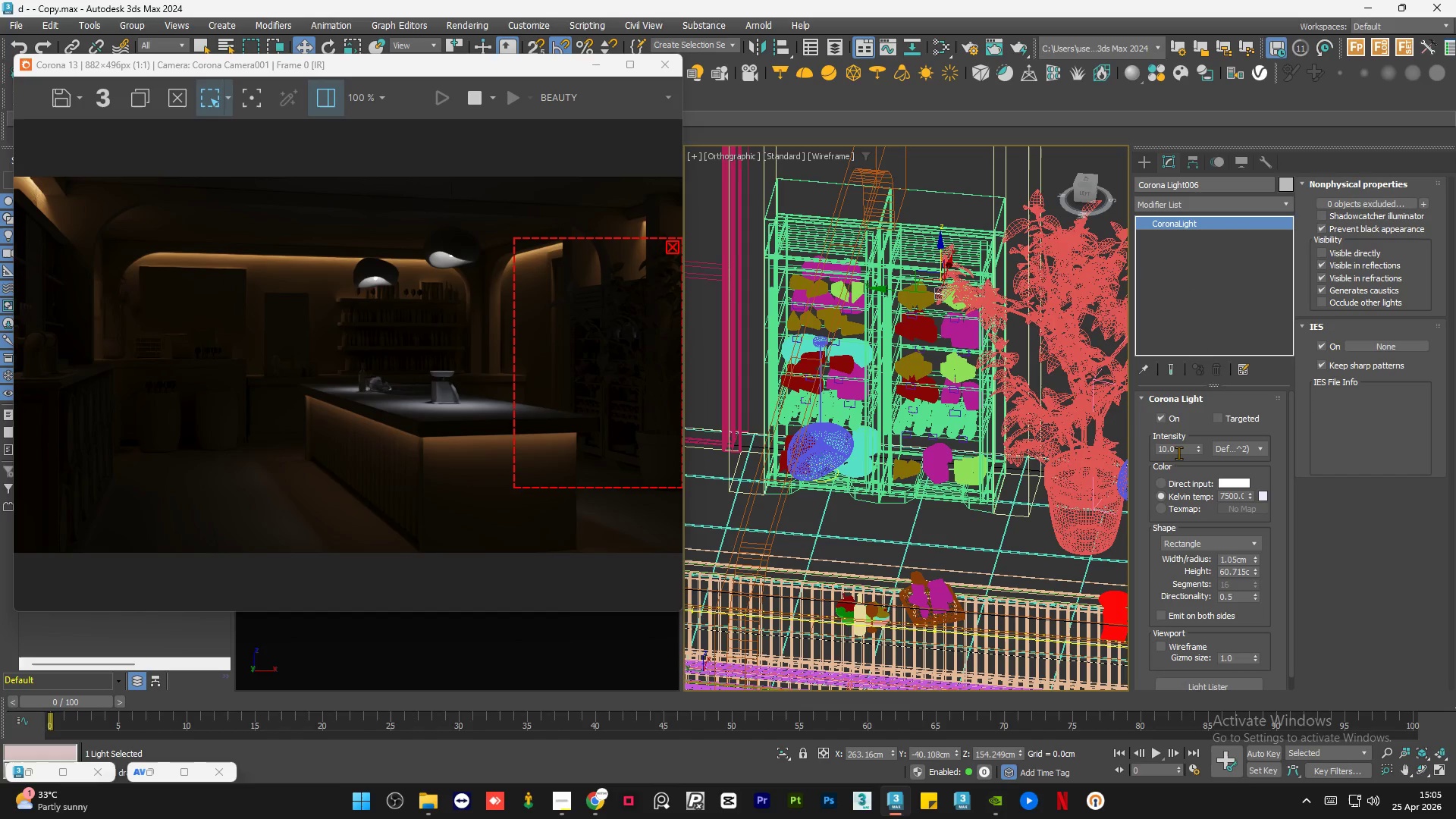 
double_click([1181, 450])
 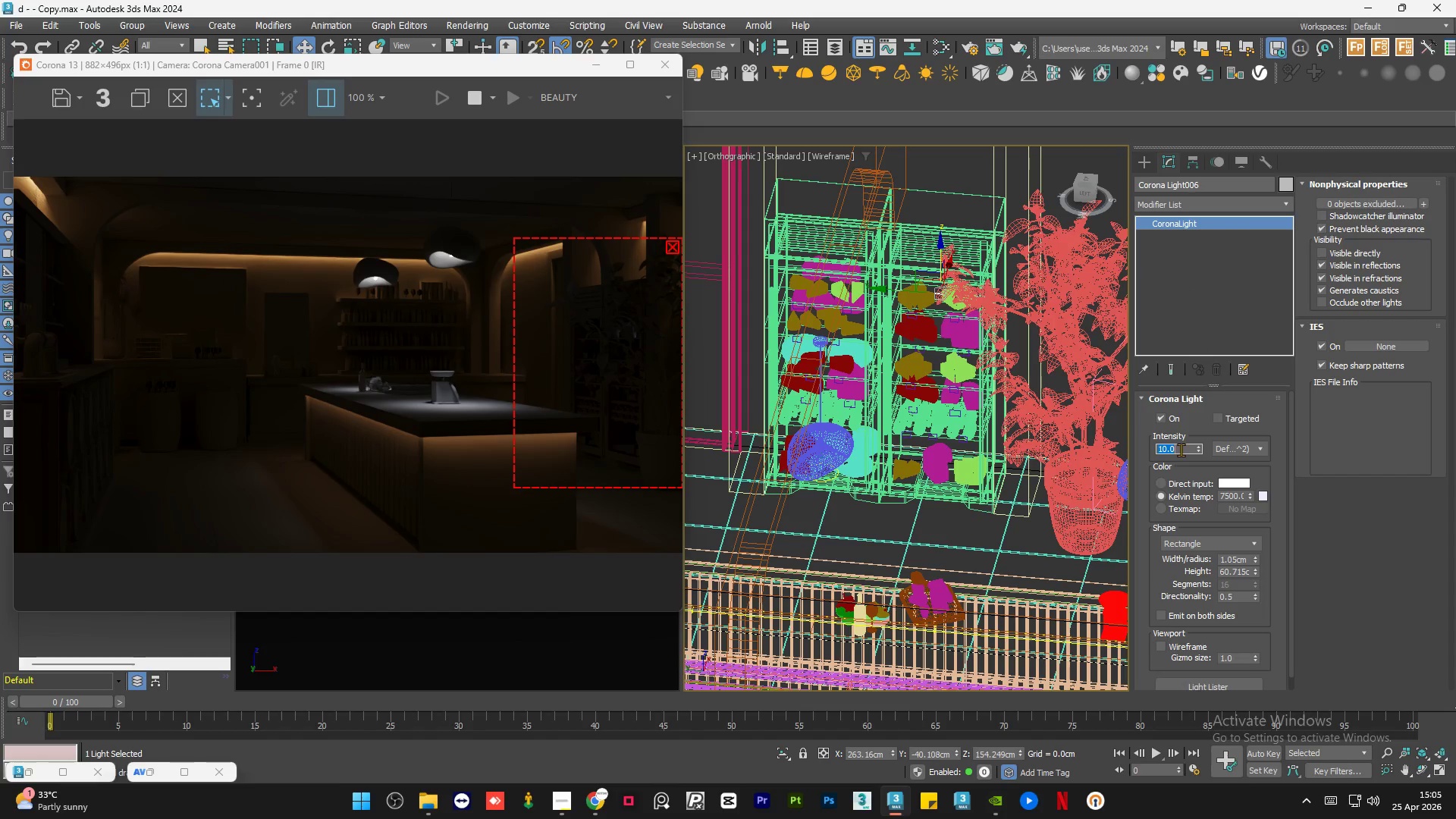 
key(Numpad5)
 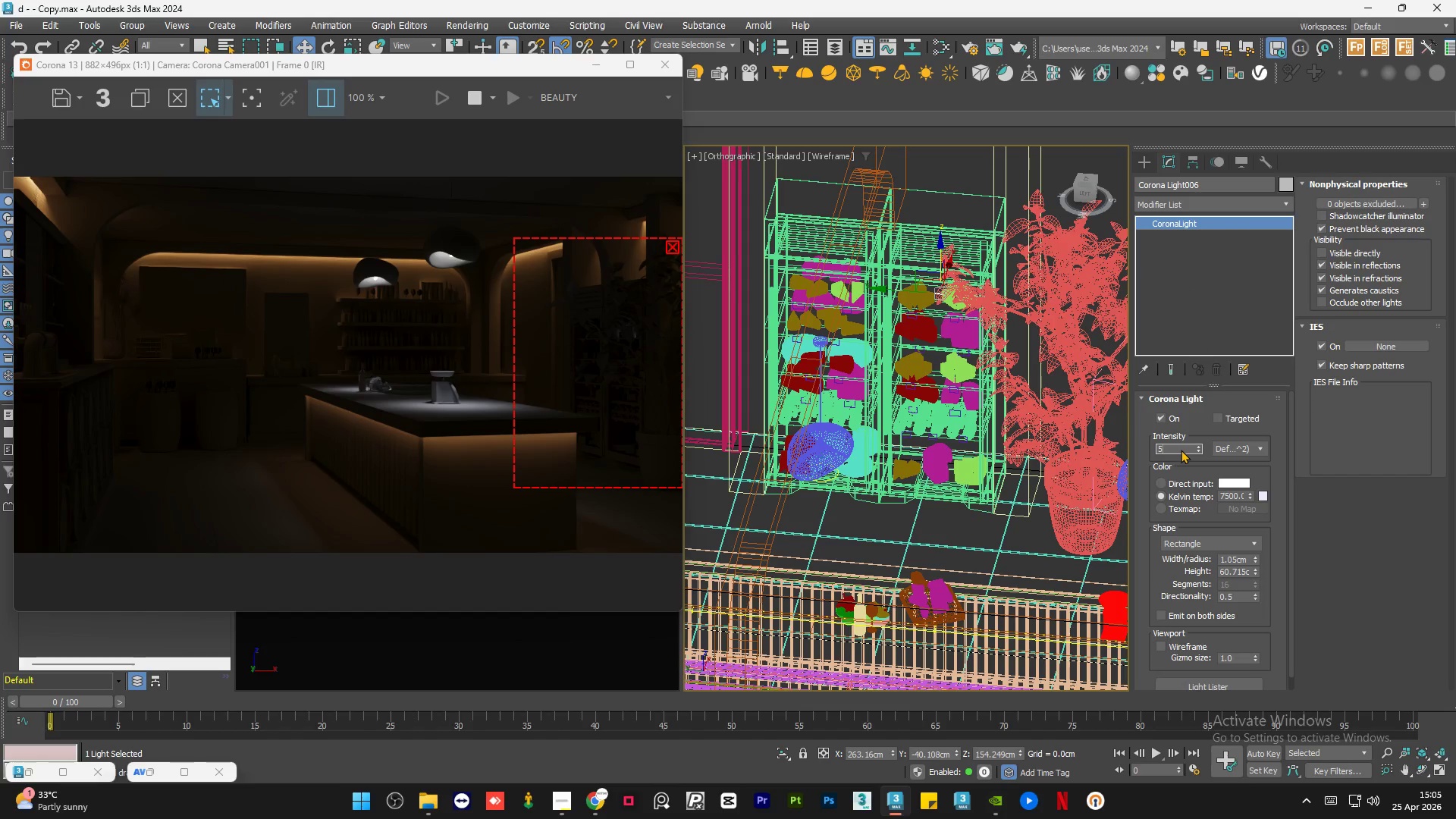 
key(Numpad0)
 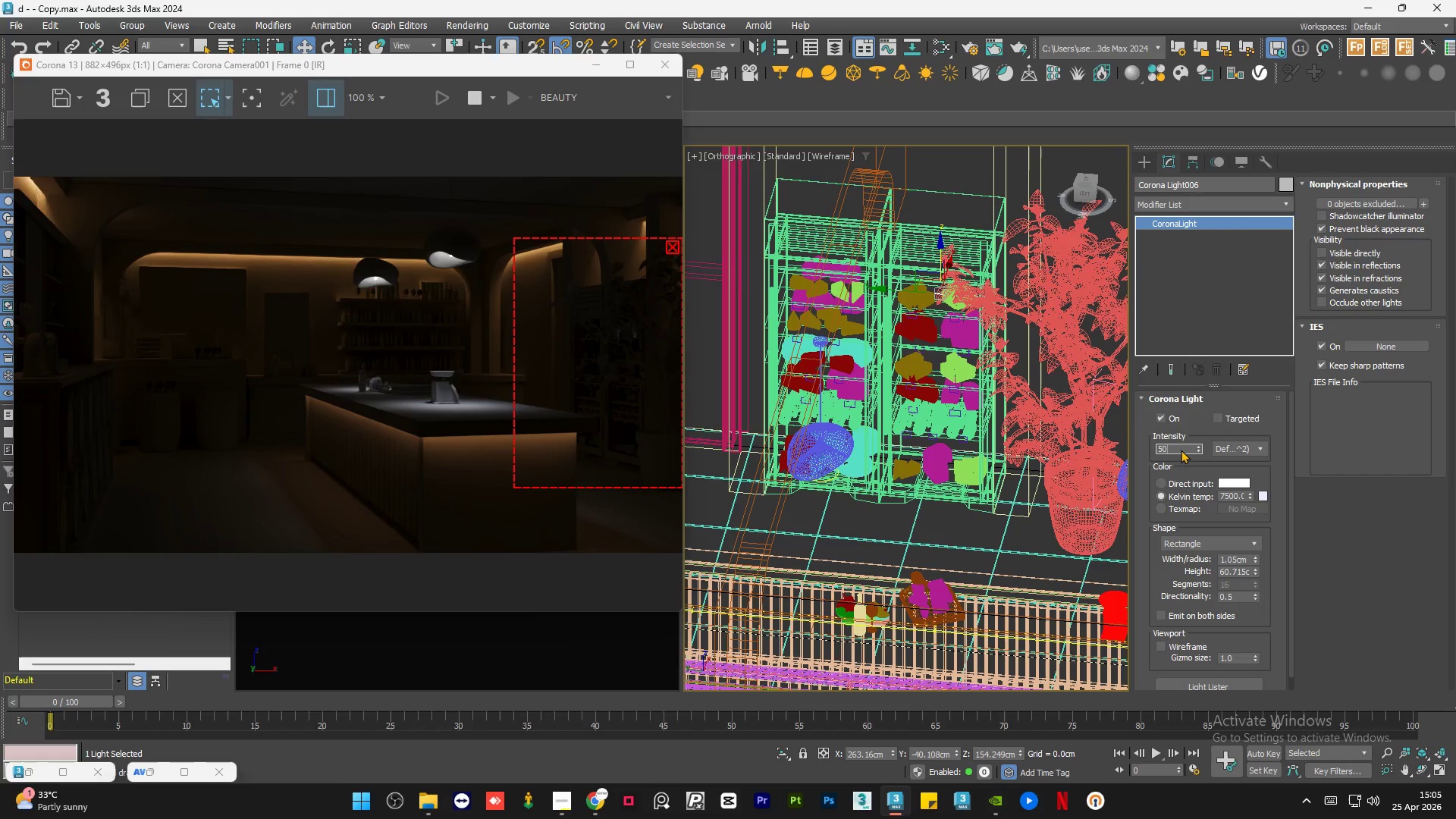 
key(NumpadEnter)
 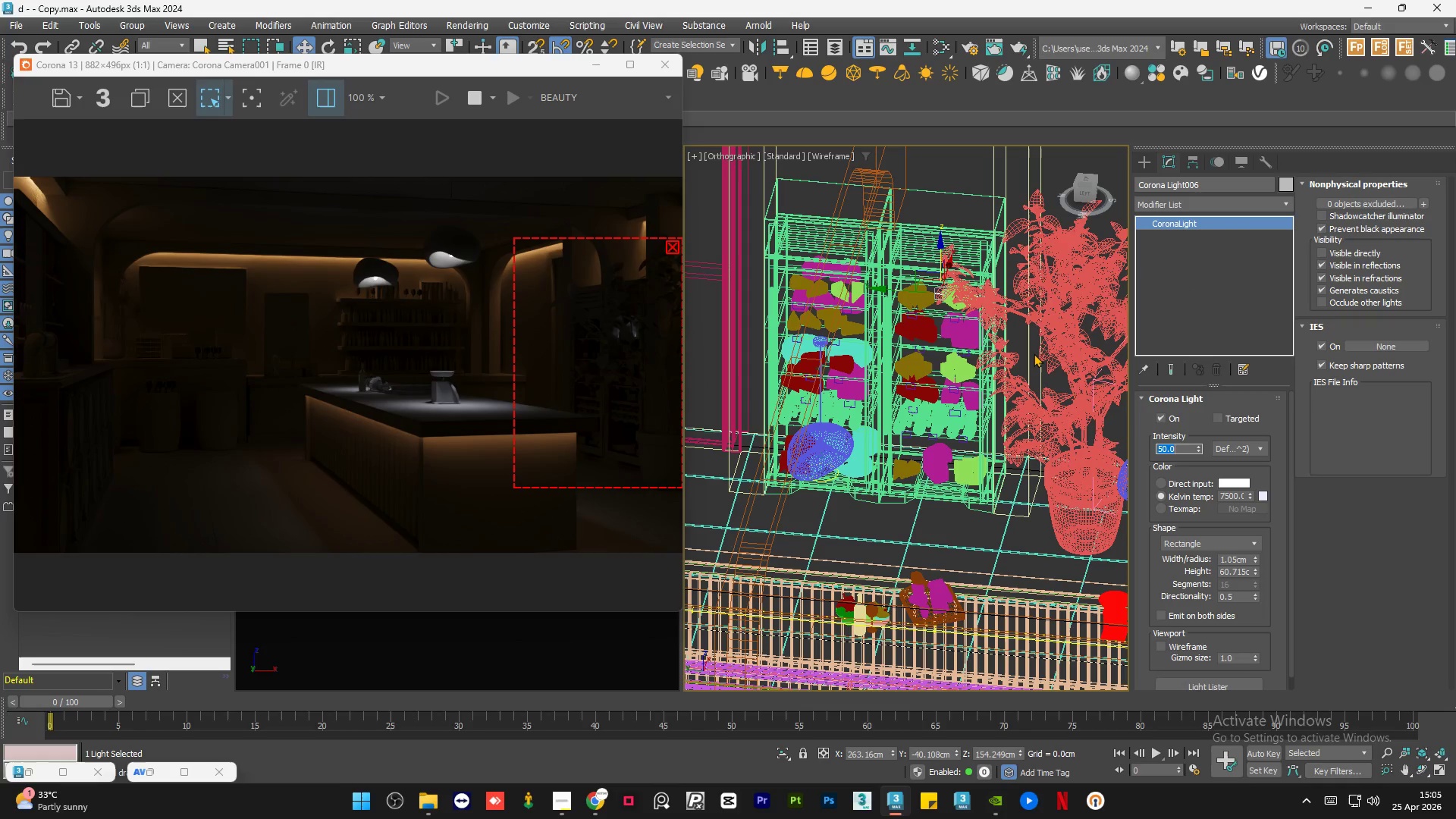 
scroll: coordinate [996, 379], scroll_direction: down, amount: 1.0
 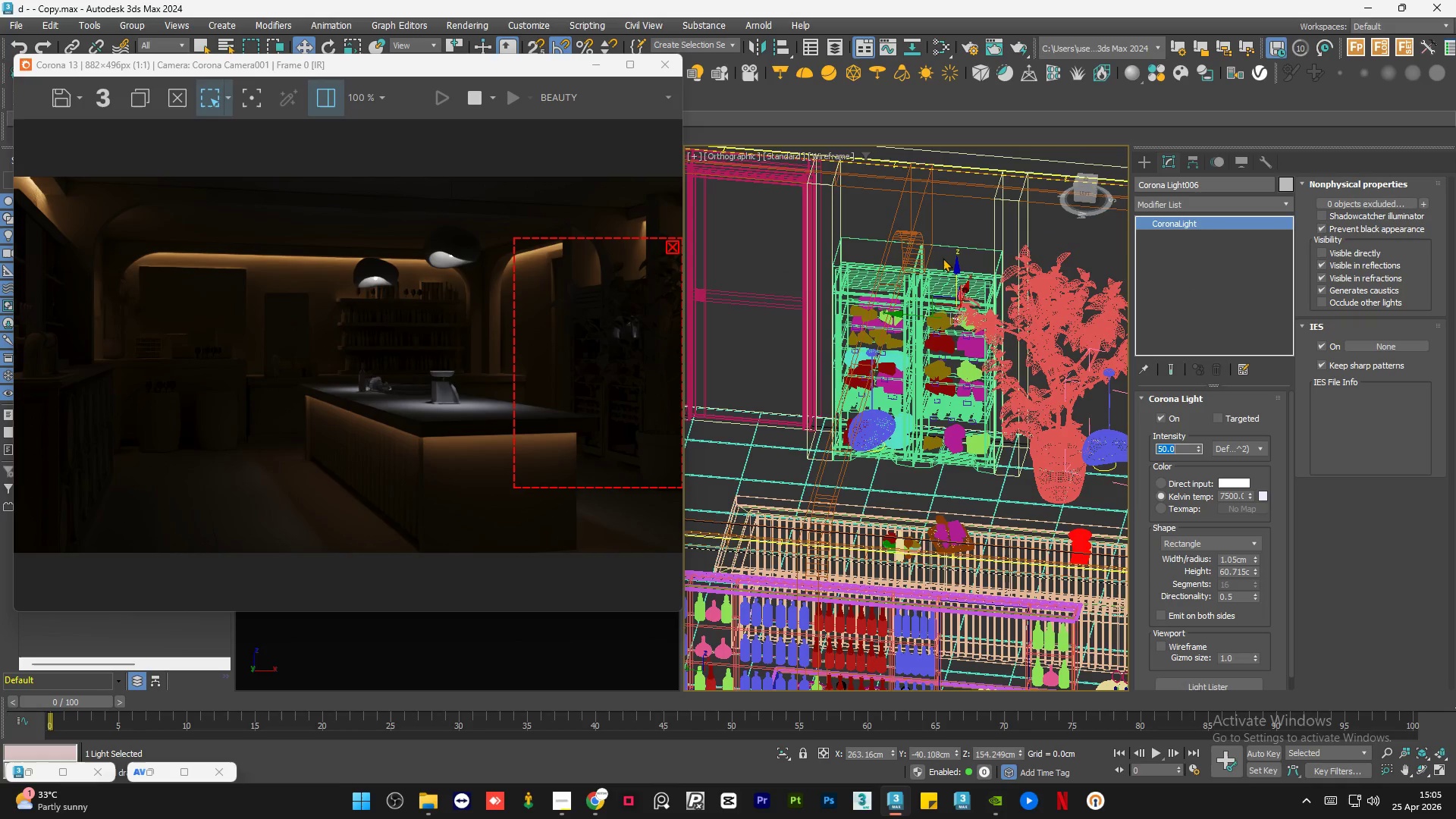 
hold_key(key=ControlLeft, duration=0.97)
 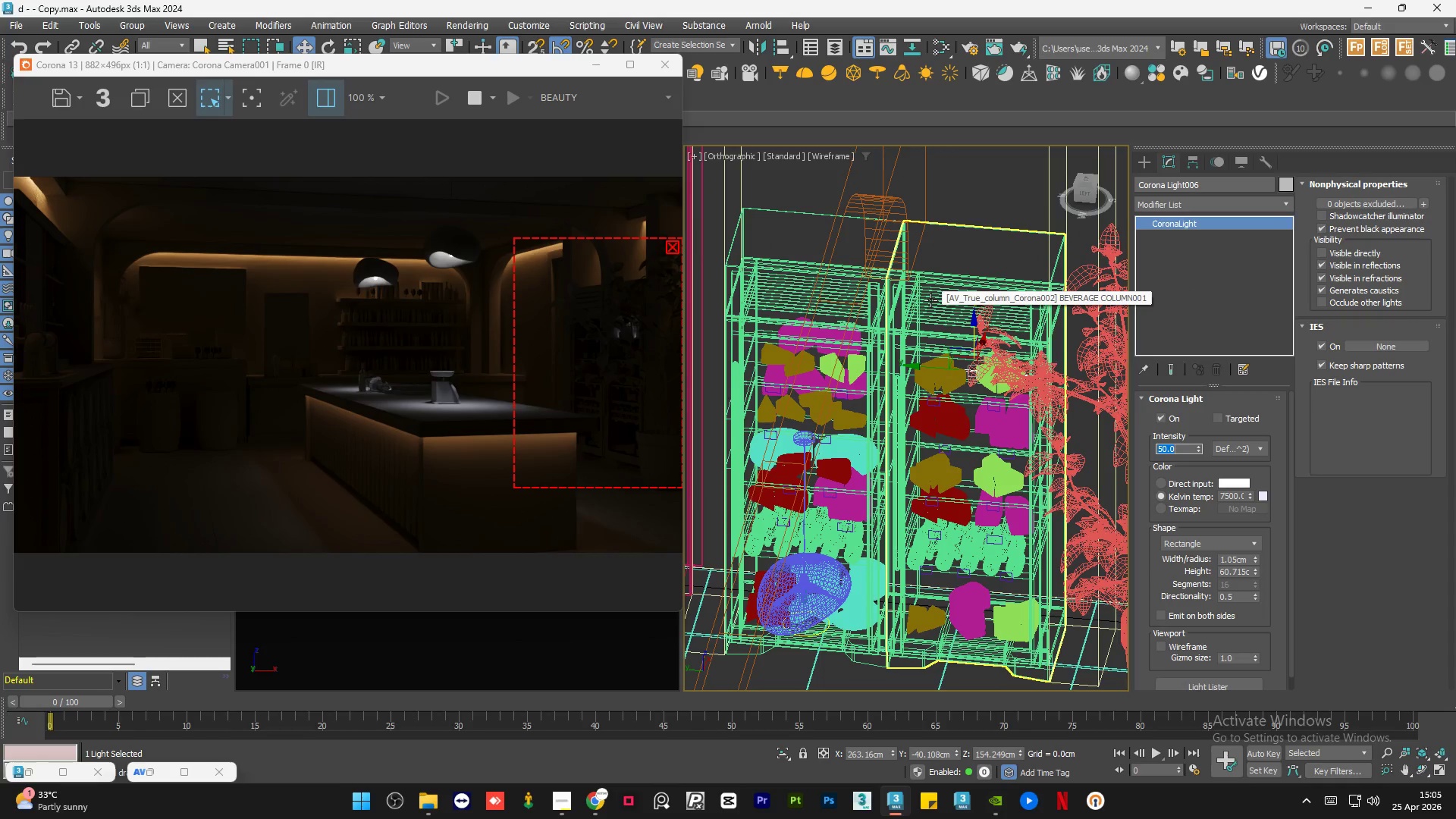 
scroll: coordinate [939, 267], scroll_direction: up, amount: 2.0
 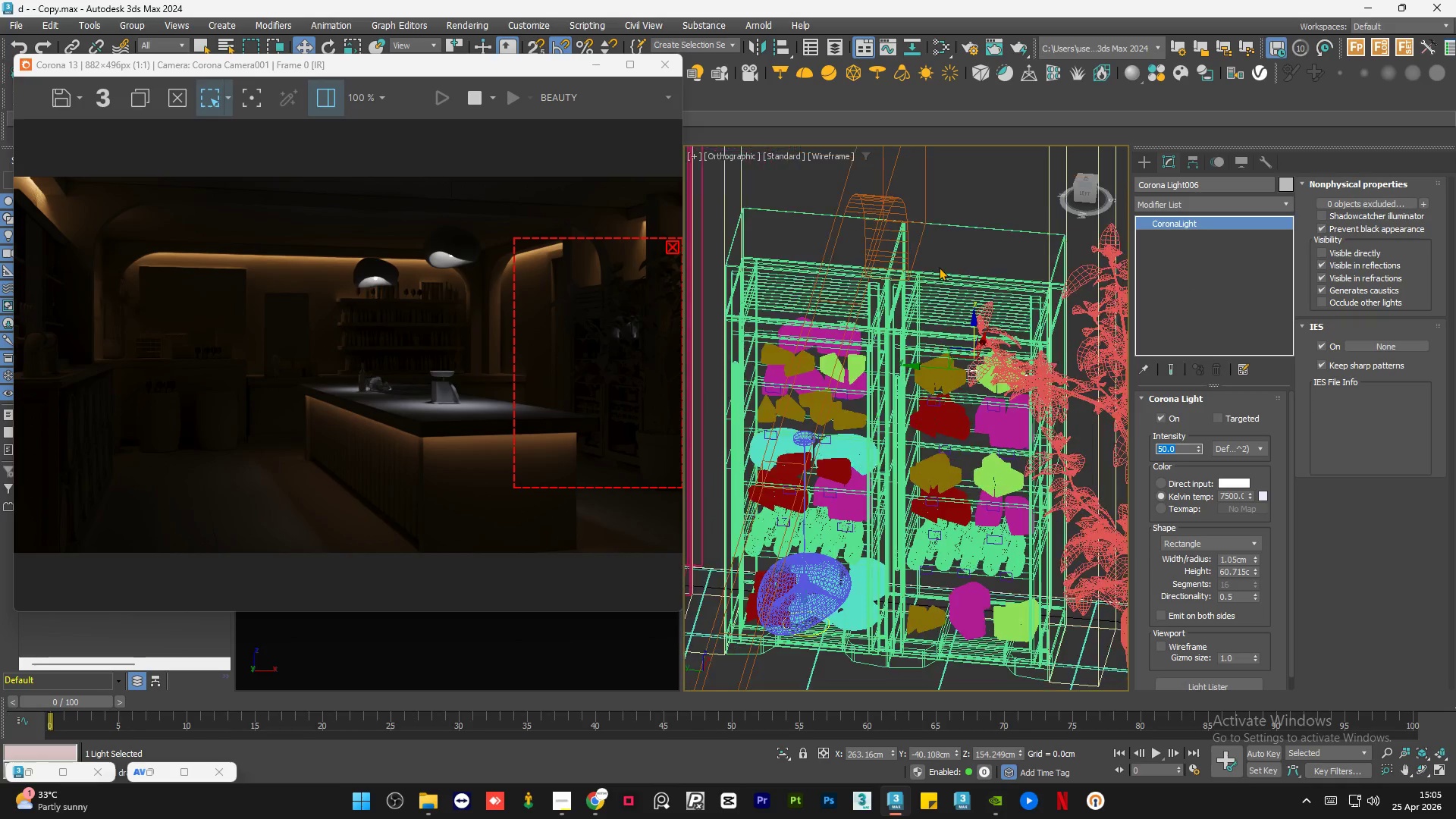 
key(F3)
 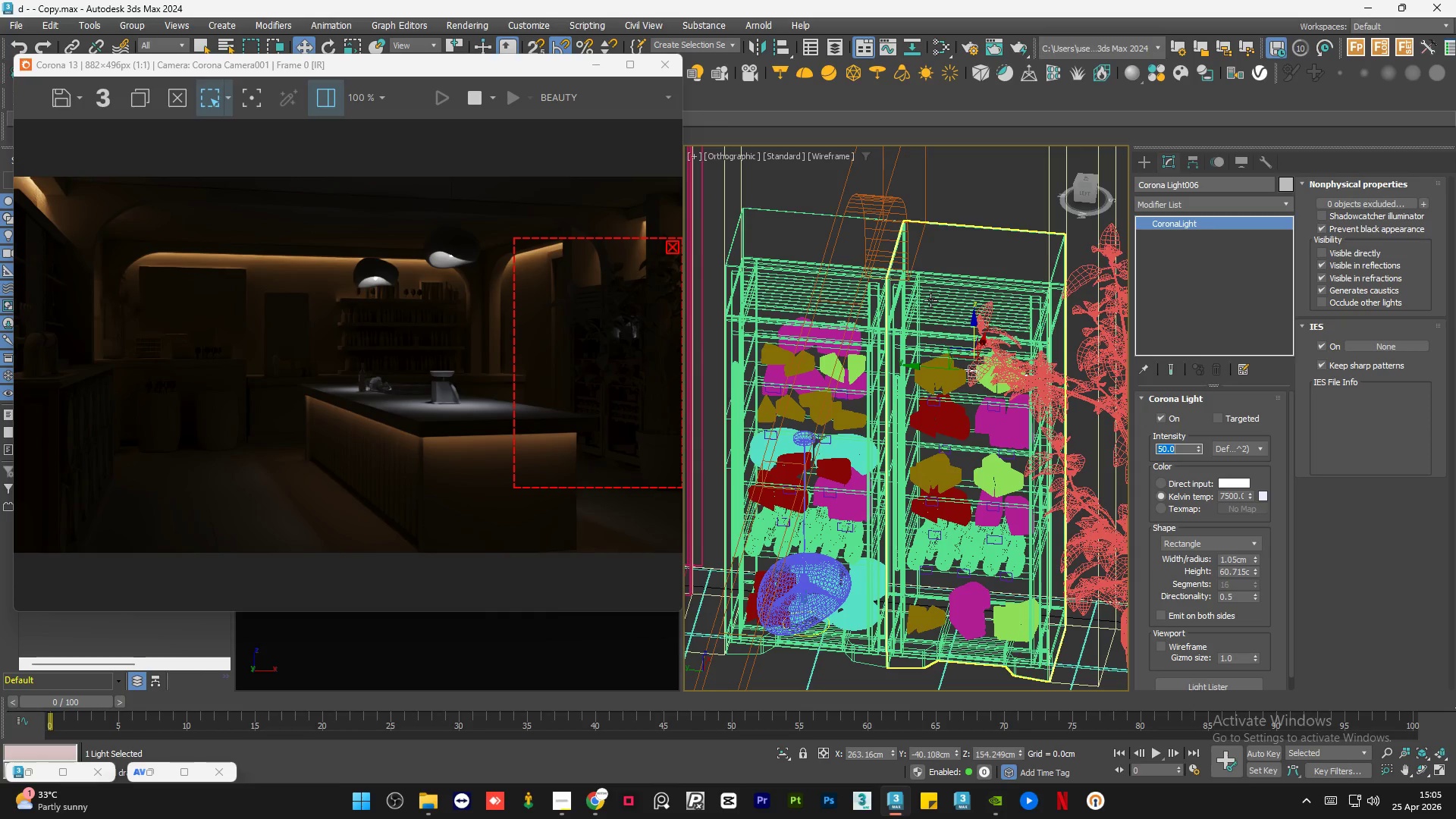 
key(F3)
 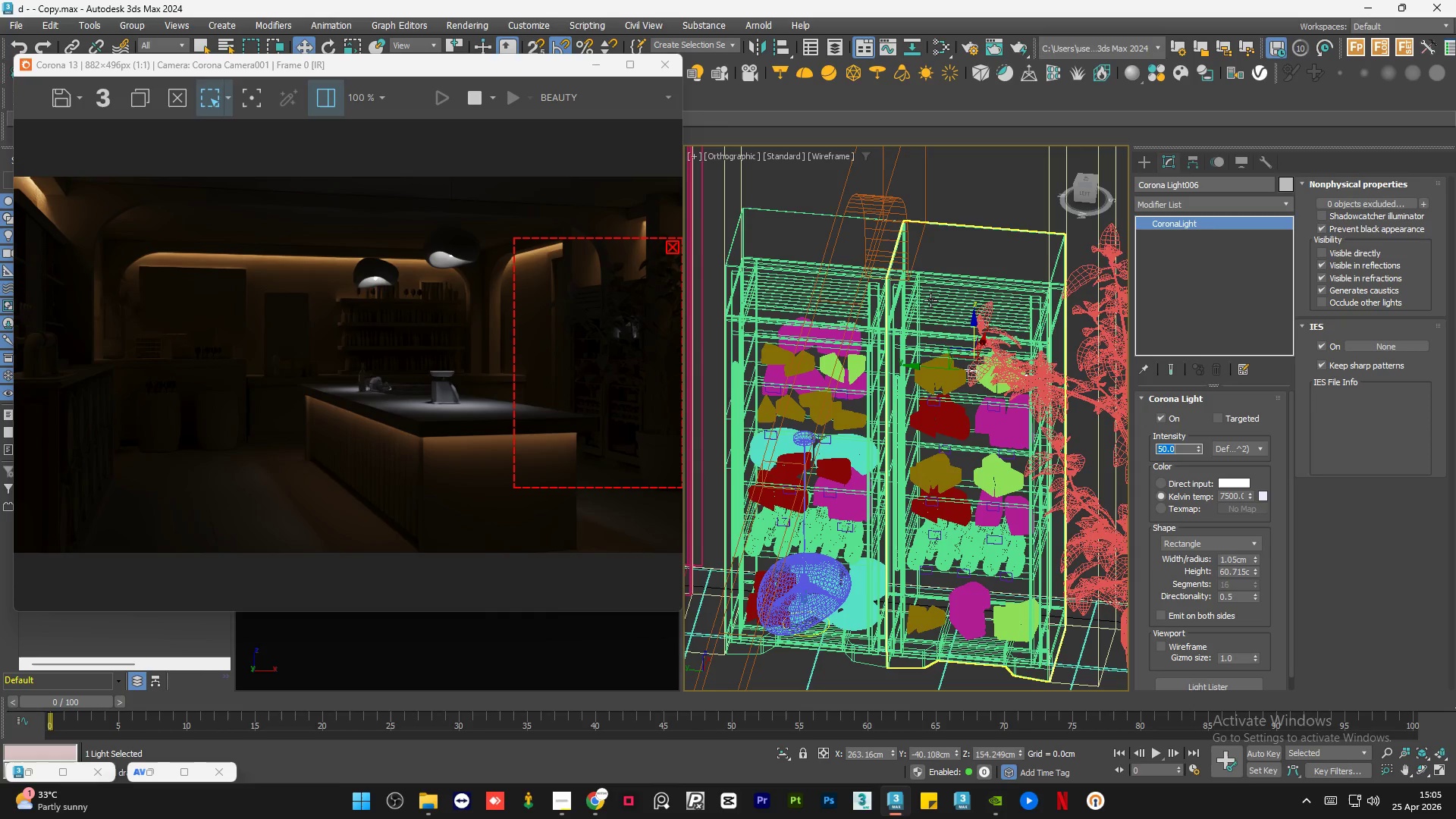 
hold_key(key=ControlLeft, duration=0.55)
left_click([930, 300])
 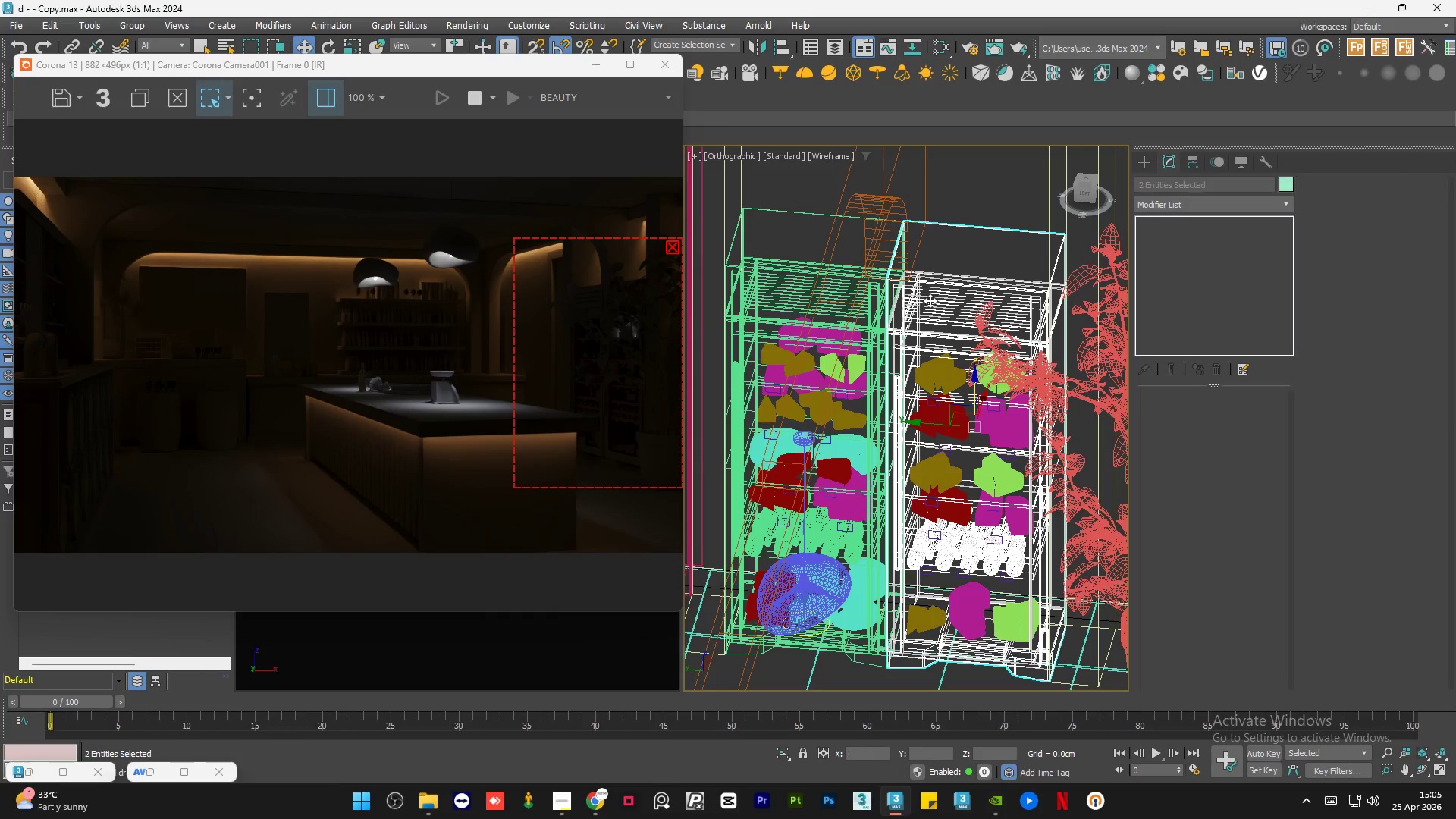 
hold_key(key=ControlLeft, duration=0.61)
left_click([822, 288])
 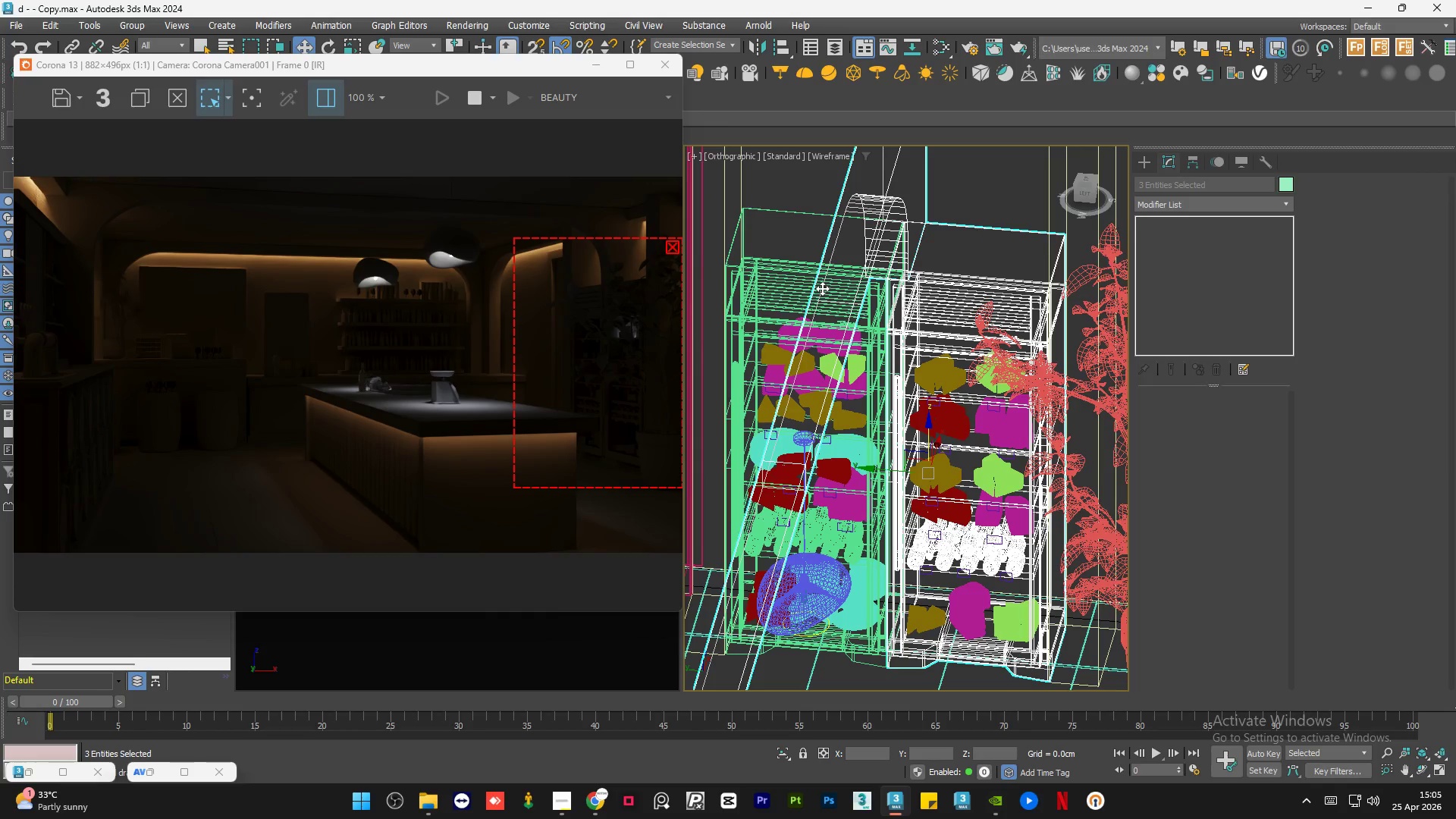 
key(Control+Z)
 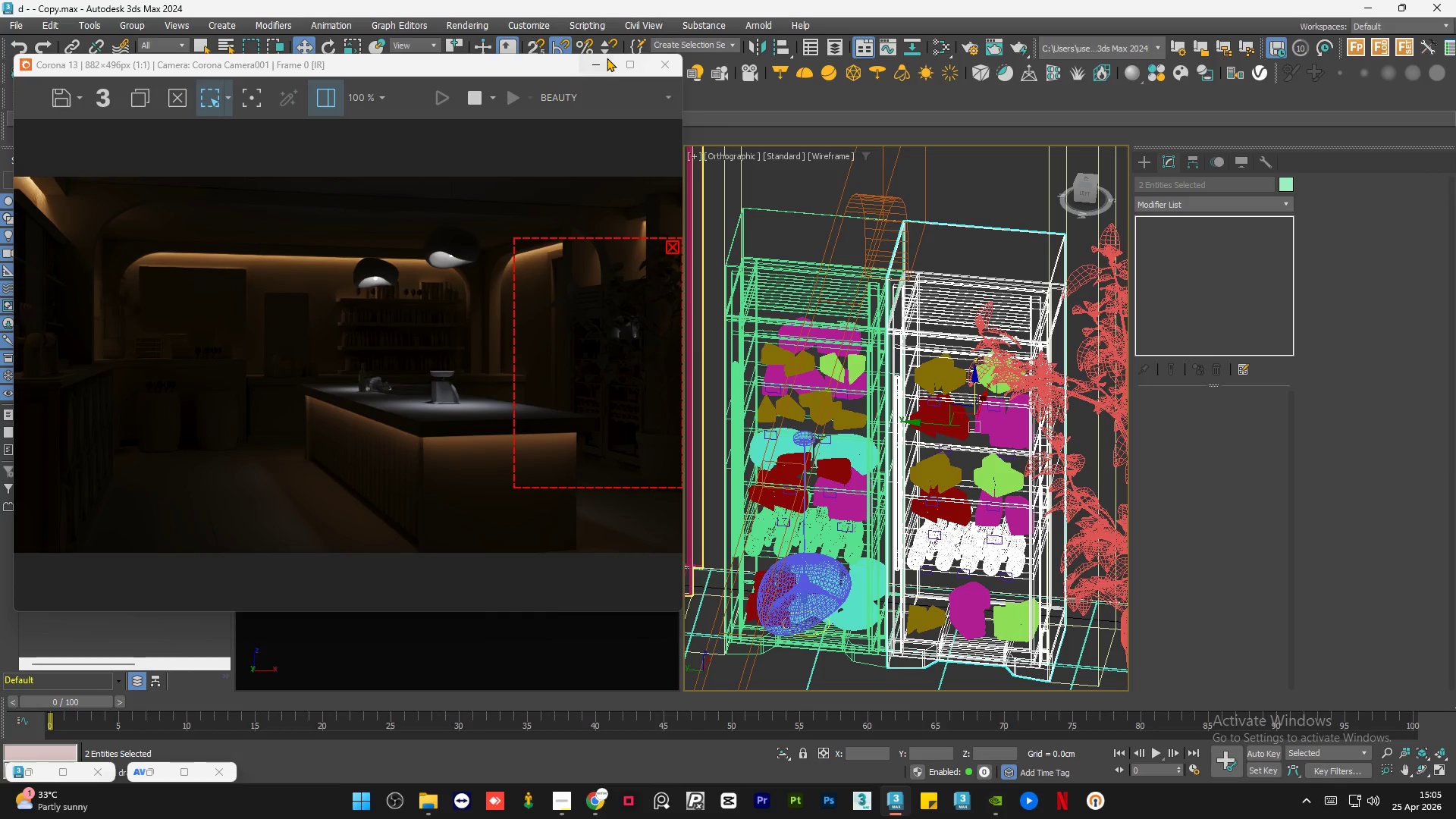 
left_click([598, 65])
 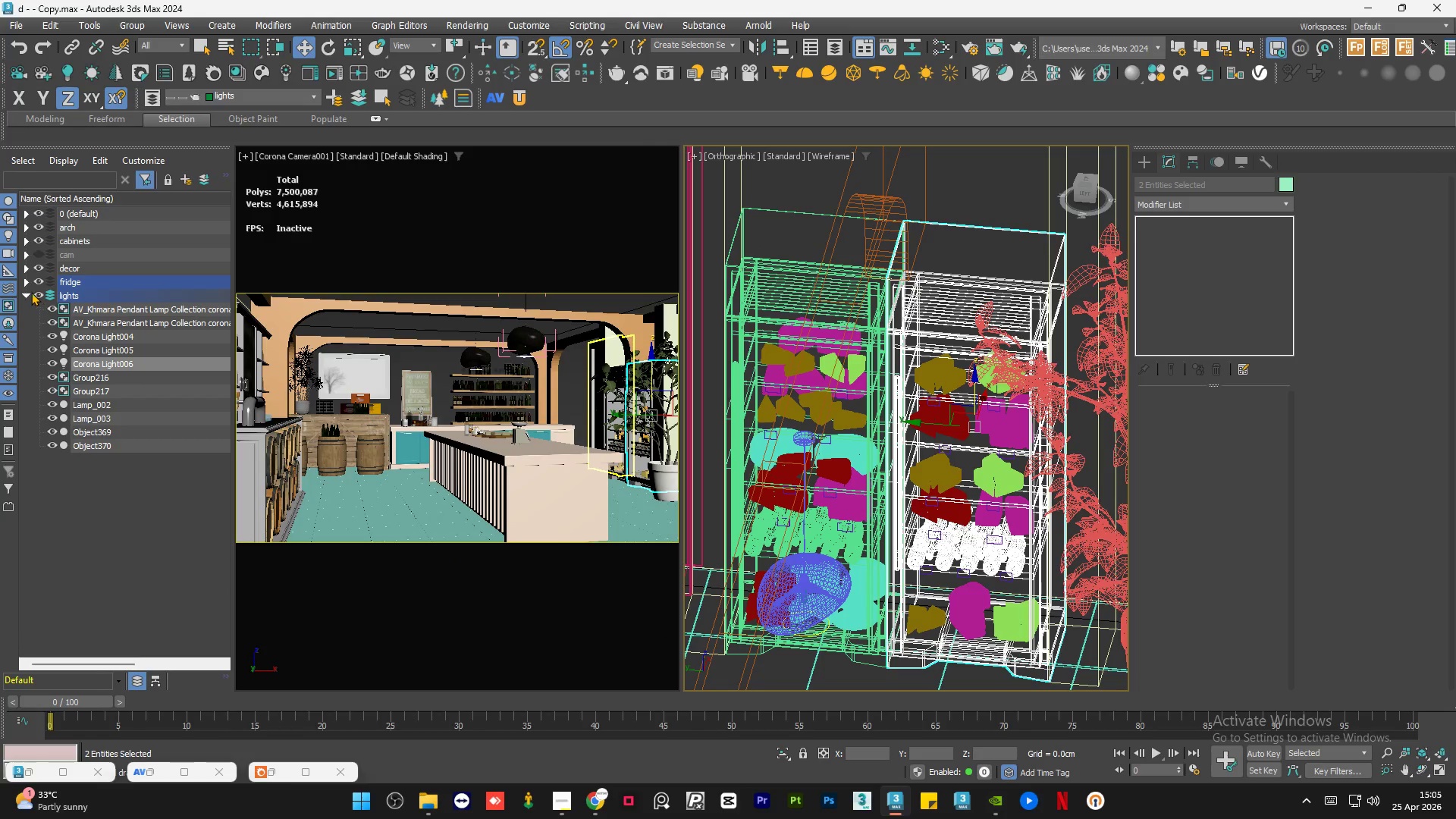 
left_click([37, 266])
 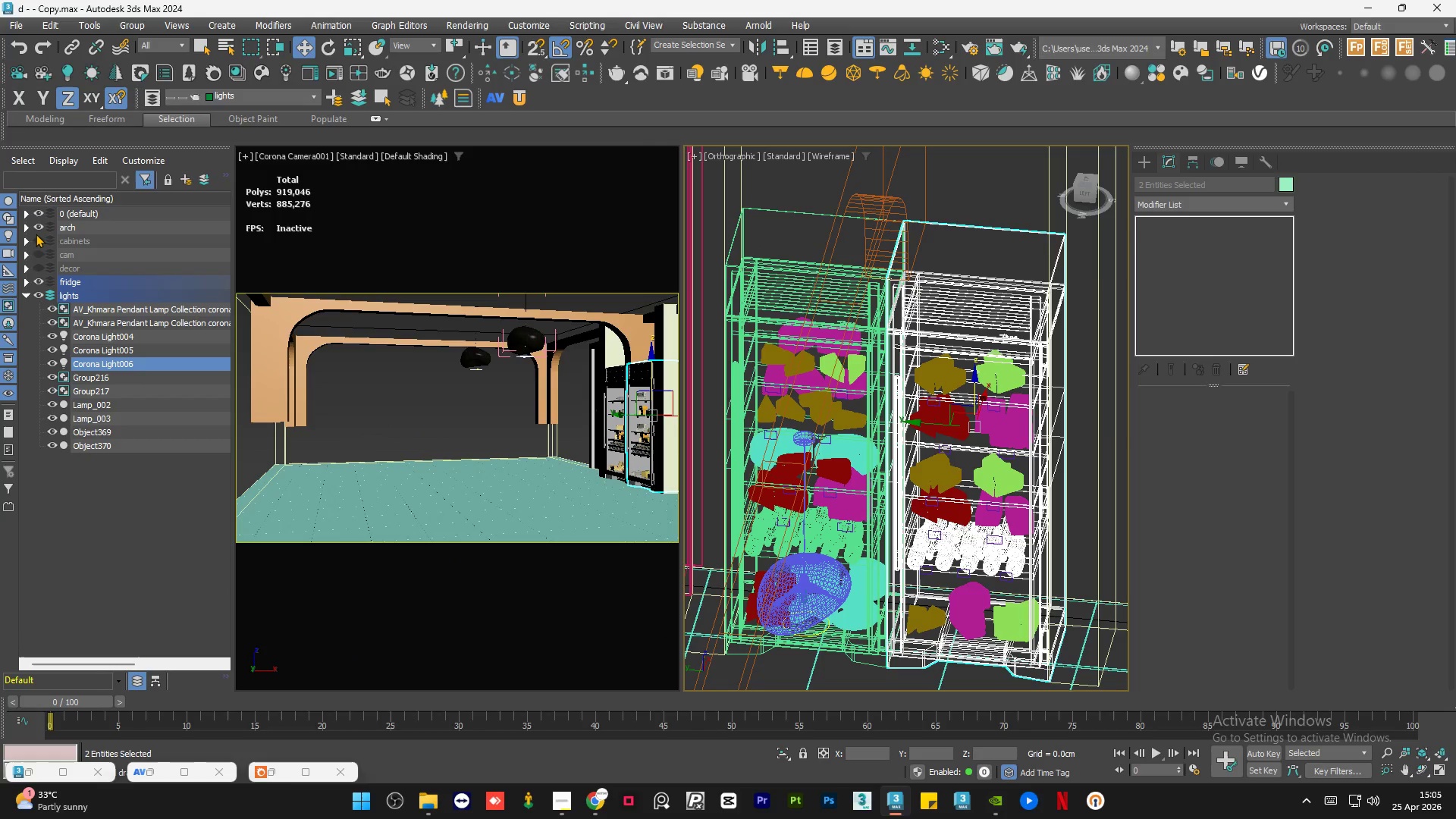 
double_click([36, 228])
 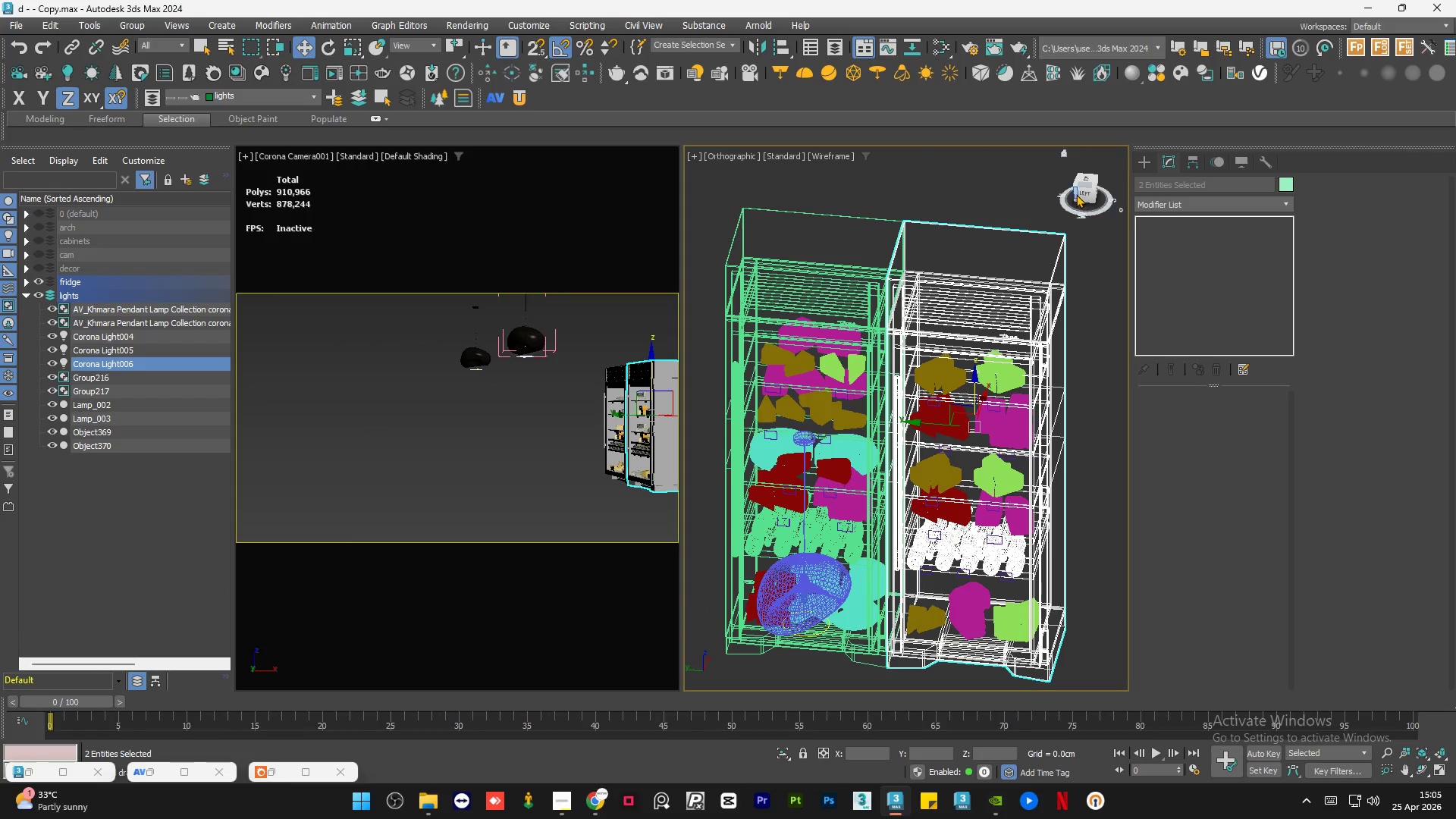 
left_click([1084, 195])
 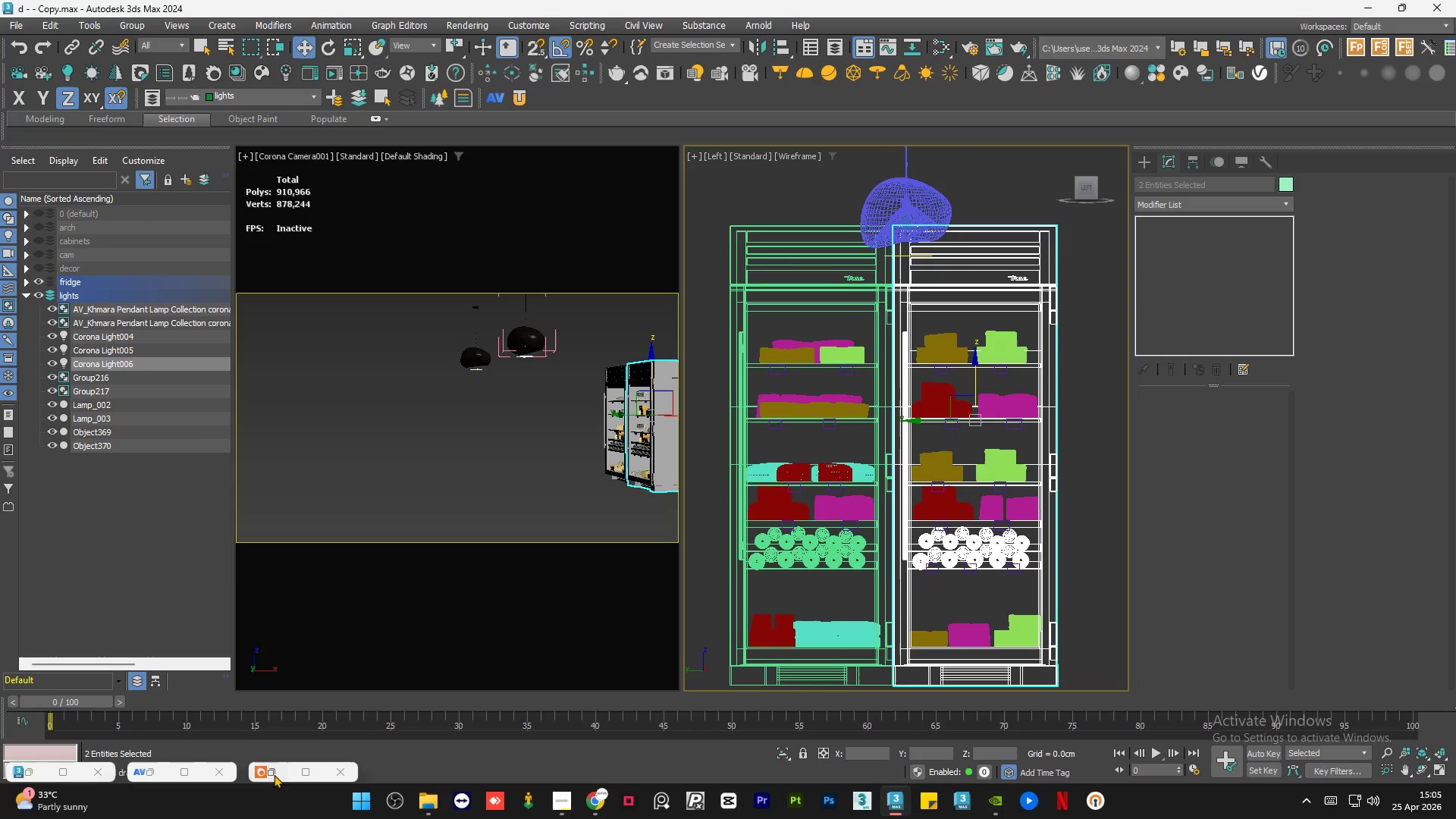 
left_click([281, 773])
 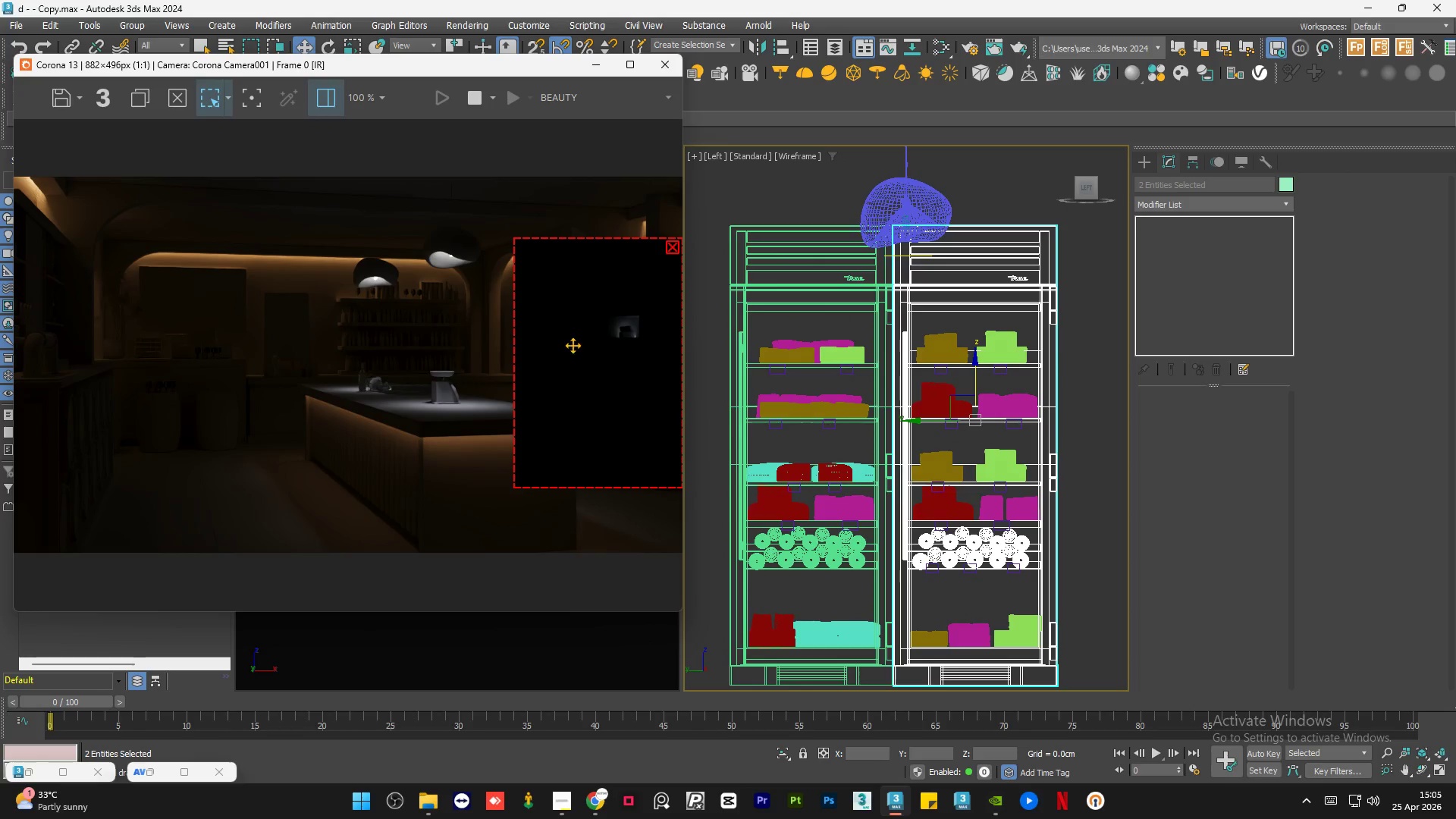 
scroll: coordinate [635, 334], scroll_direction: up, amount: 2.0
 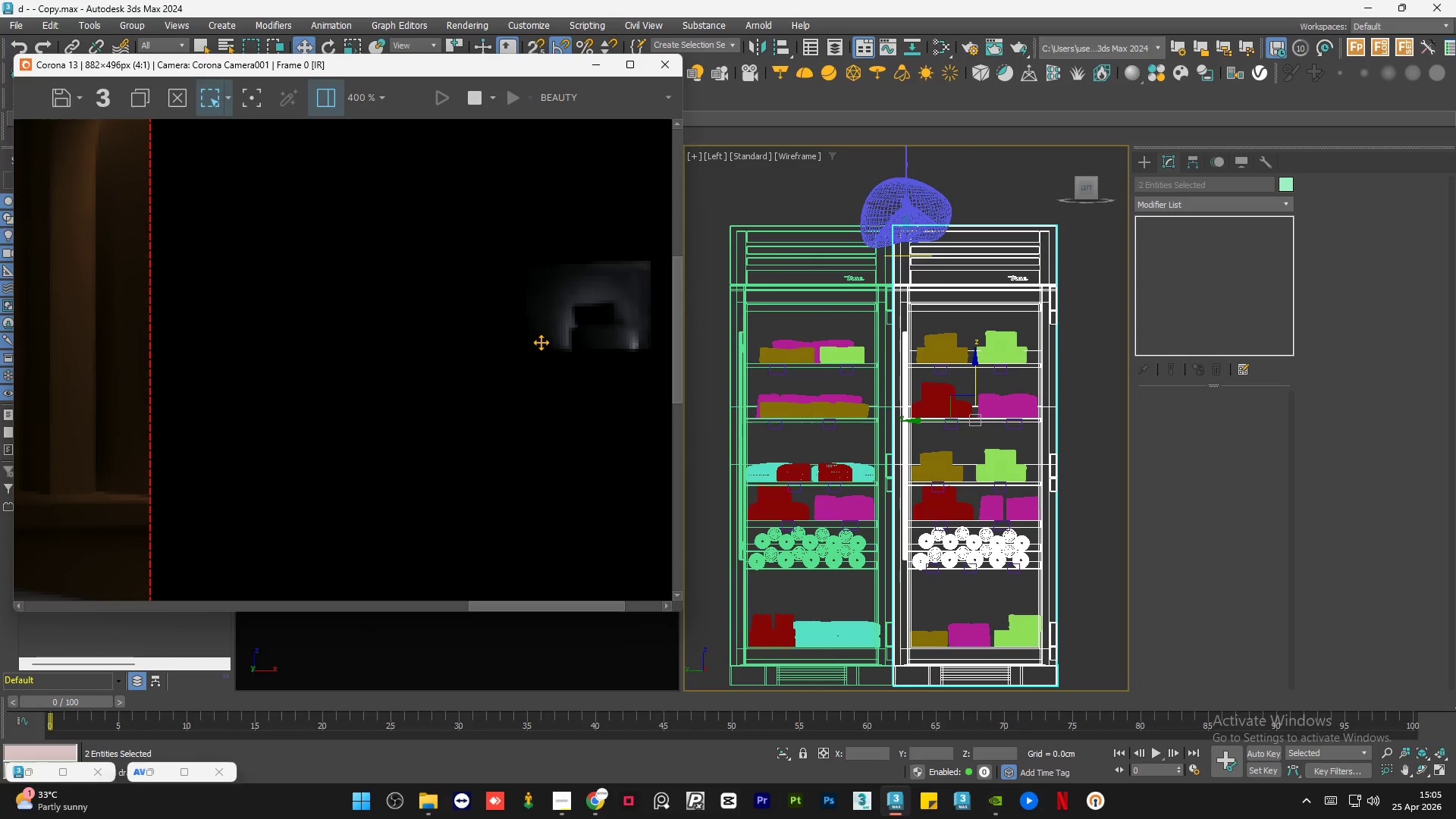 
scroll: coordinate [541, 342], scroll_direction: down, amount: 1.0
 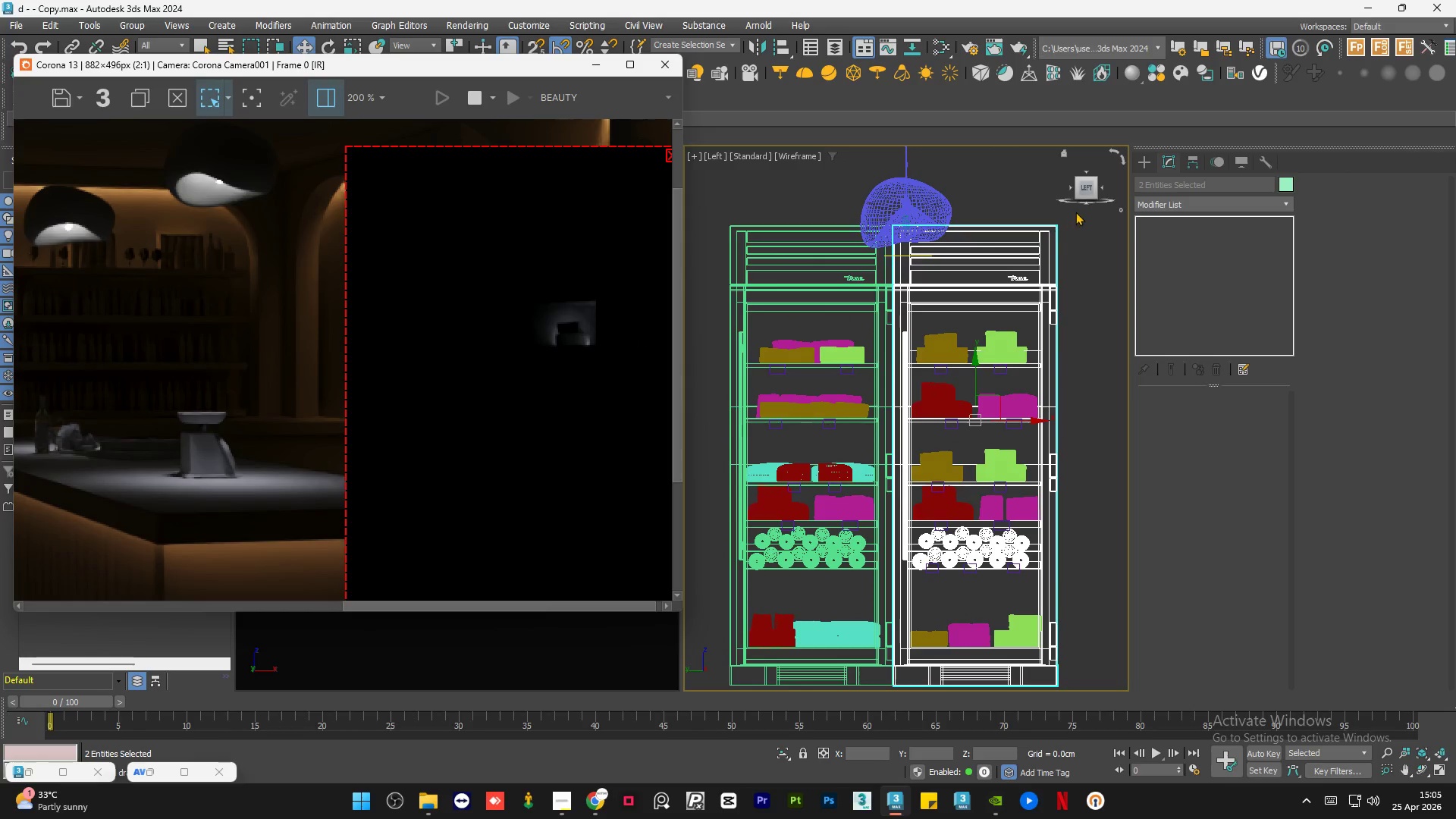 
left_click([1084, 189])
 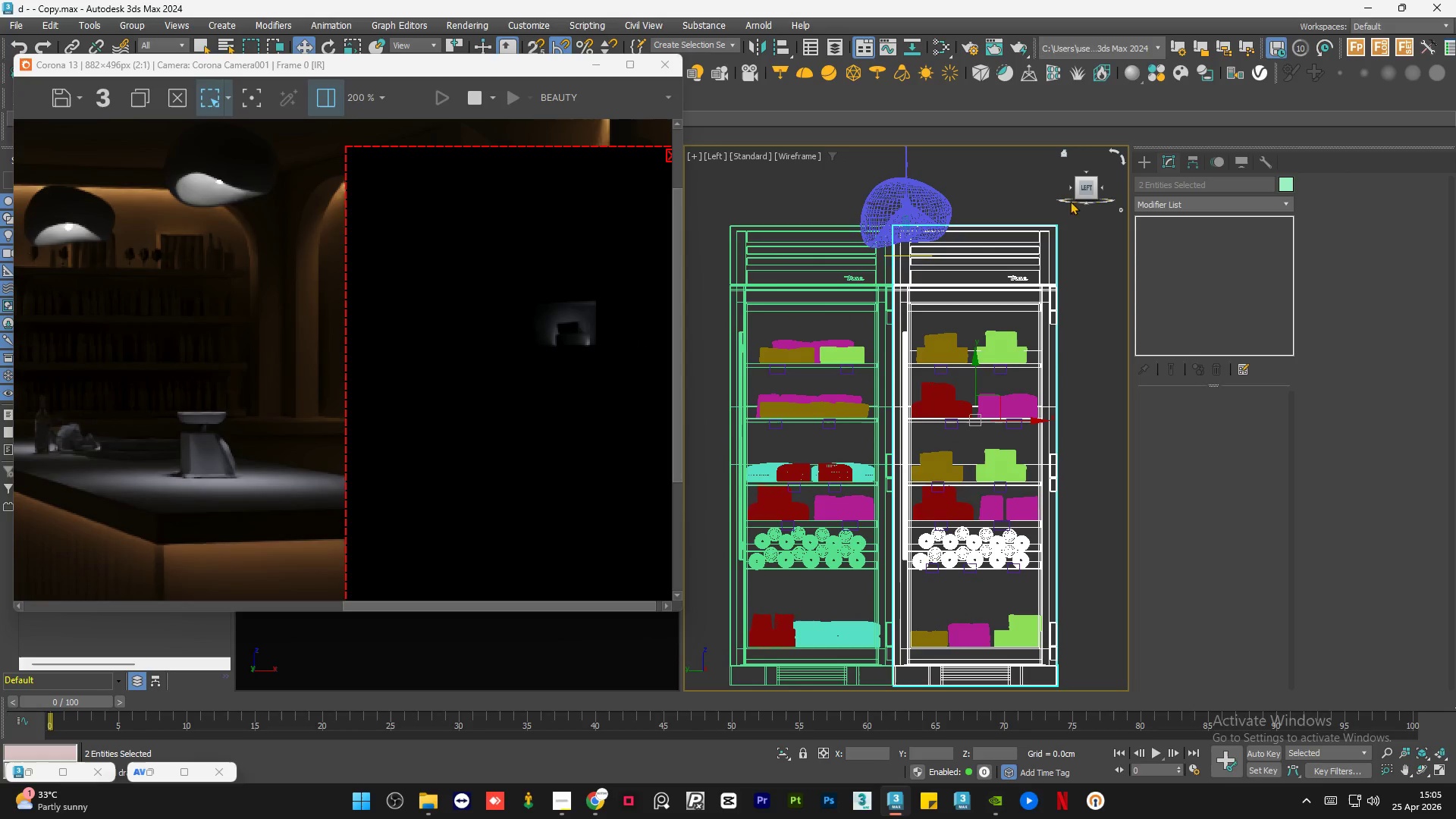 
left_click([1085, 187])
 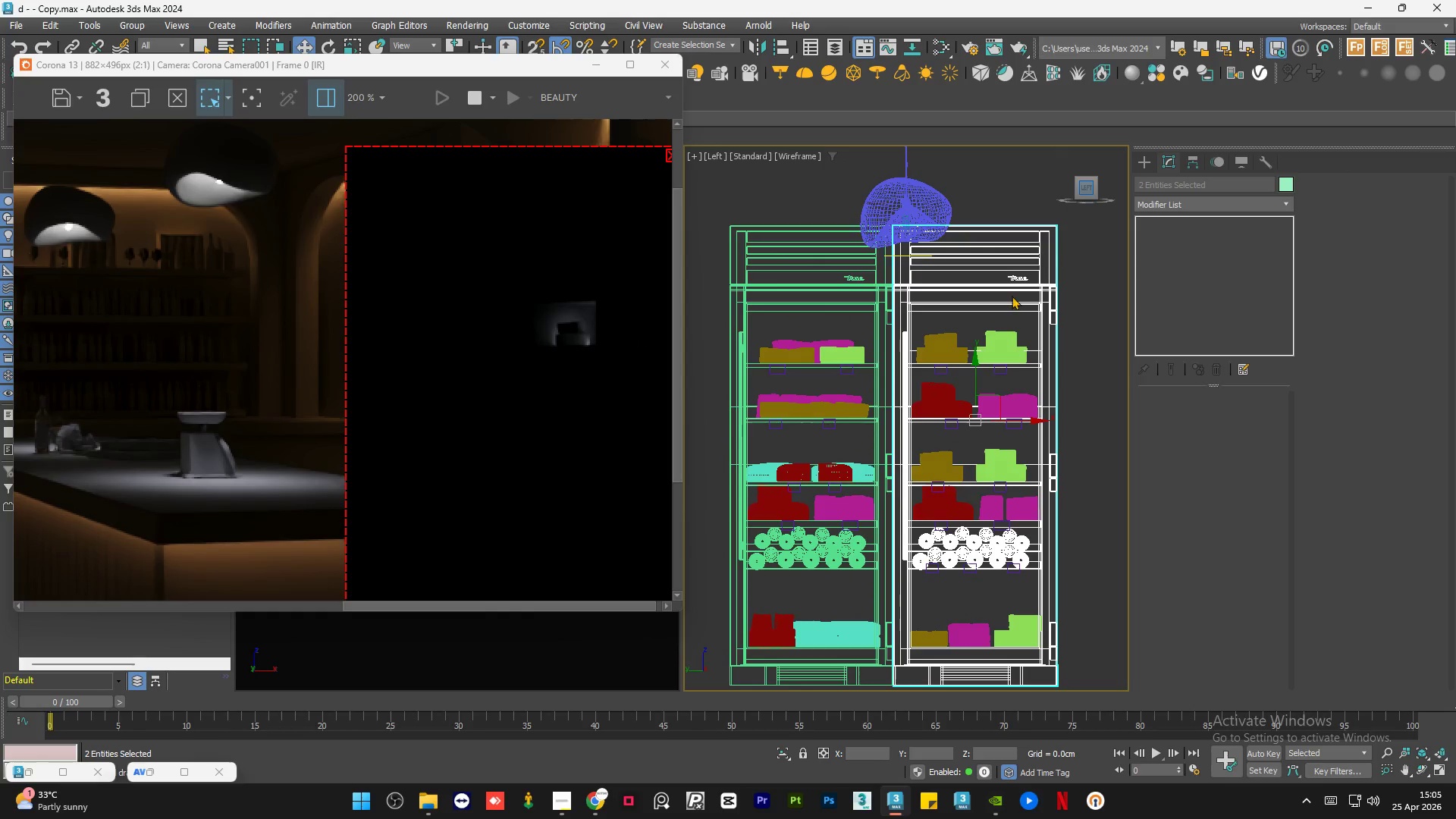 
scroll: coordinate [947, 351], scroll_direction: down, amount: 2.0
 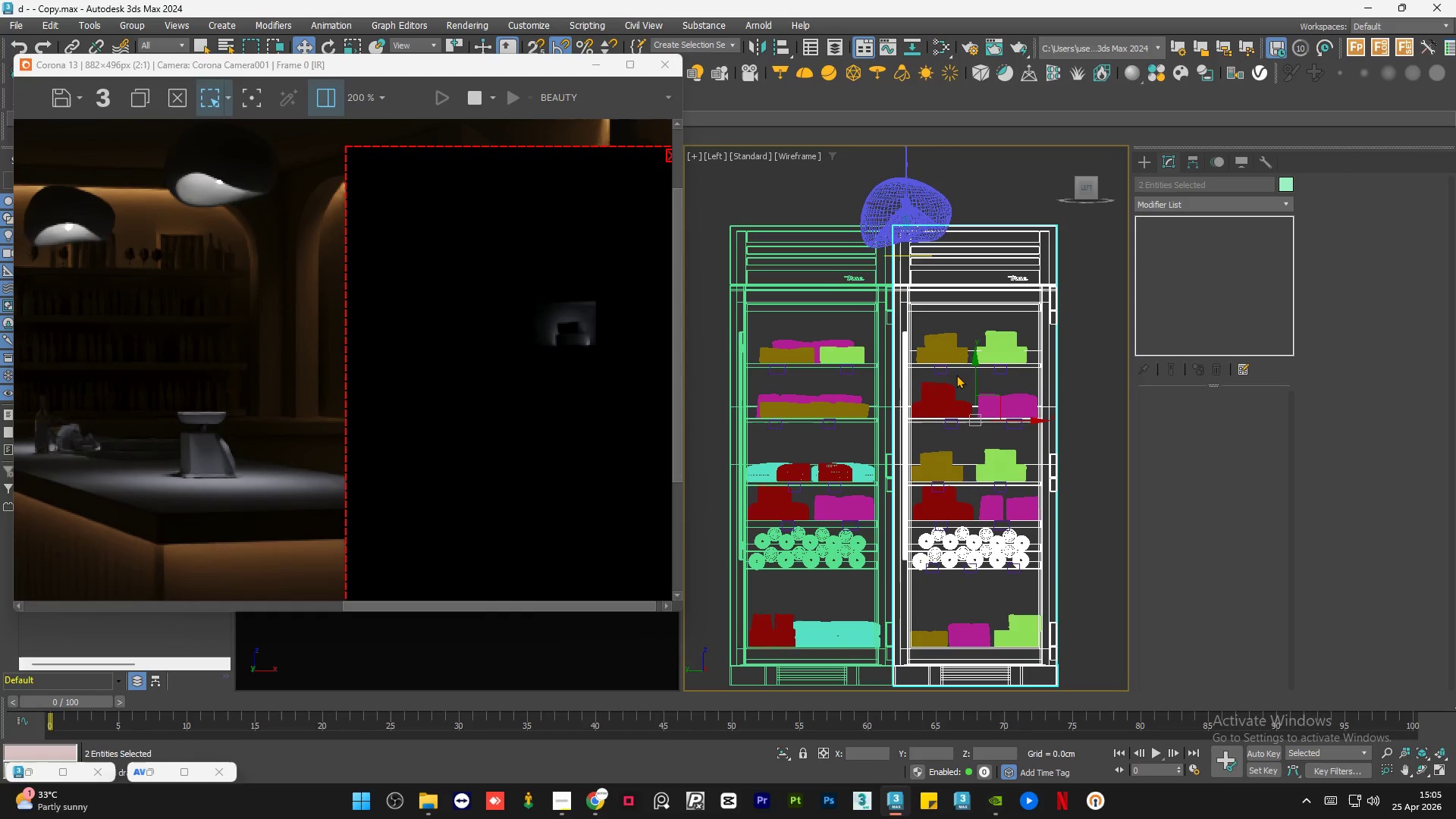 
key(F3)
 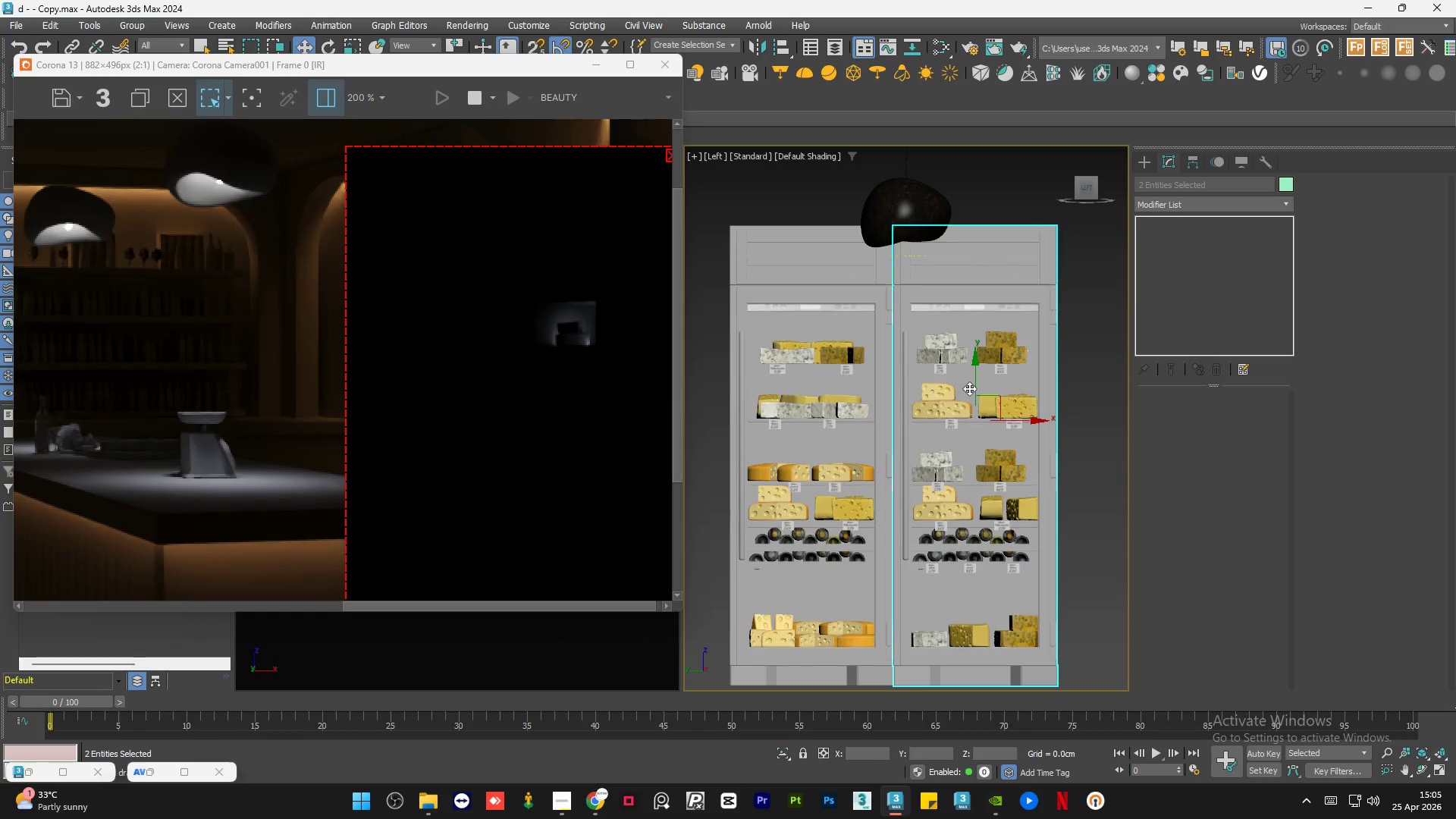 
scroll: coordinate [972, 395], scroll_direction: up, amount: 2.0
 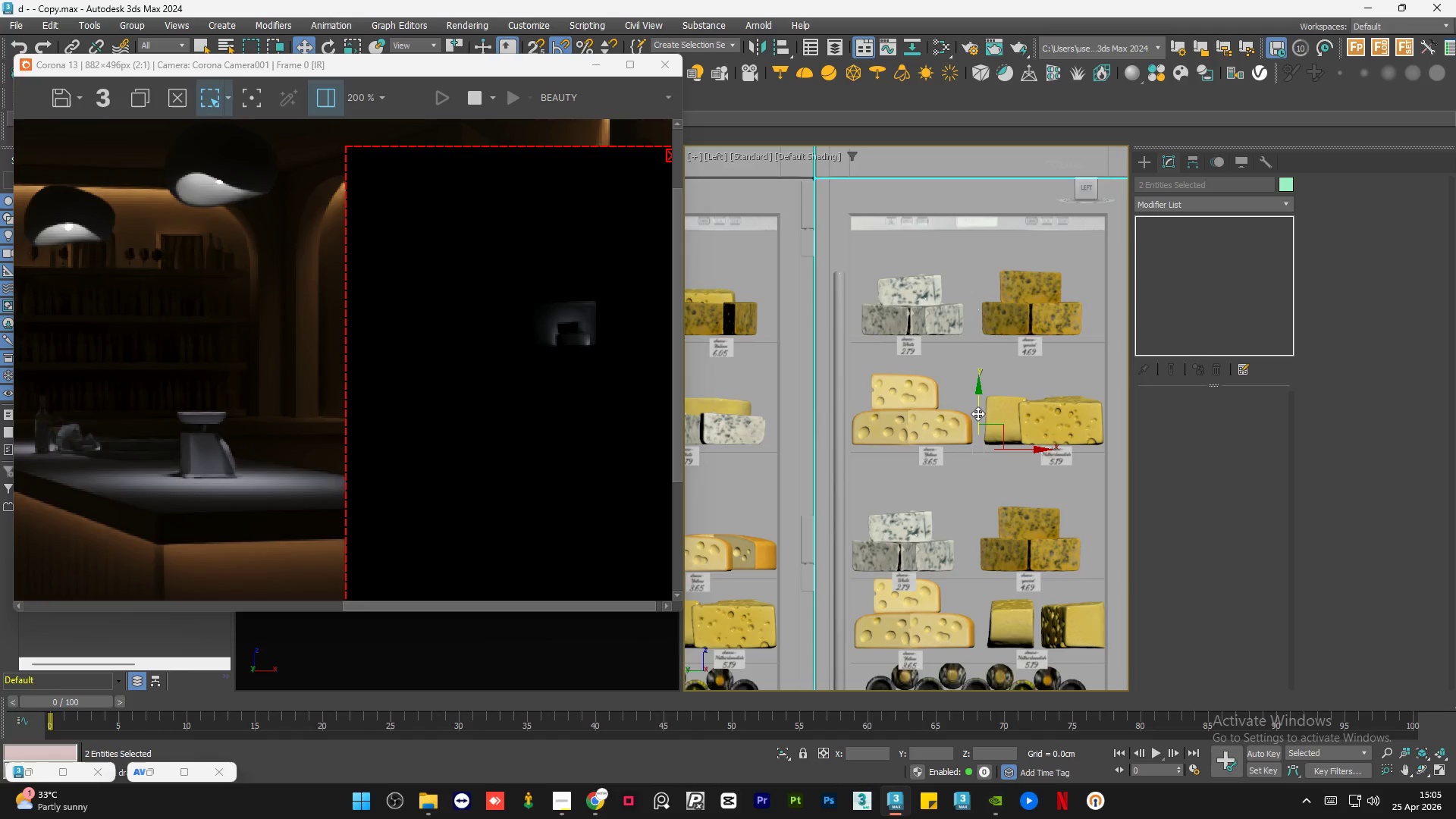 
left_click_drag(start_coordinate=[977, 413], to_coordinate=[985, 382])
 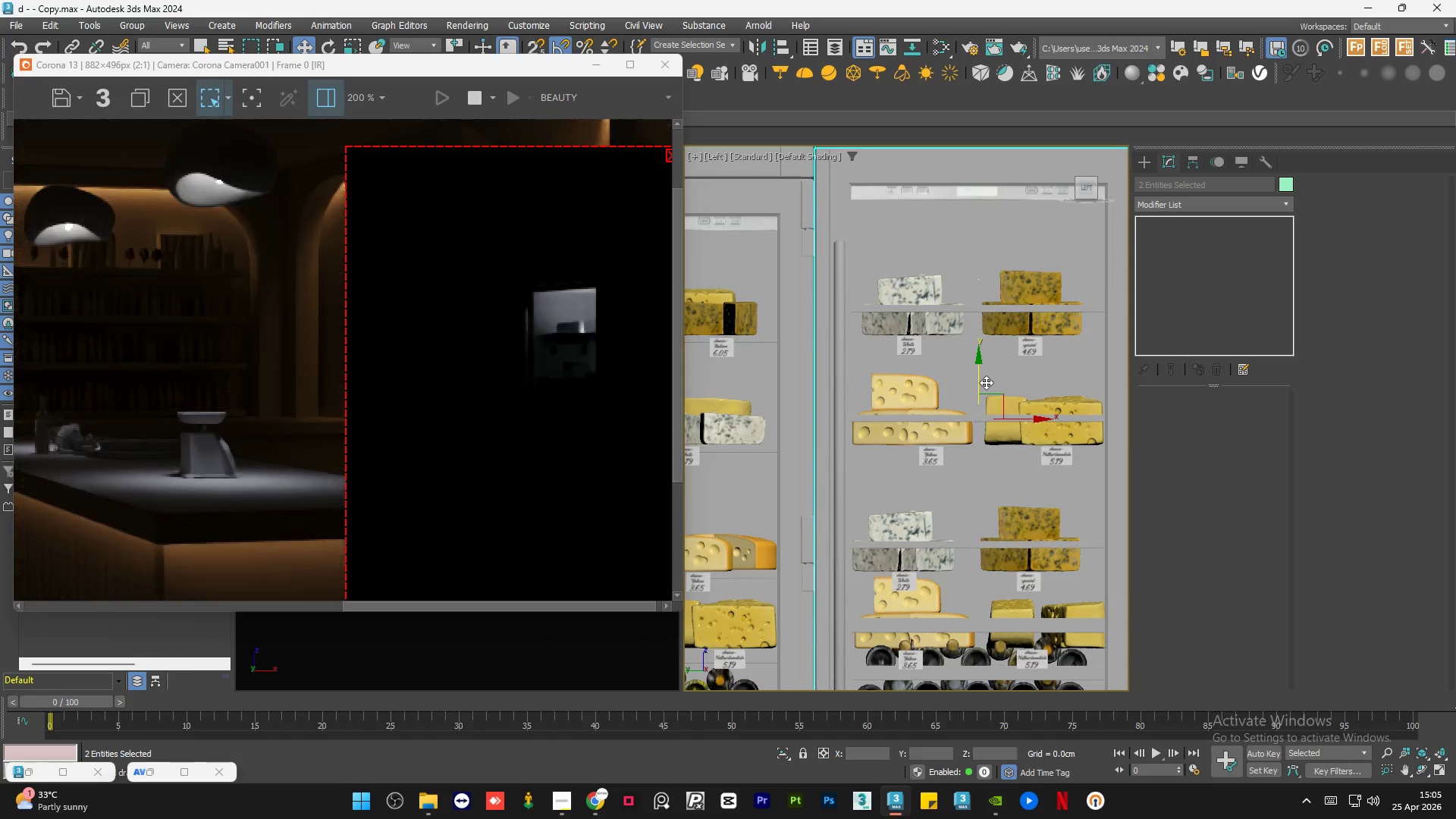 
key(Control+Z)
 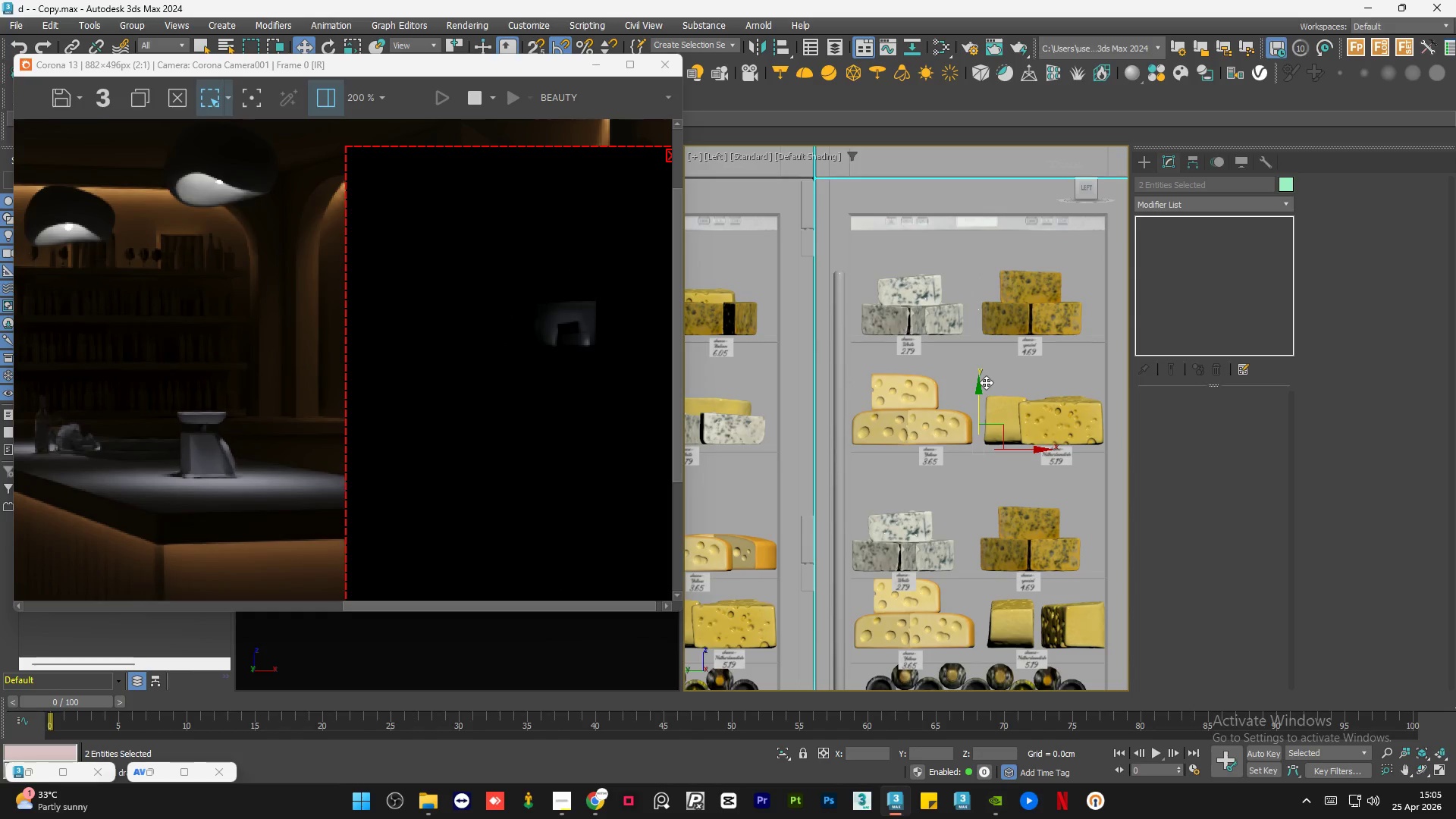 
key(F3)
 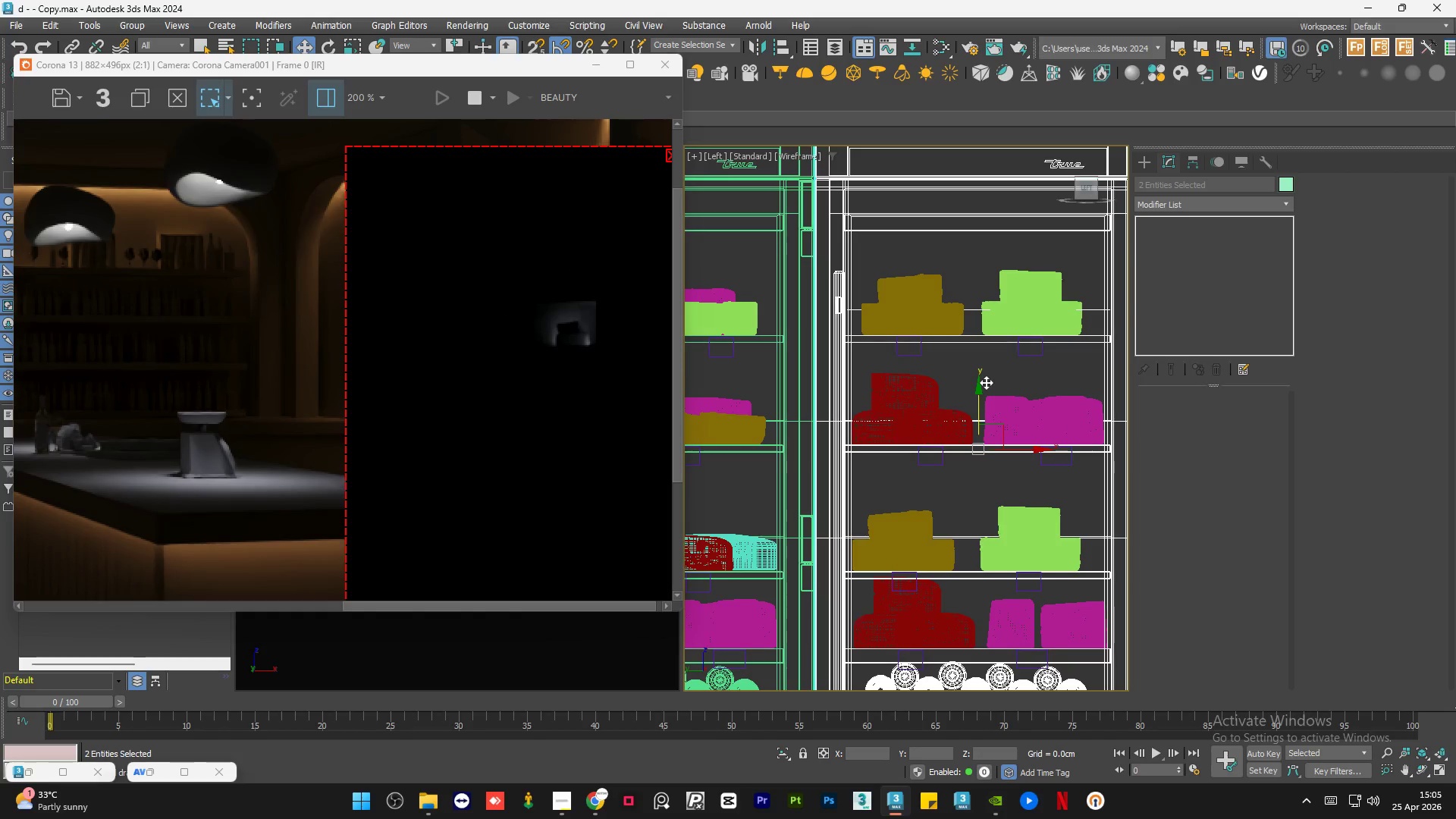 
scroll: coordinate [970, 406], scroll_direction: down, amount: 2.0
 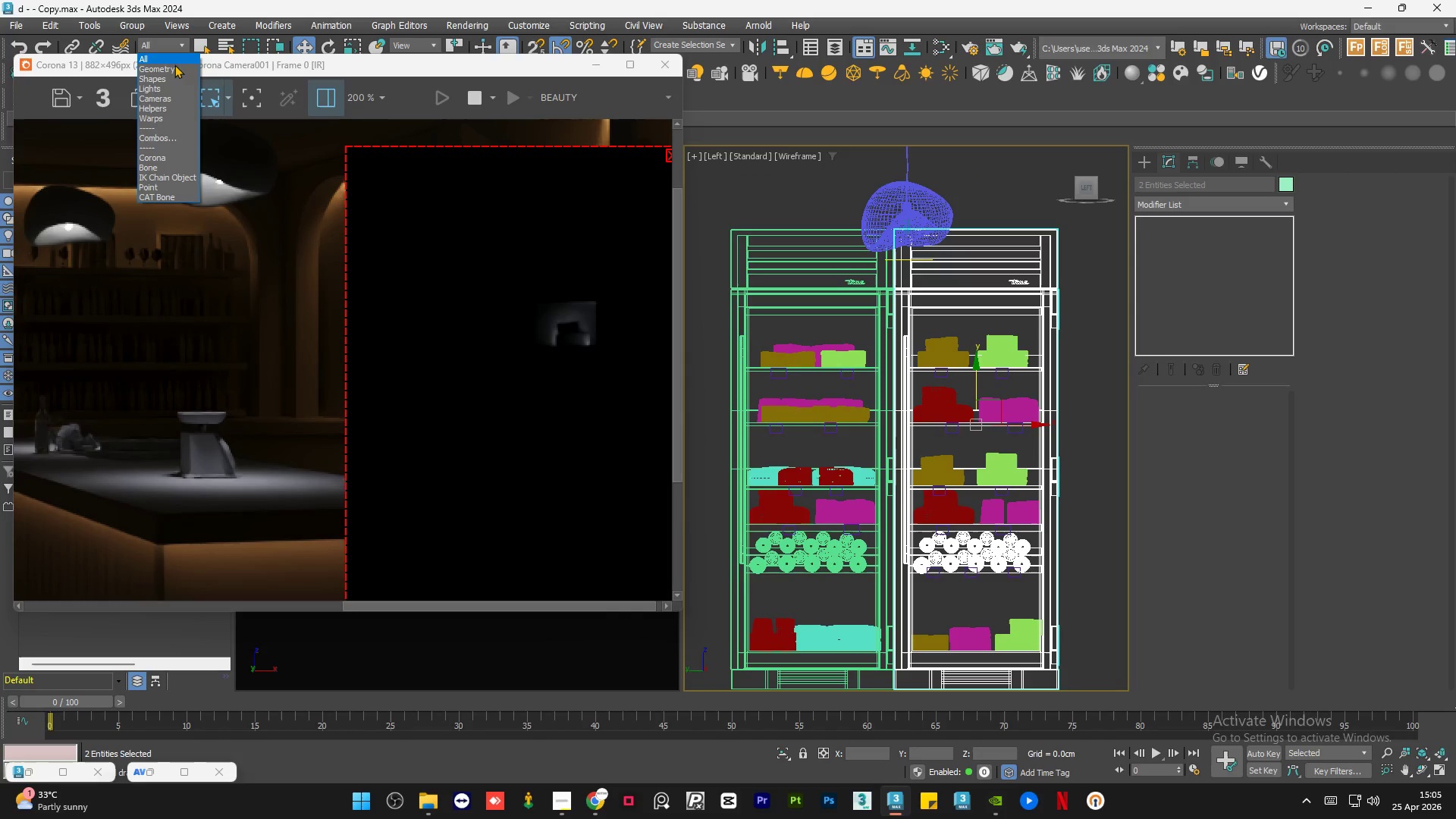 
left_click([166, 86])
 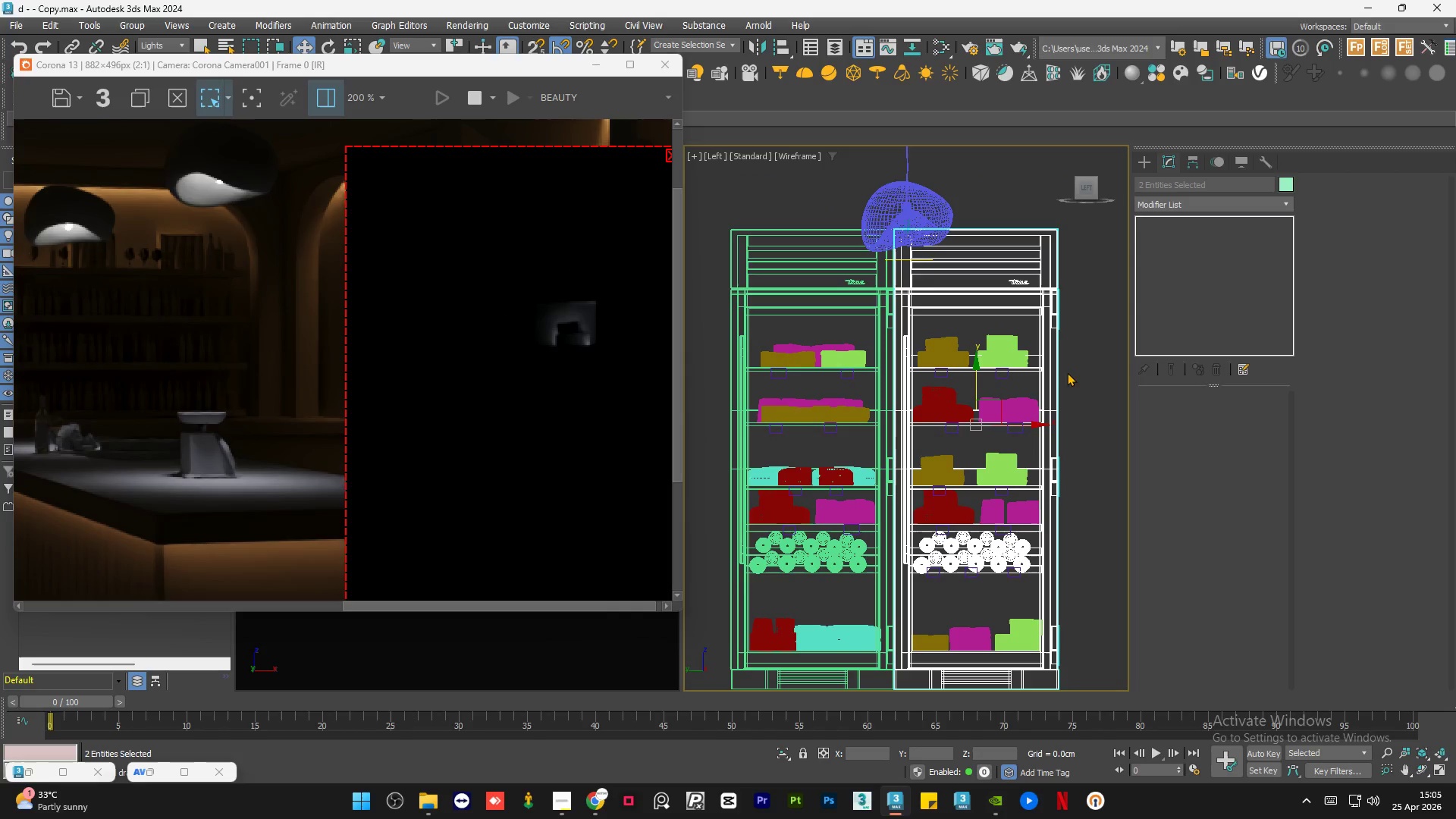 
left_click_drag(start_coordinate=[1082, 349], to_coordinate=[907, 479])
 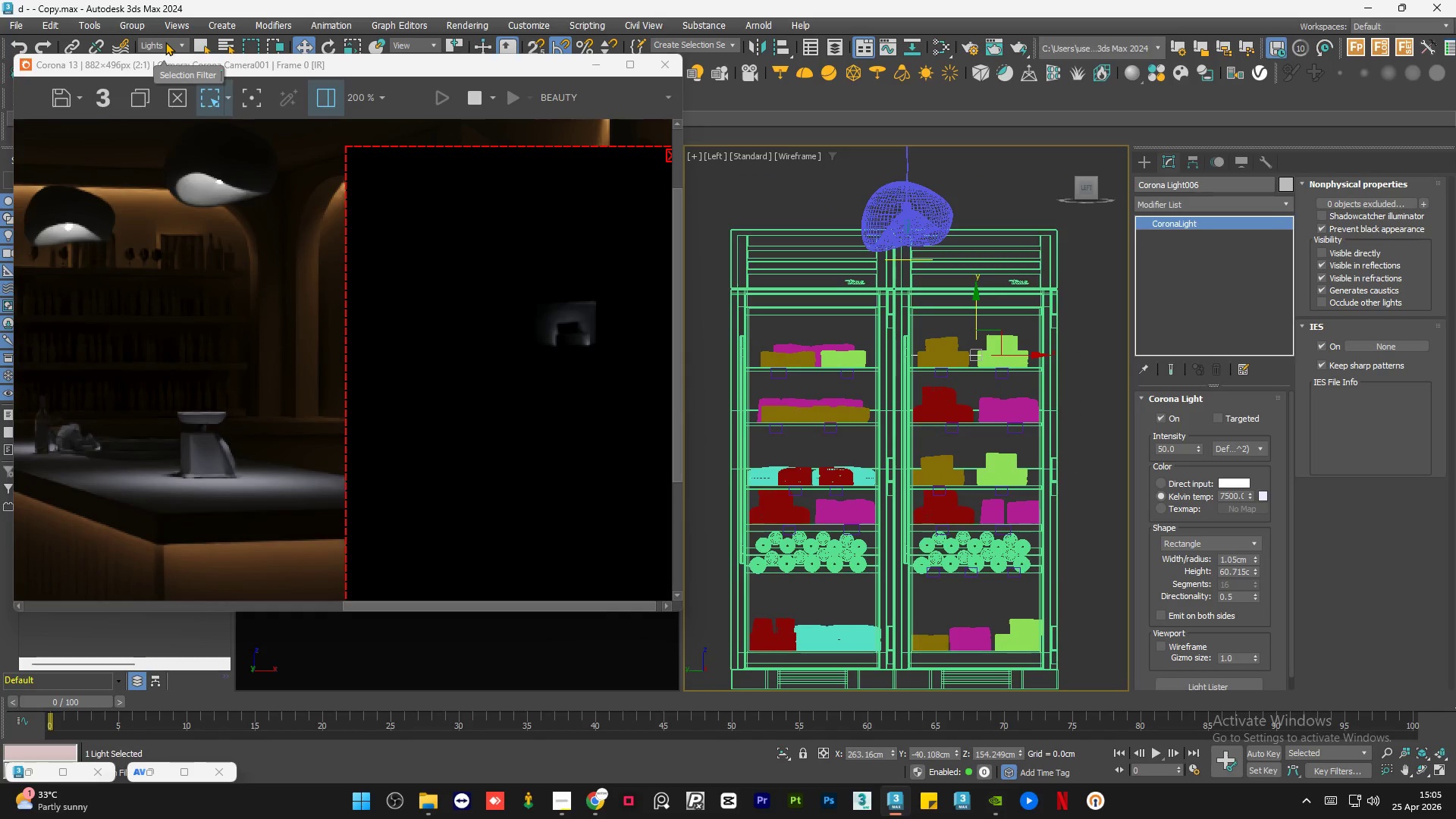 
left_click([165, 42])
 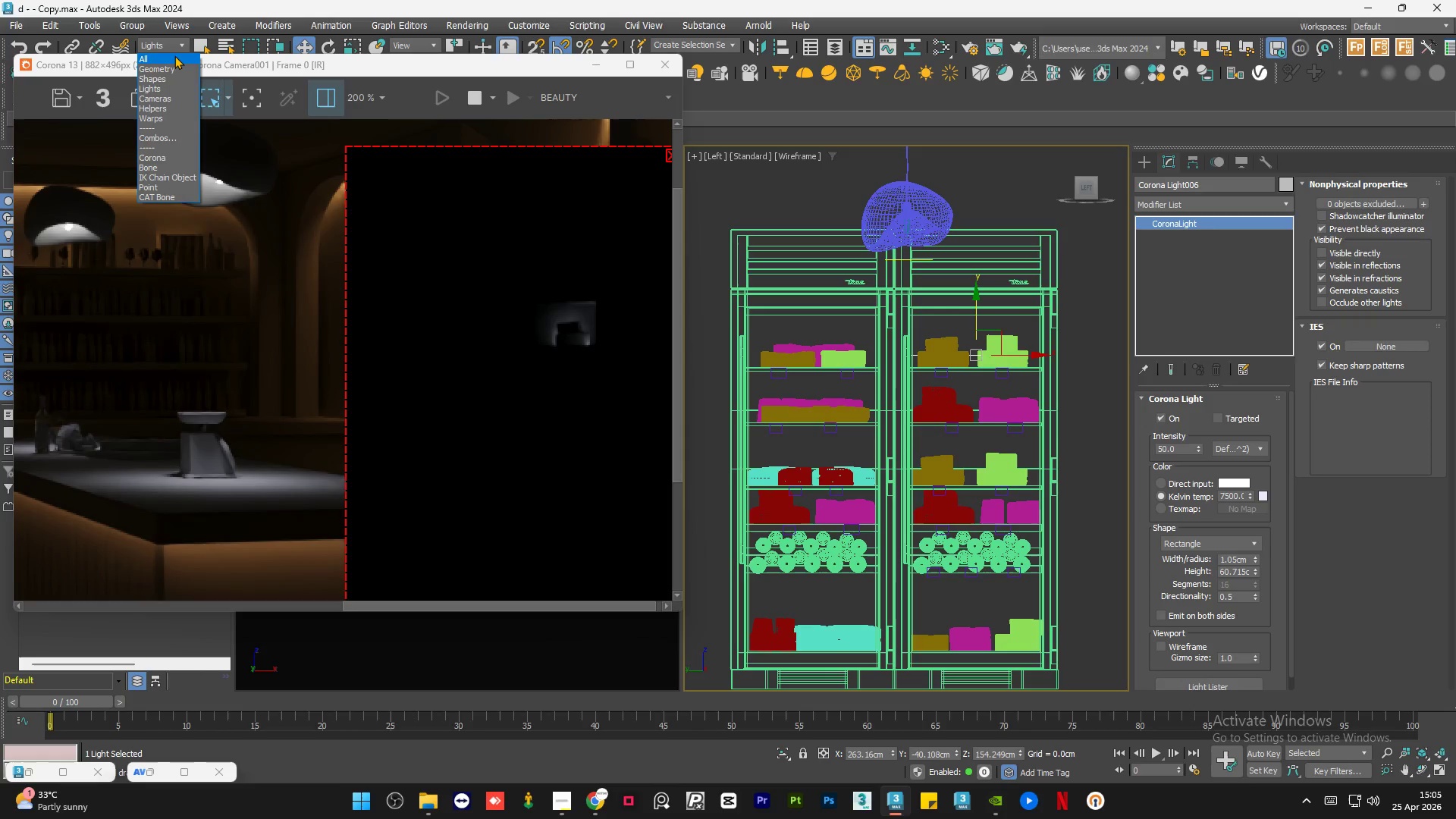 
left_click([175, 55])
 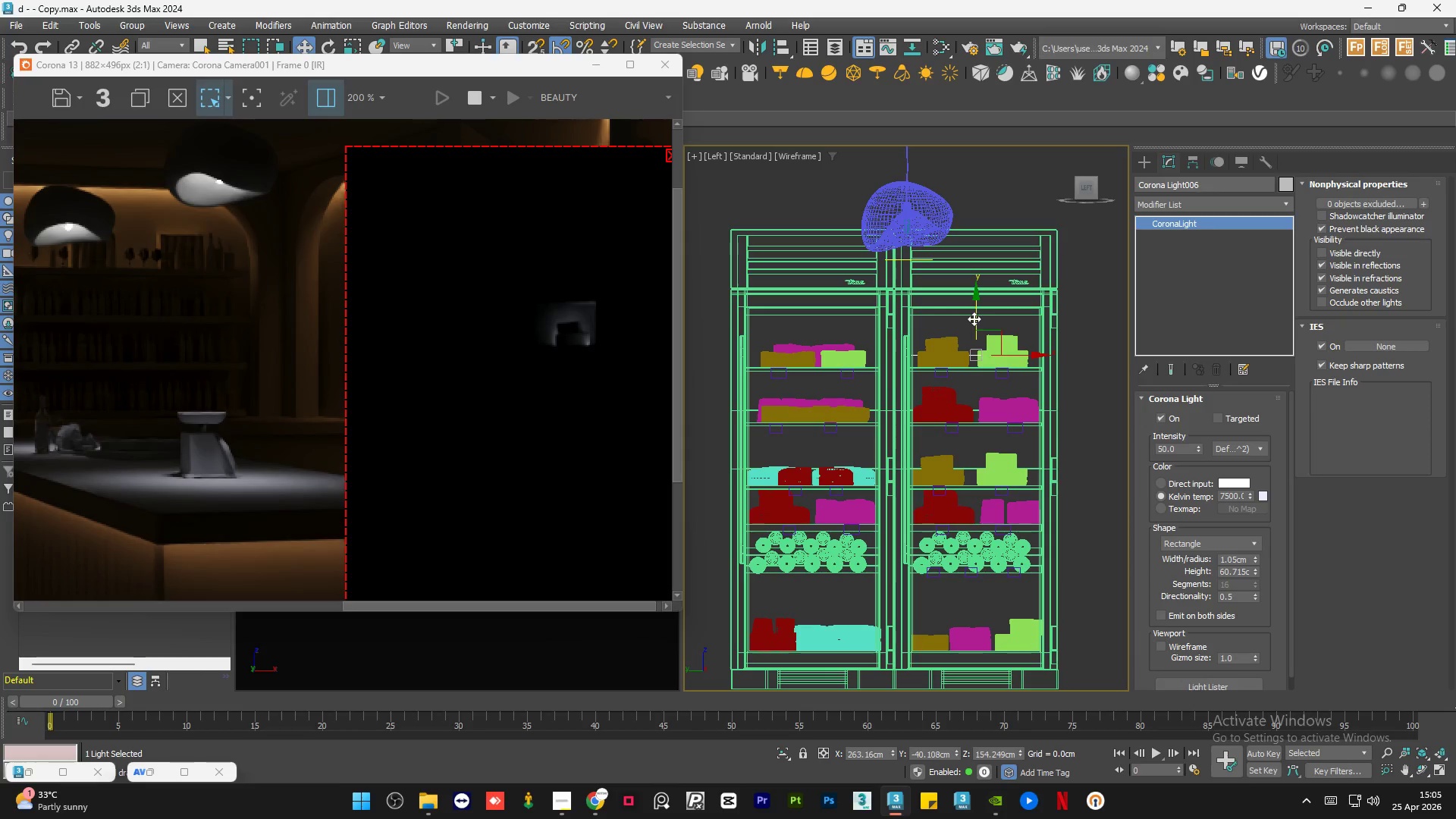 
left_click_drag(start_coordinate=[978, 318], to_coordinate=[978, 279])
 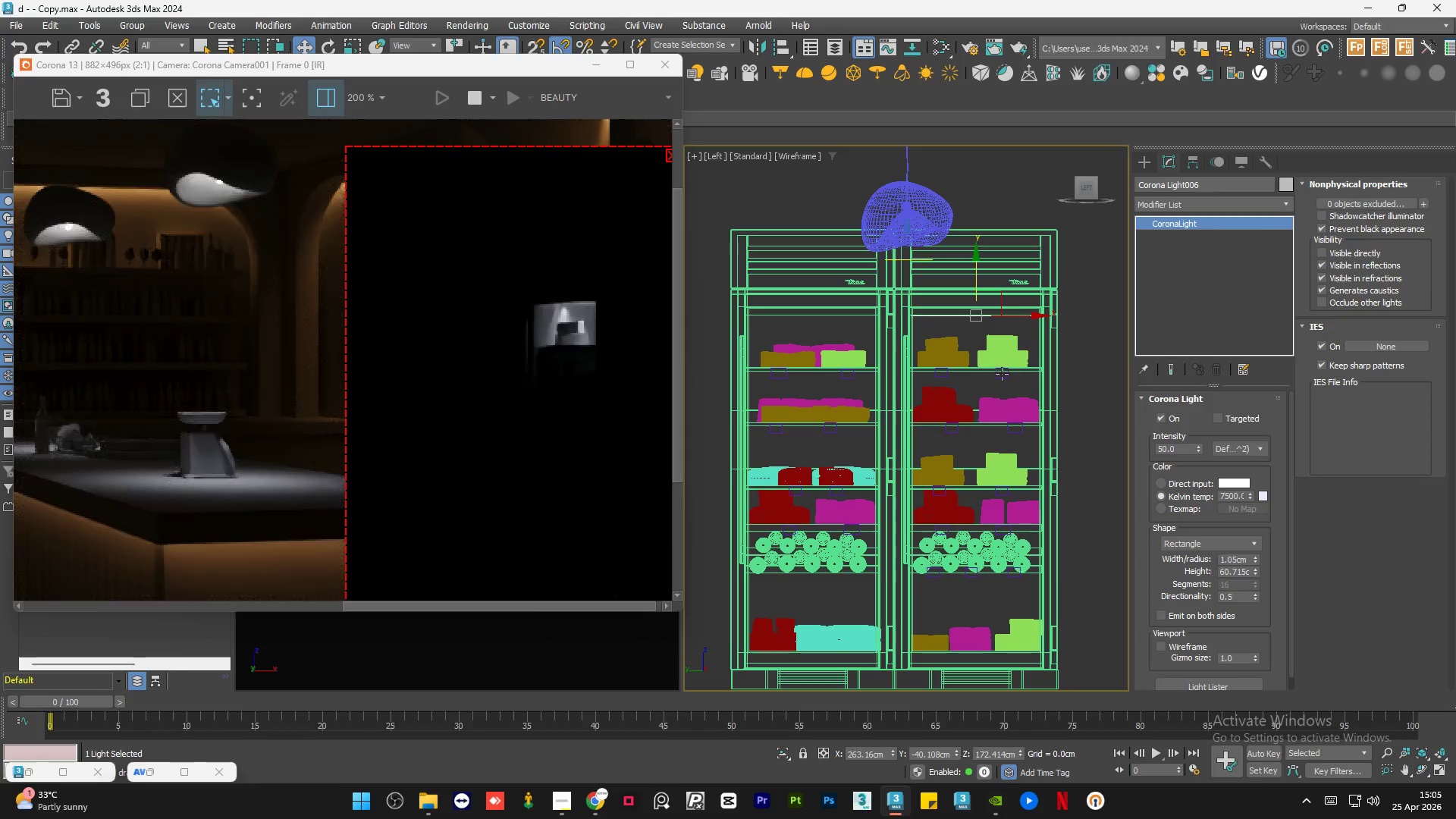 
hold_key(key=AltLeft, duration=1.89)
 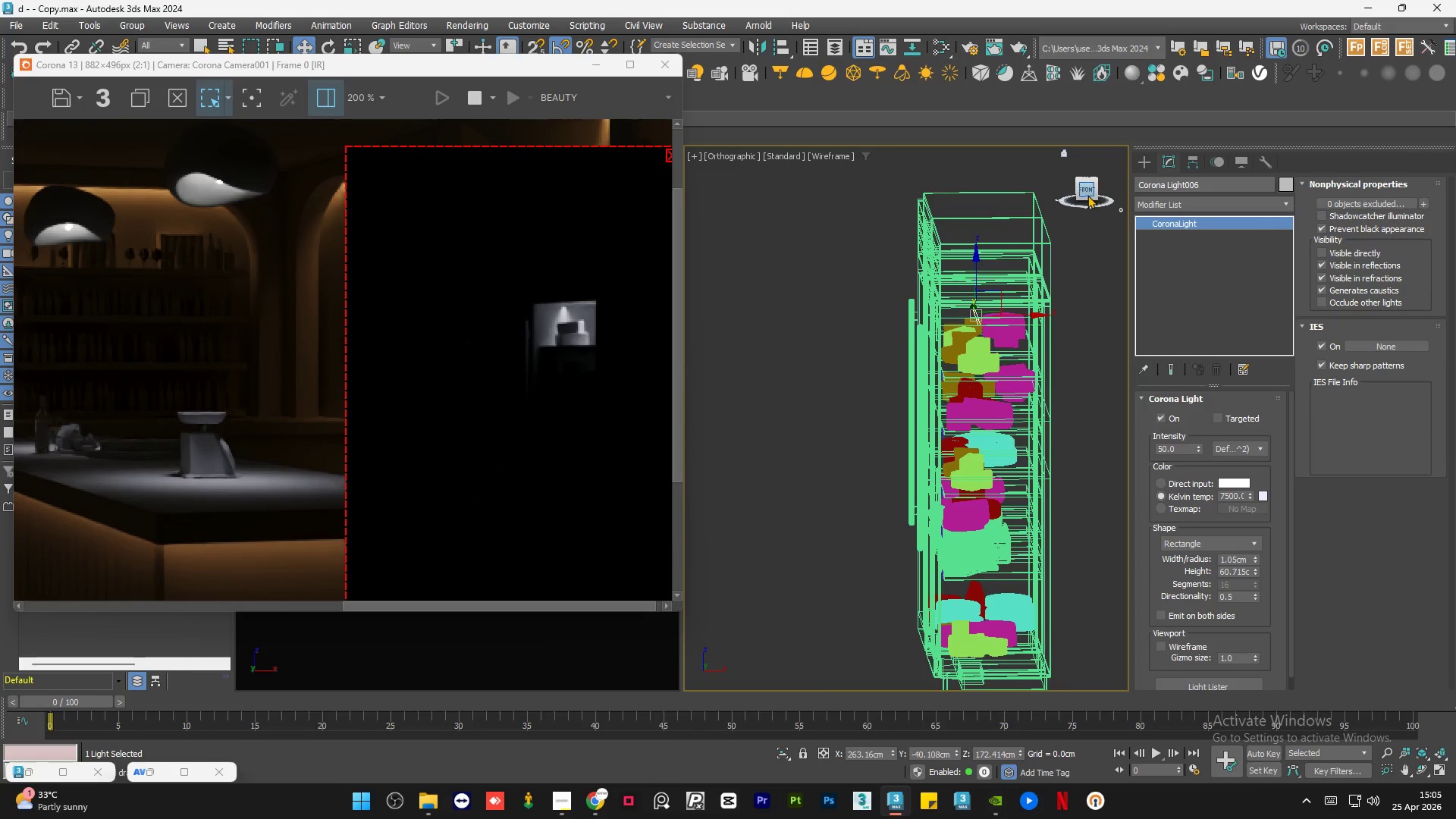 
left_click([1087, 195])
 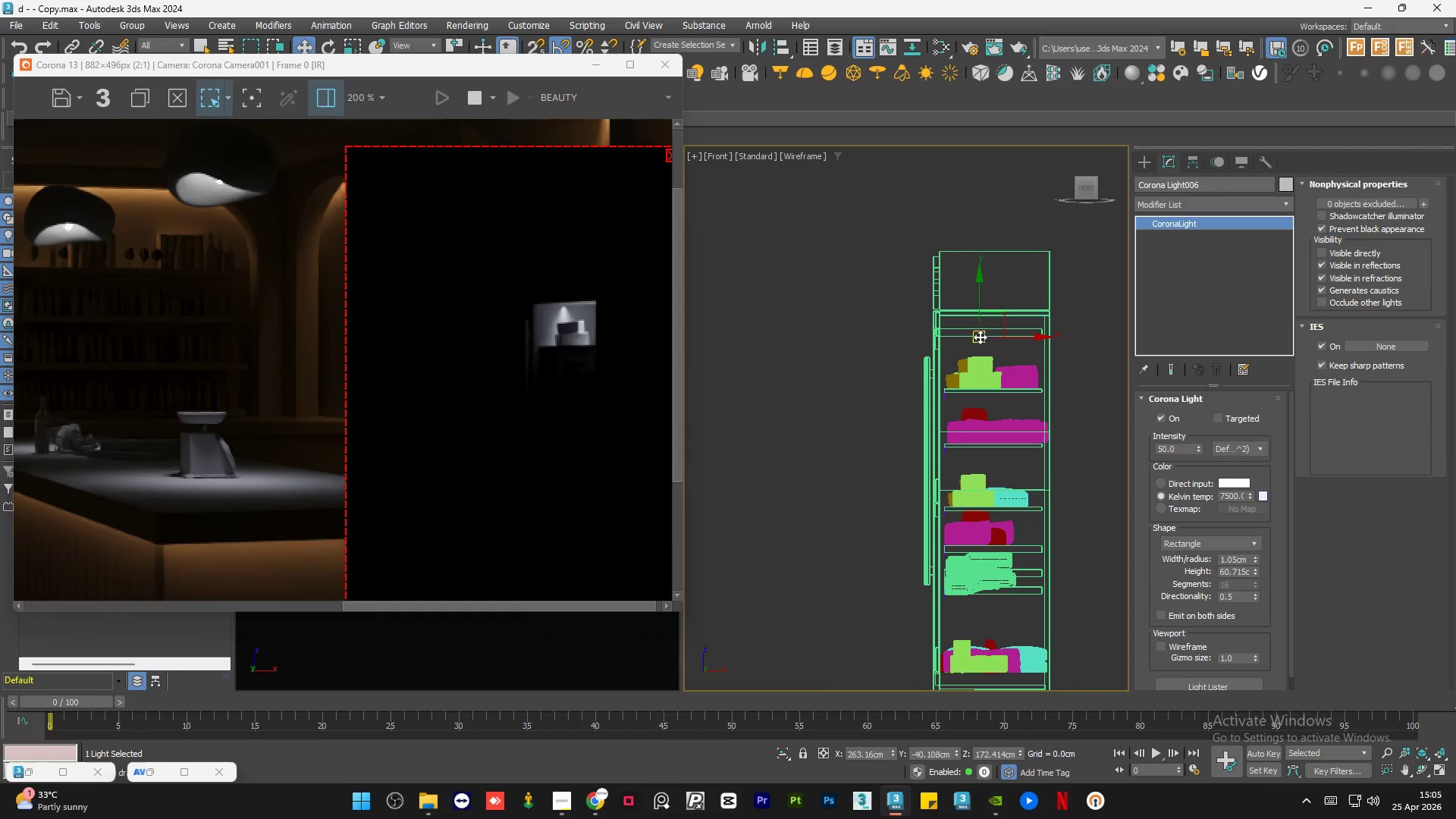 
scroll: coordinate [977, 326], scroll_direction: up, amount: 10.0
 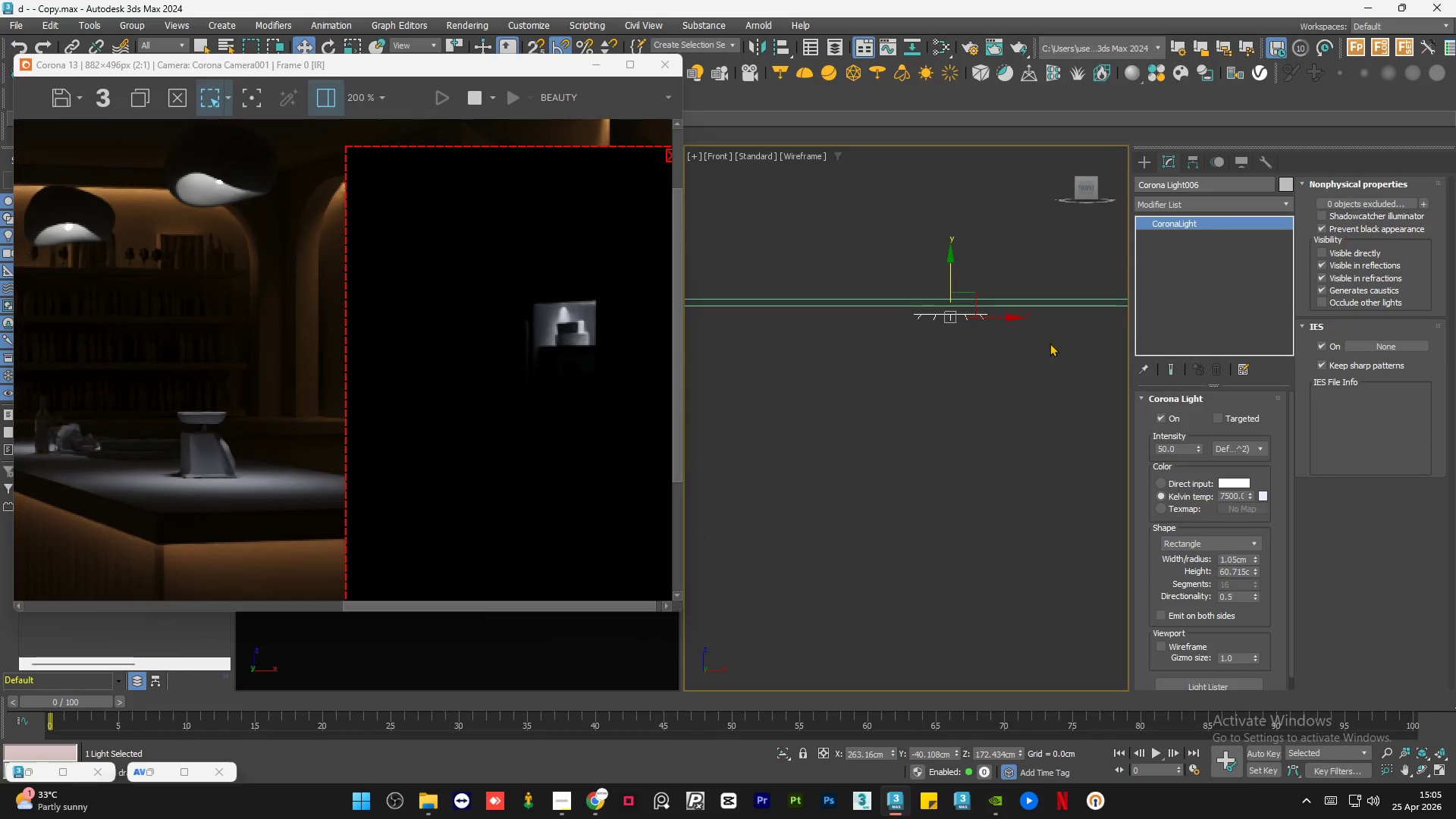 
double_click([1242, 594])
 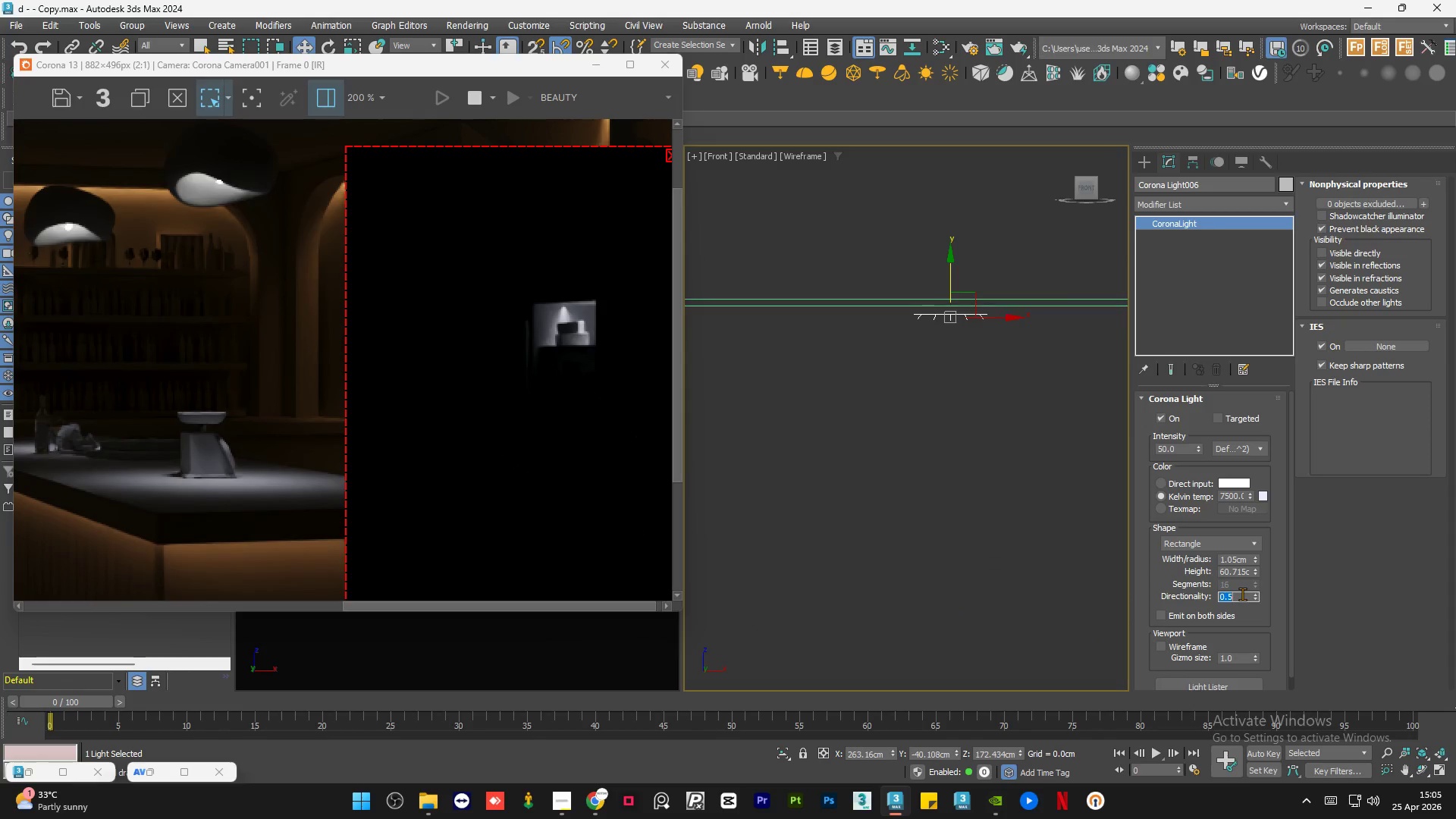 
key(Numpad0)
 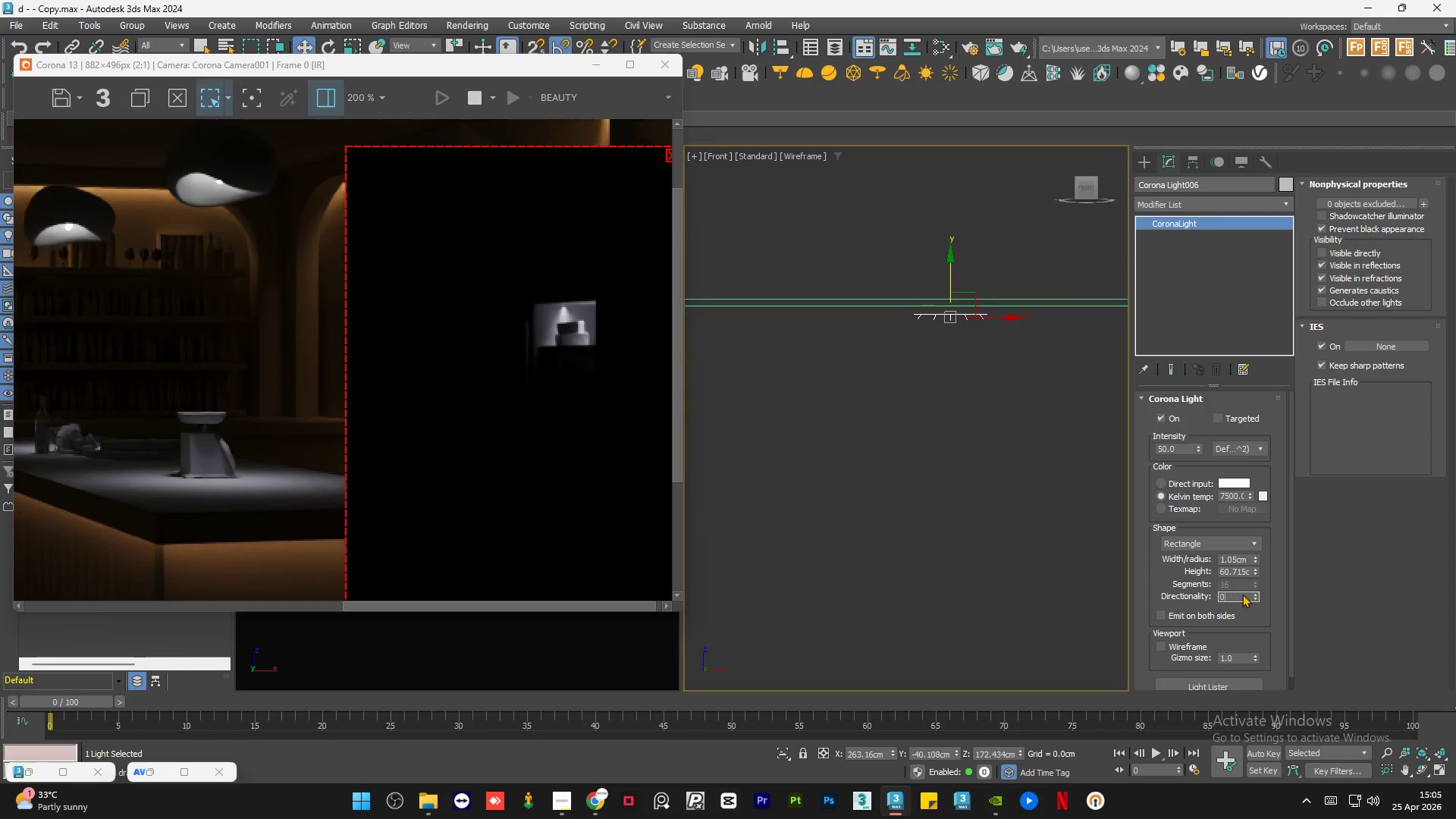 
key(NumpadEnter)
 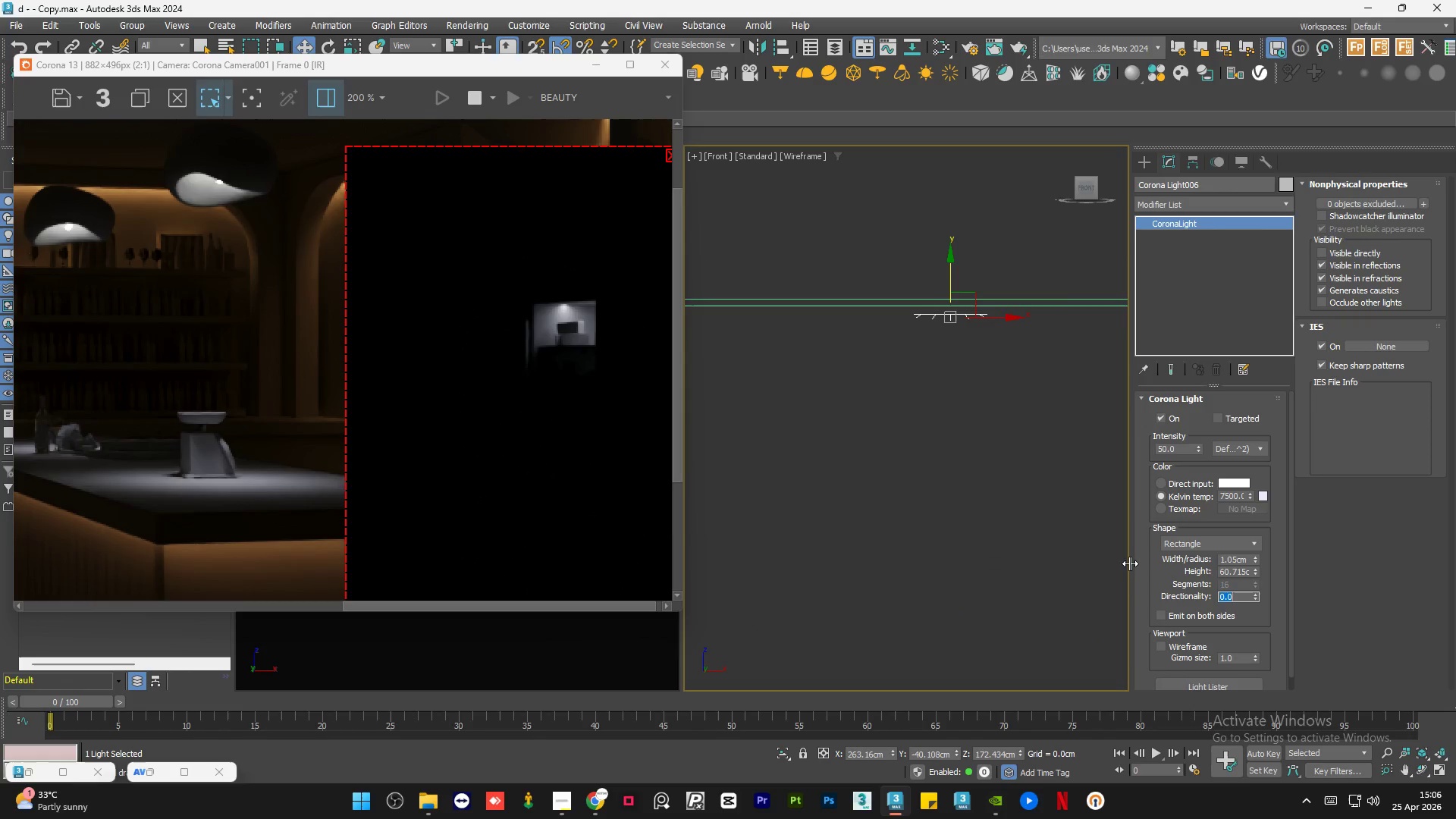 
key(NumpadDecimal)
 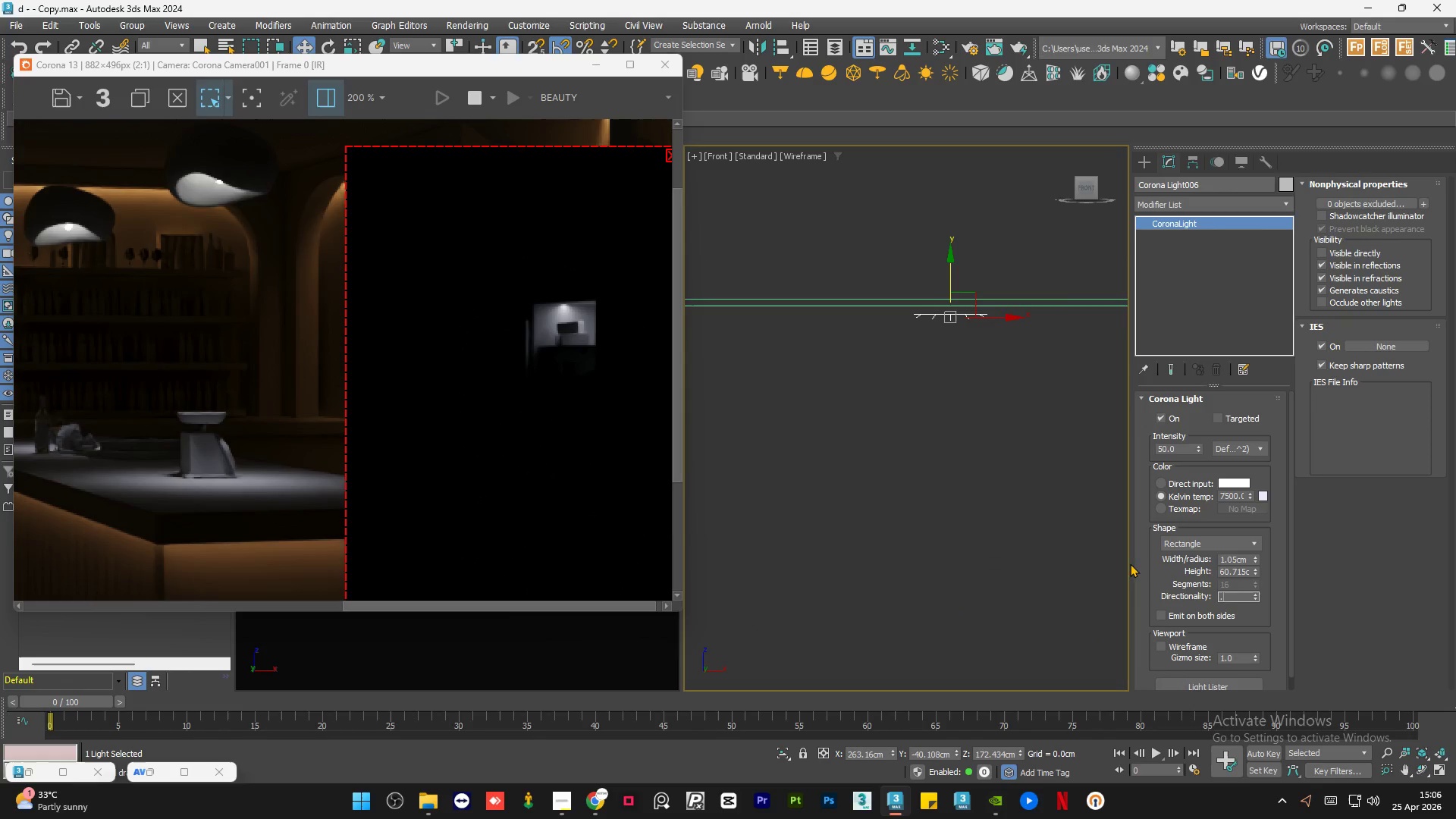 
key(Numpad8)
 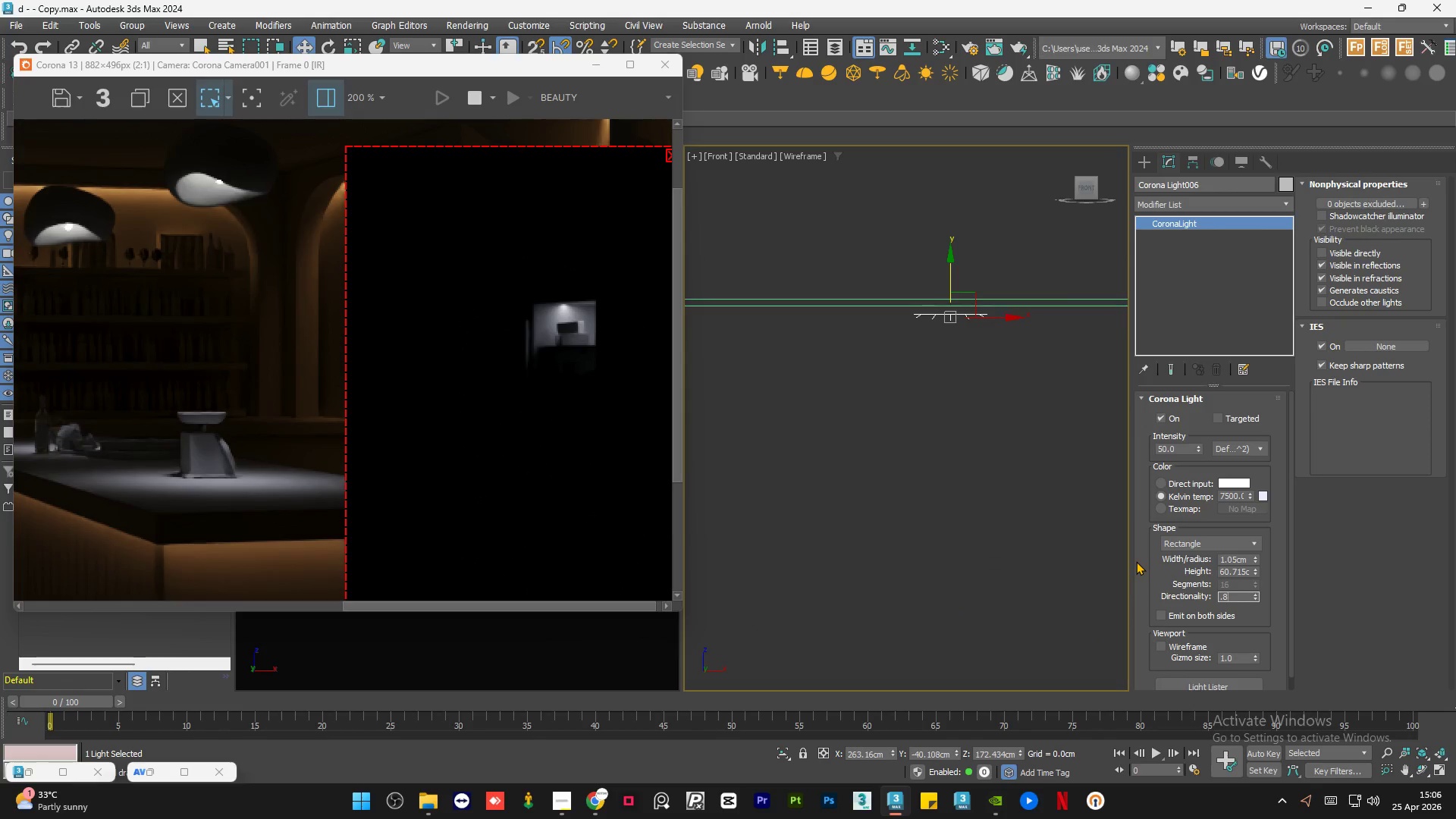 
key(NumpadEnter)
 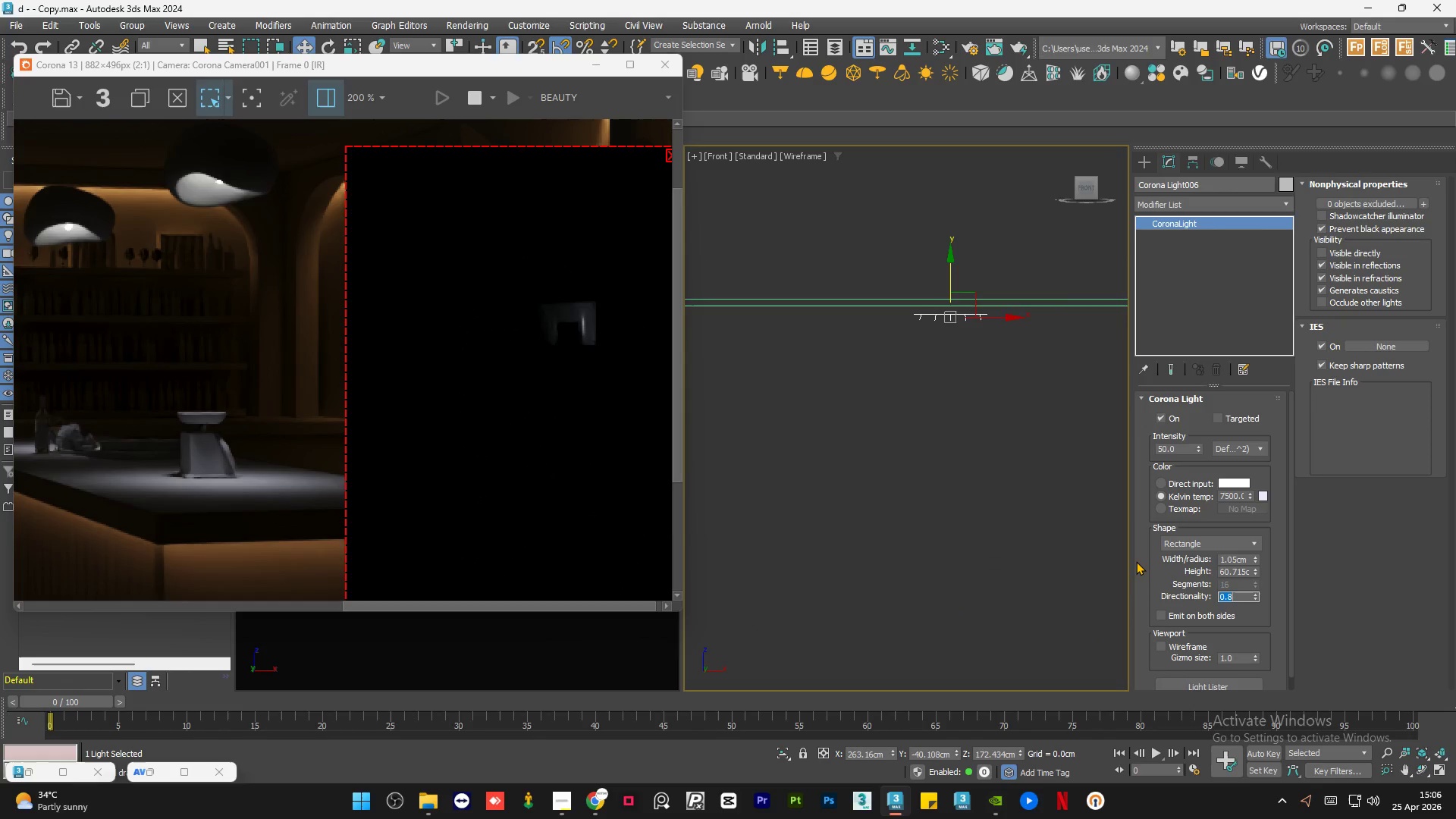 
key(Numpad0)
 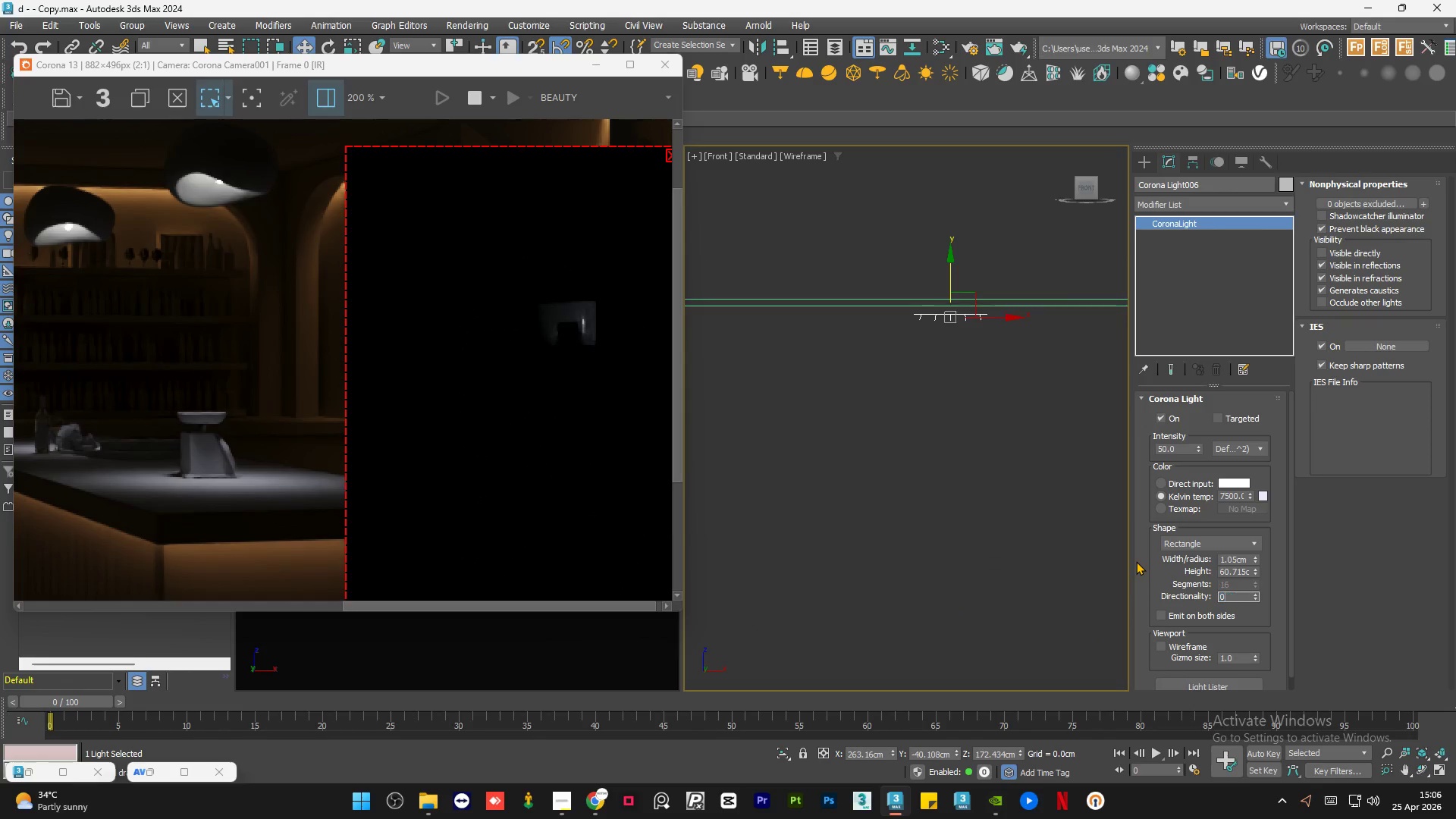 
key(NumpadEnter)
 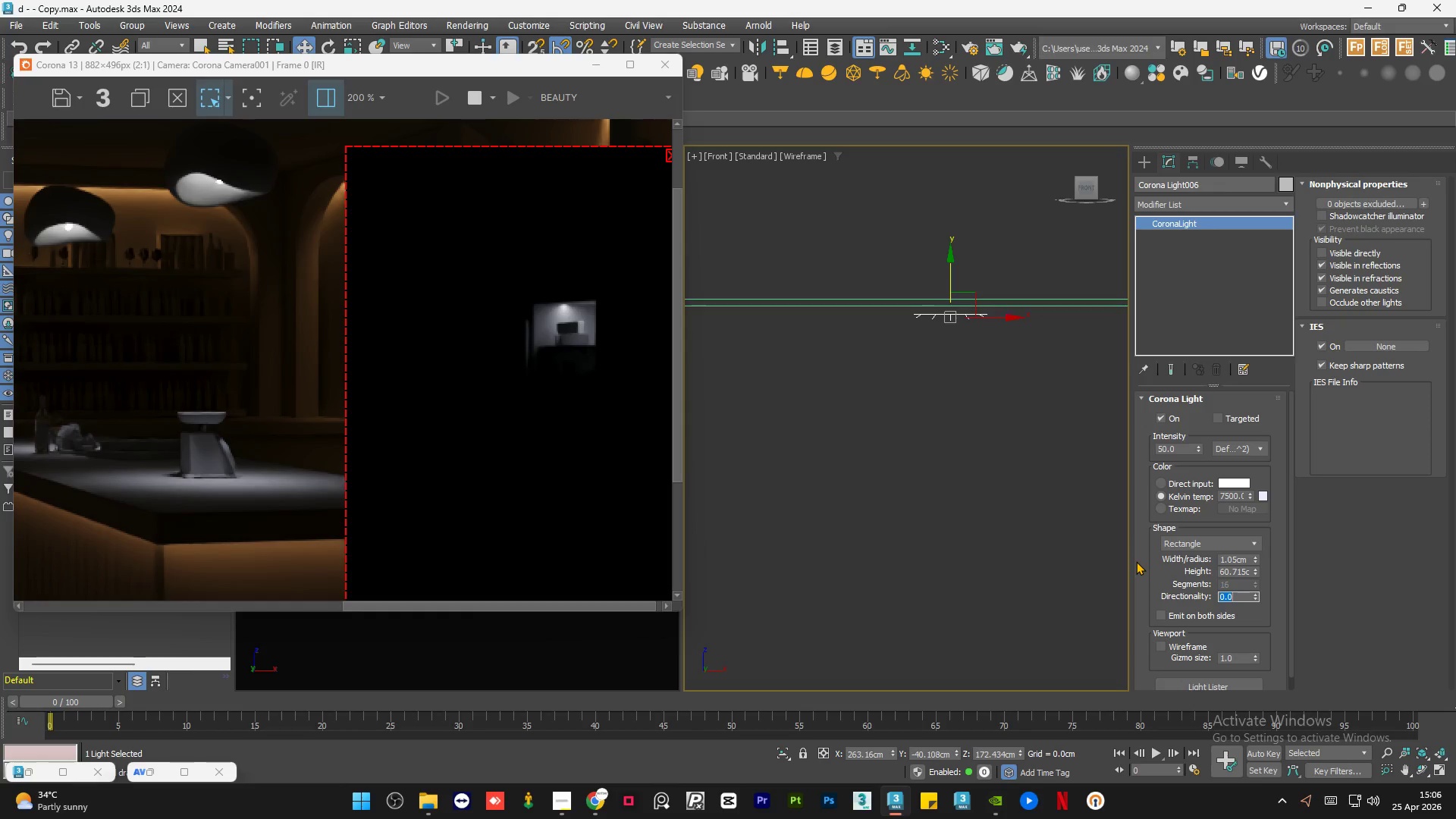 
left_click_drag(start_coordinate=[903, 353], to_coordinate=[1010, 356])
 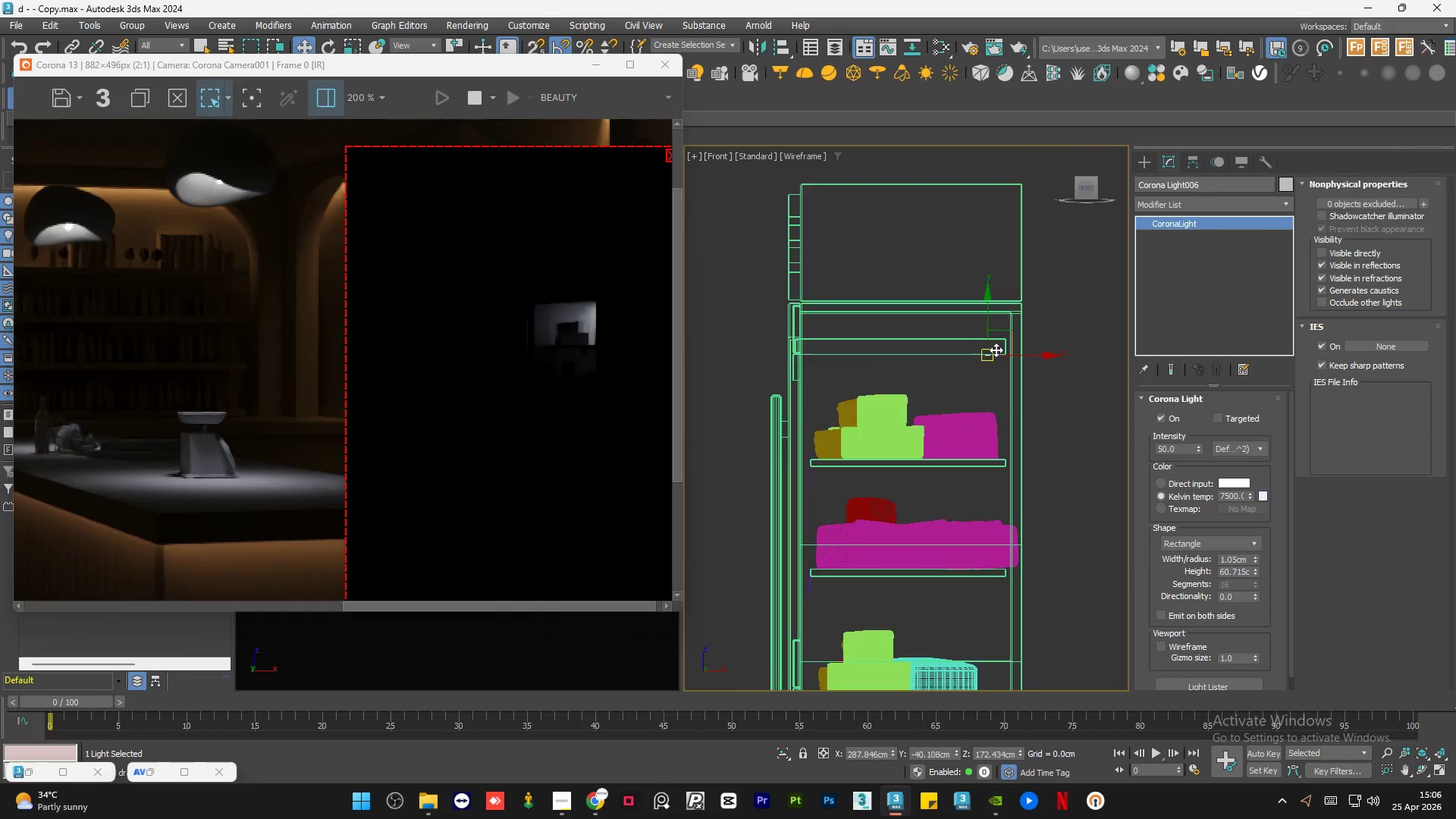 
scroll: coordinate [890, 357], scroll_direction: down, amount: 8.0
 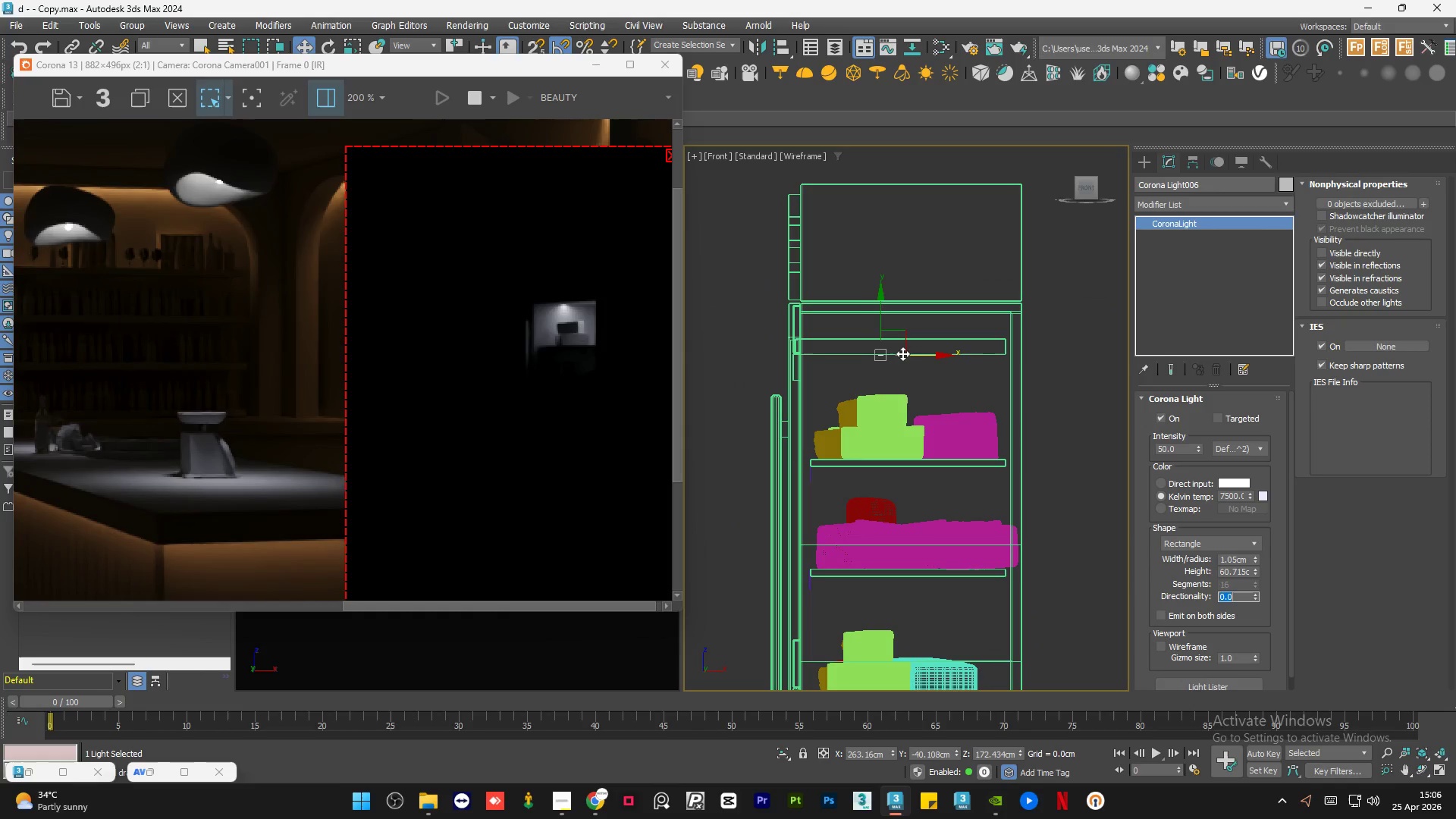 
scroll: coordinate [933, 377], scroll_direction: up, amount: 8.0
 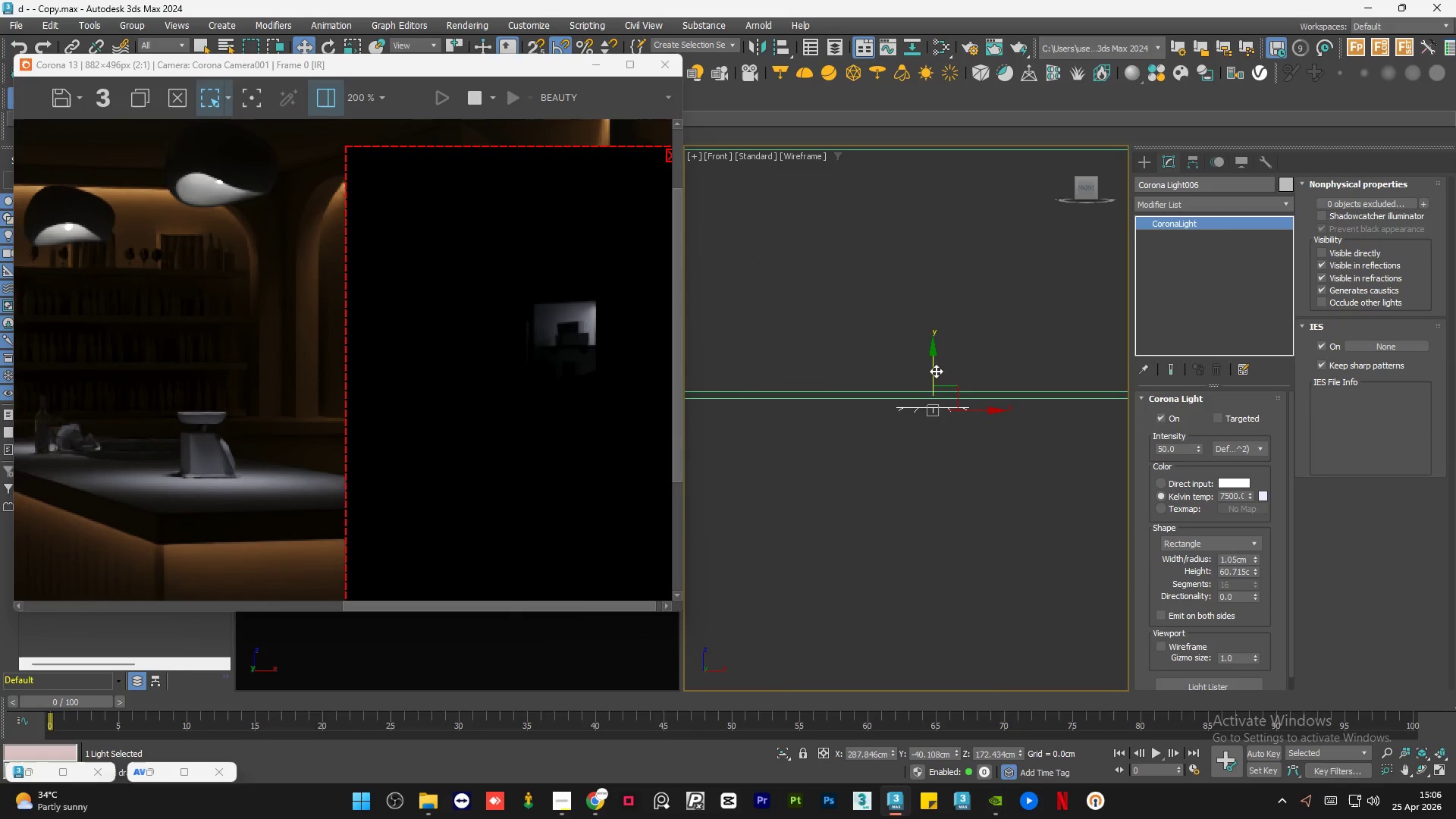 
left_click_drag(start_coordinate=[936, 371], to_coordinate=[938, 364])
 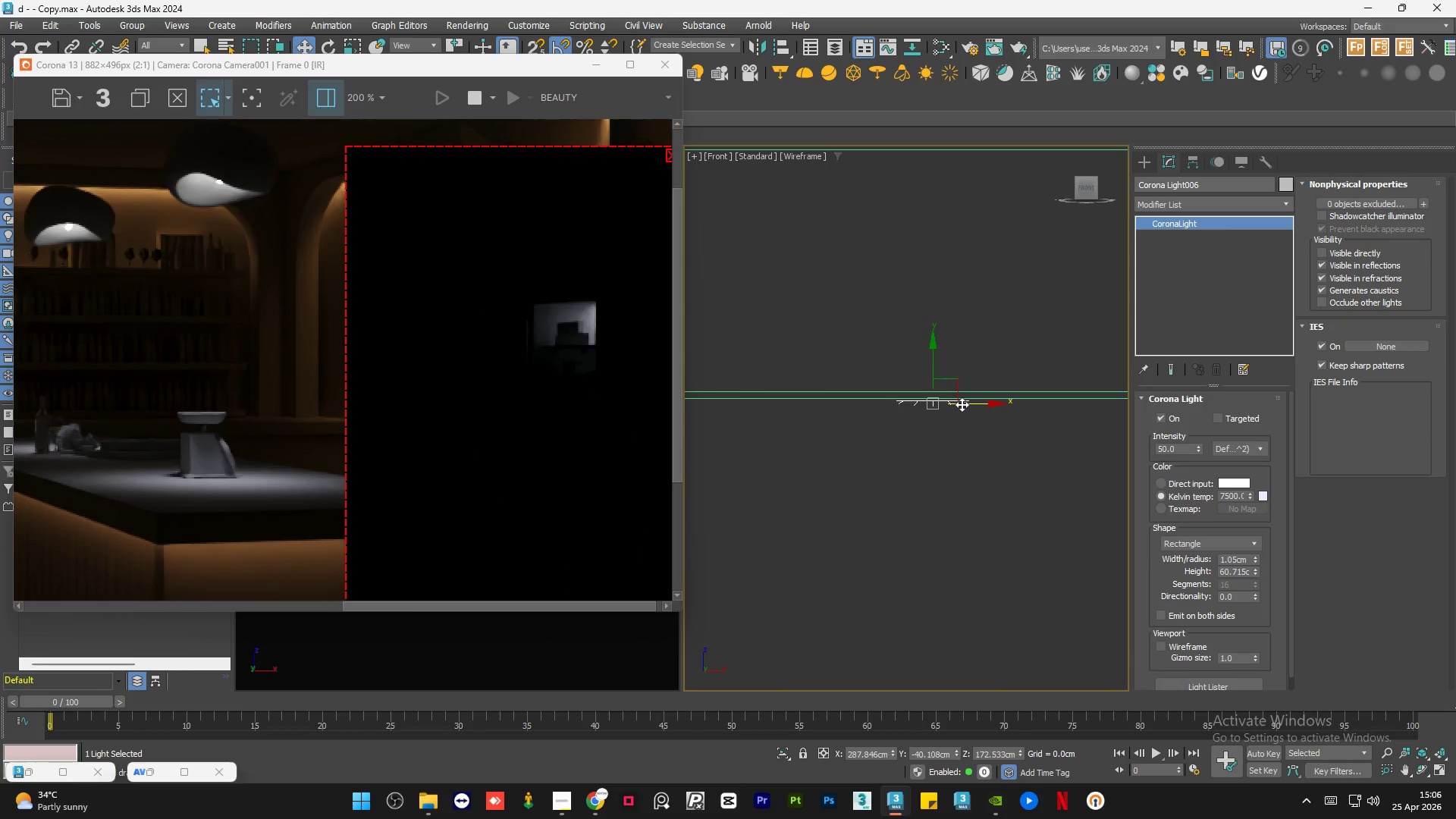 
scroll: coordinate [965, 404], scroll_direction: down, amount: 5.0
 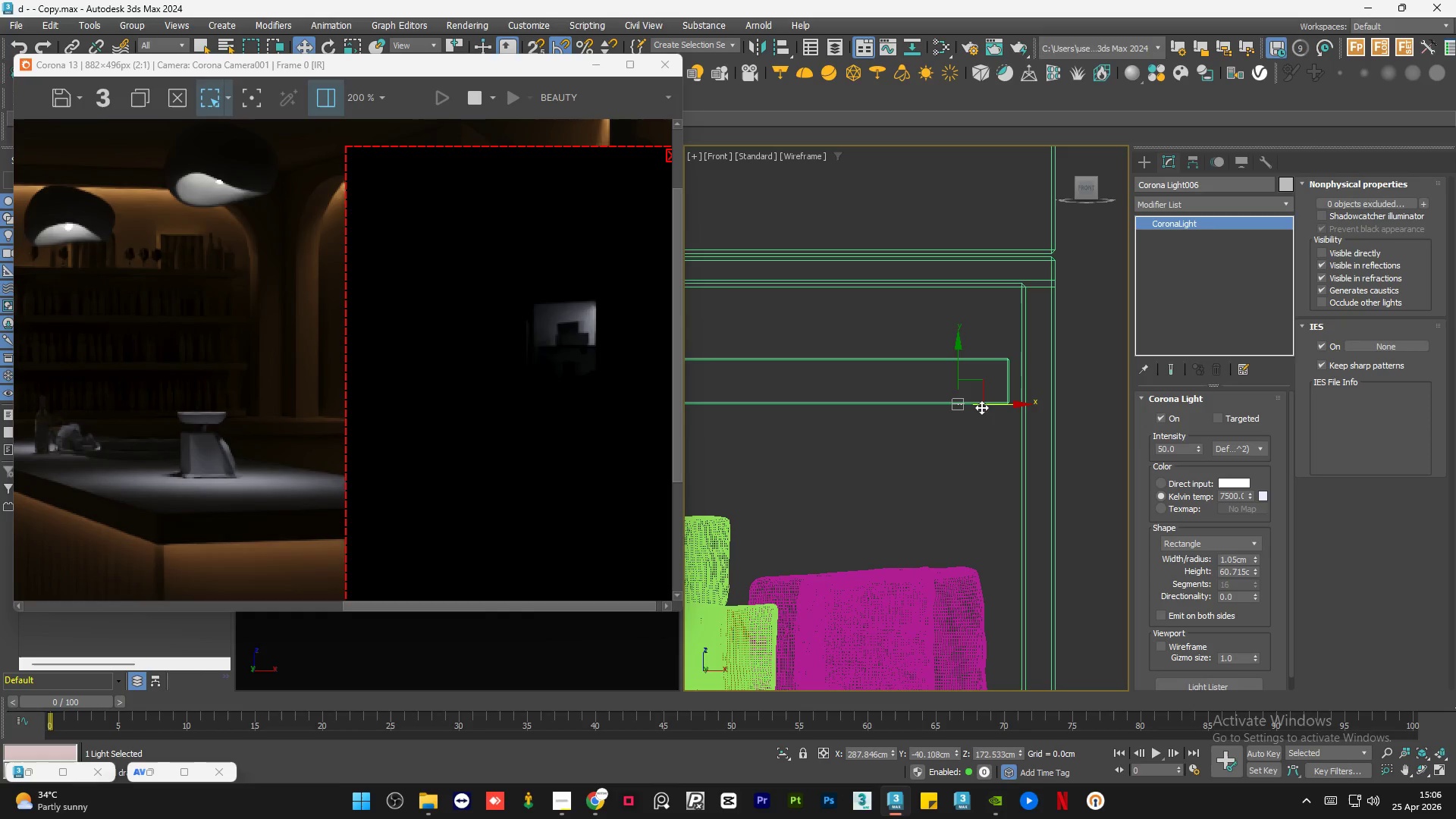 
left_click_drag(start_coordinate=[987, 406], to_coordinate=[965, 405])
 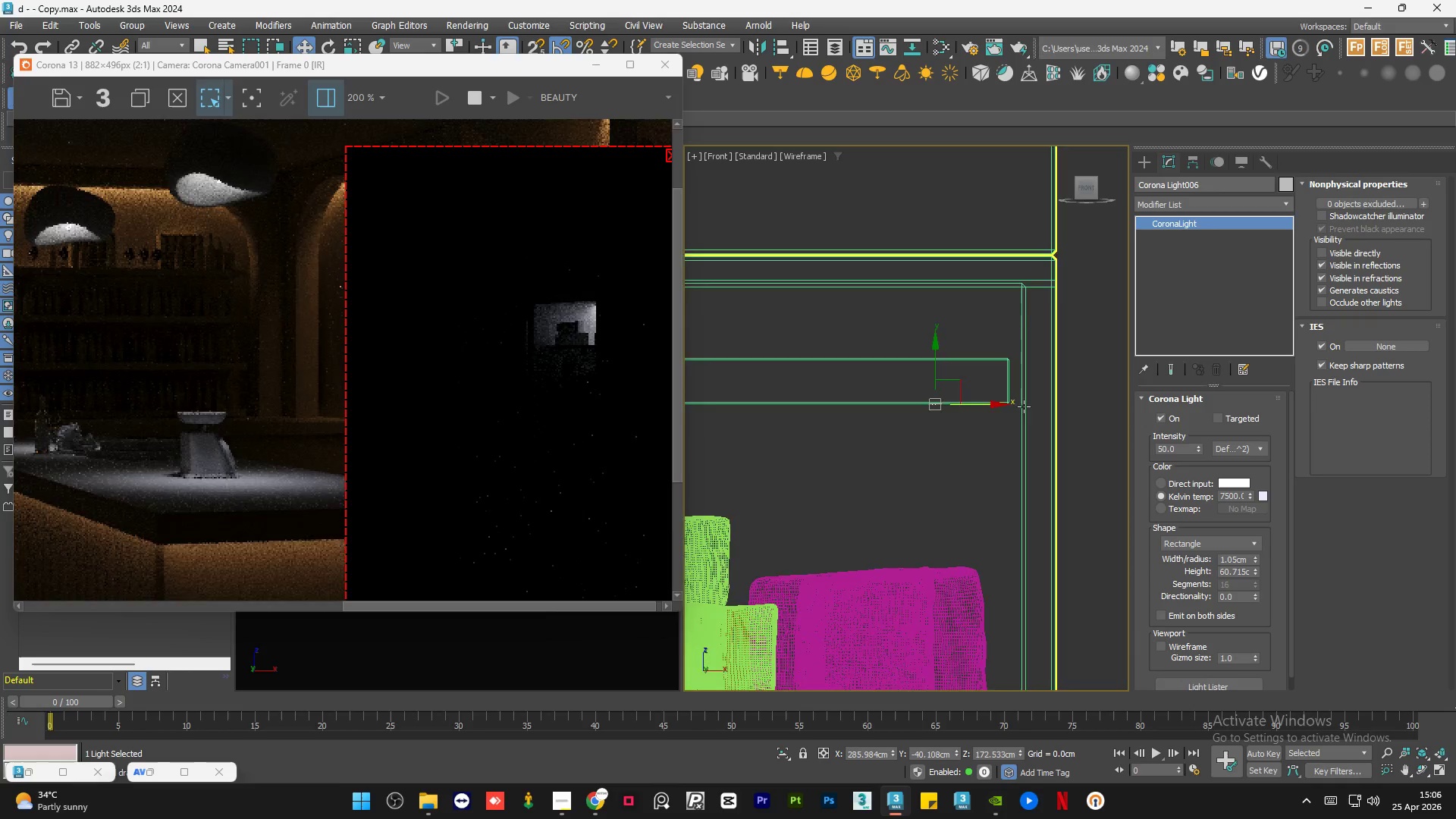 
hold_key(key=ShiftLeft, duration=4.75)
 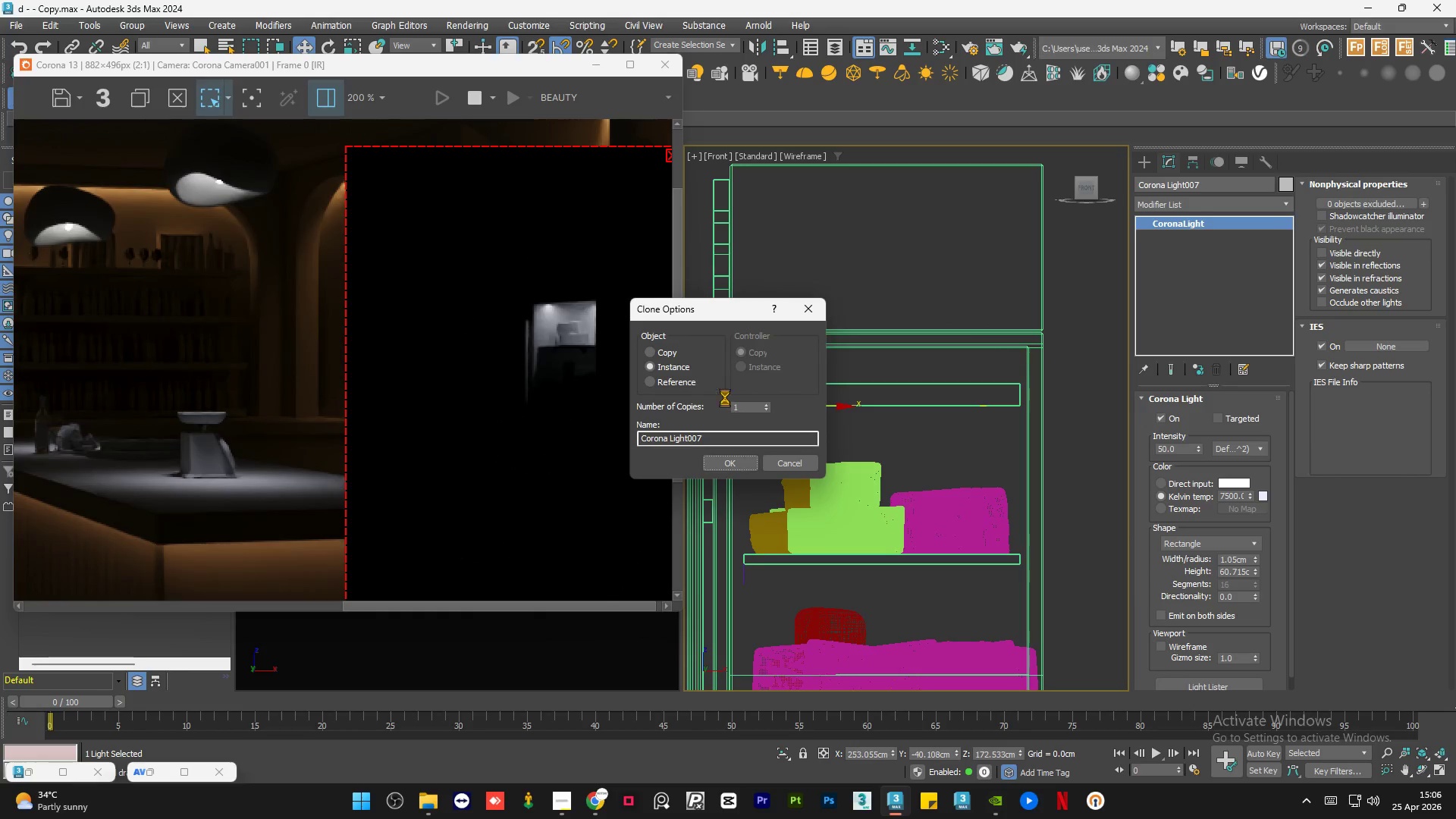 
scroll: coordinate [1033, 408], scroll_direction: down, amount: 2.0
 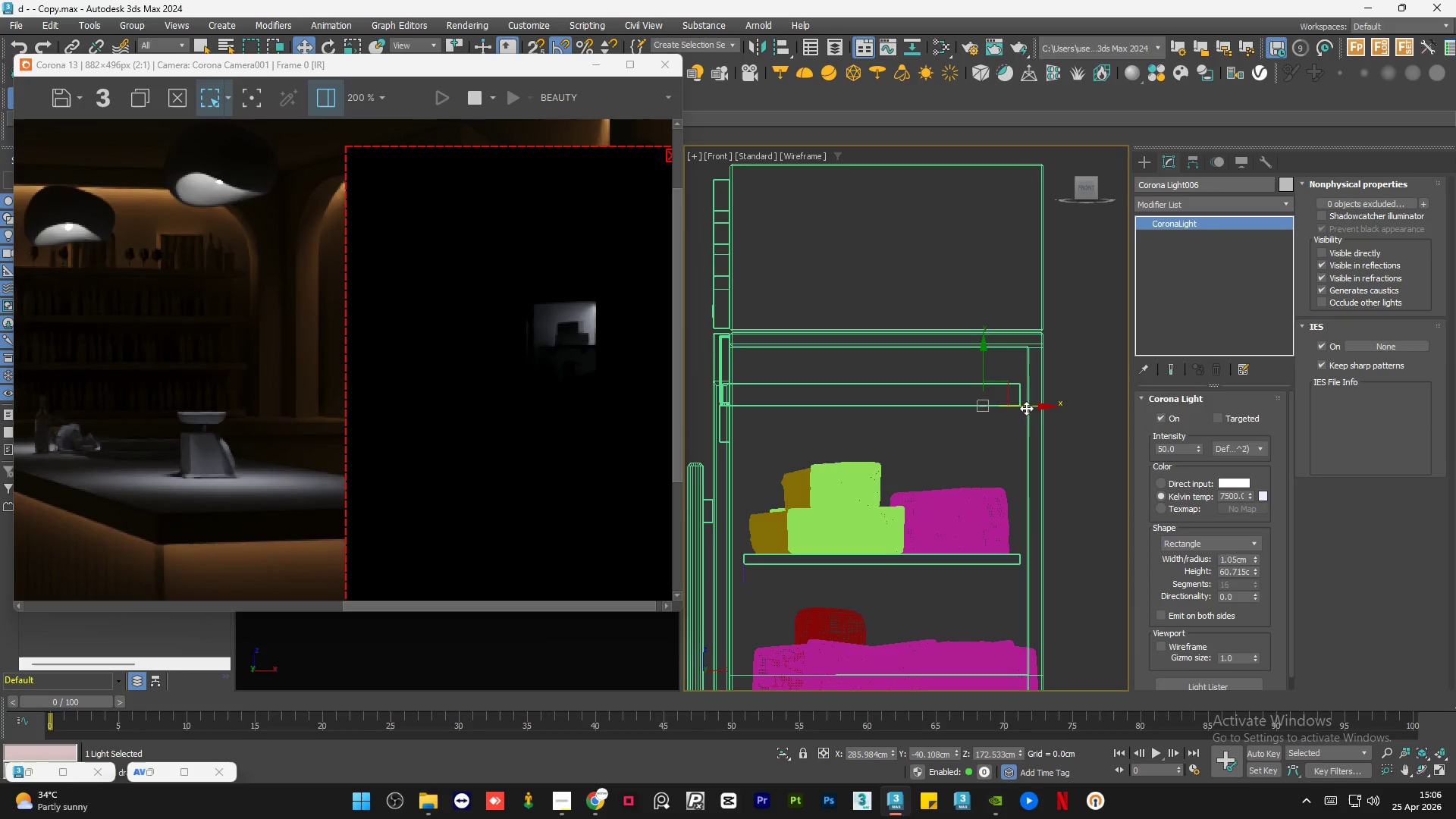 
left_click_drag(start_coordinate=[1023, 407], to_coordinate=[821, 424])
 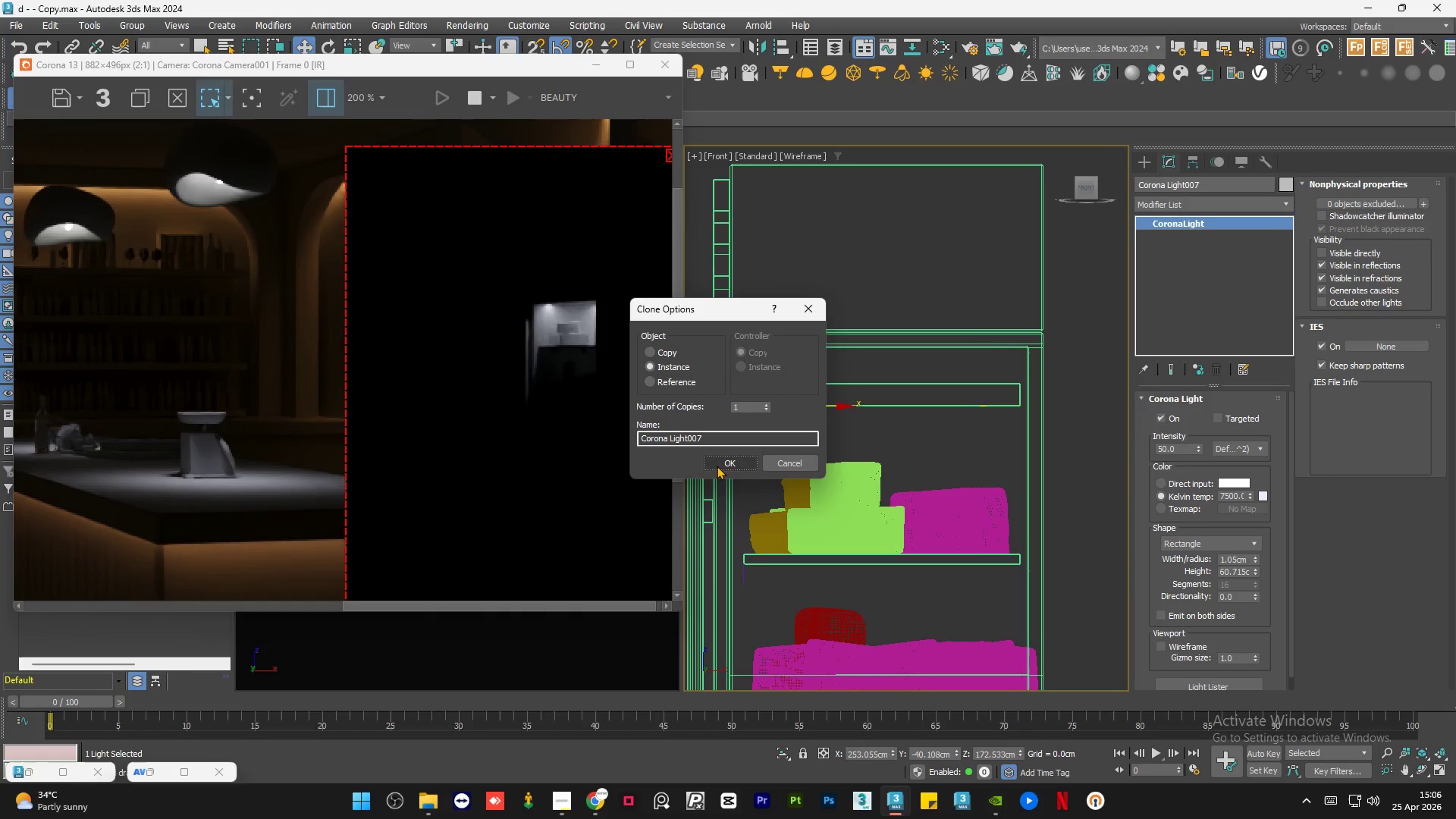 
left_click([717, 466])
 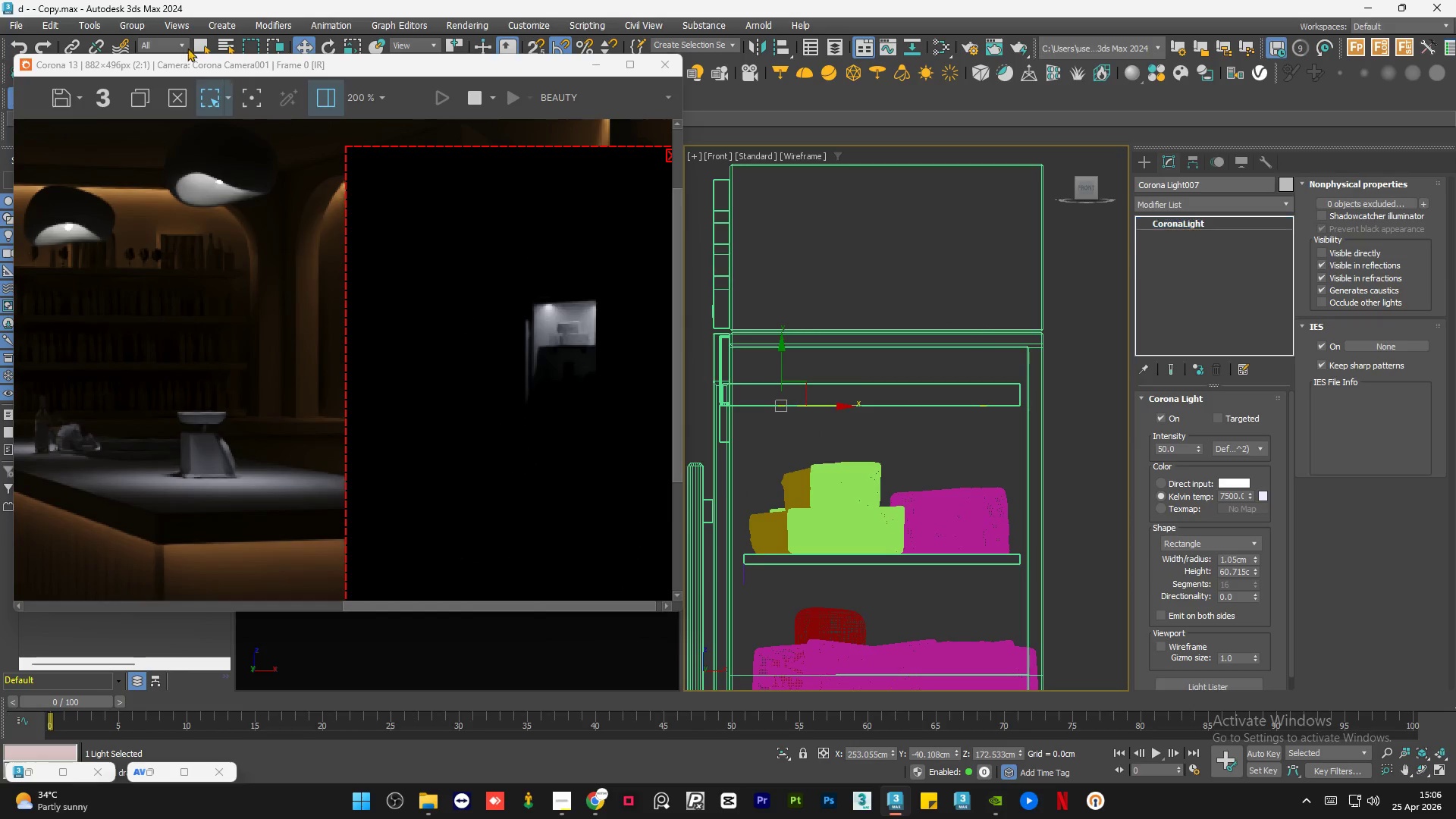 
left_click([169, 45])
 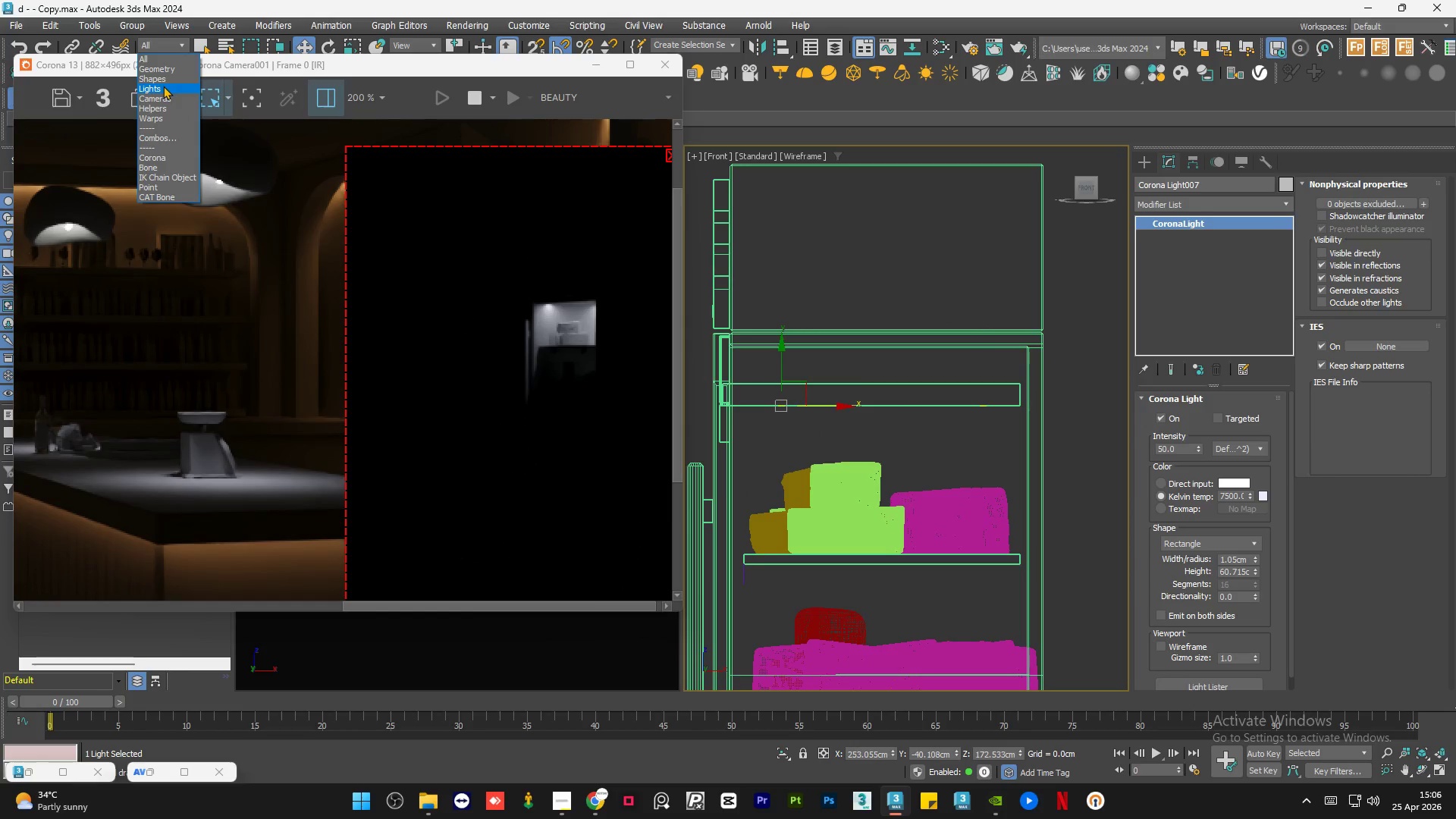 
left_click([163, 86])
 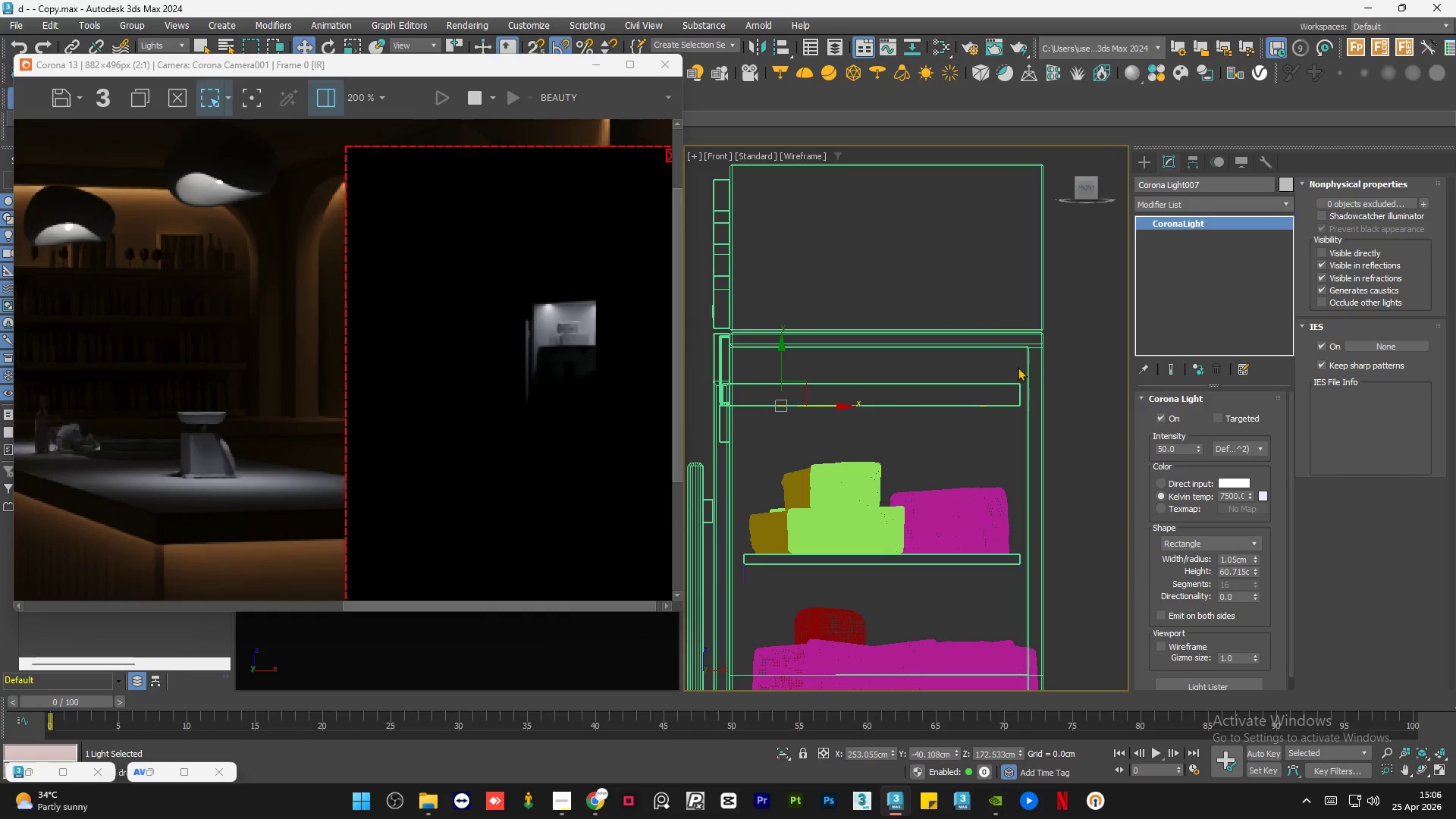 
left_click_drag(start_coordinate=[1036, 356], to_coordinate=[748, 447])
 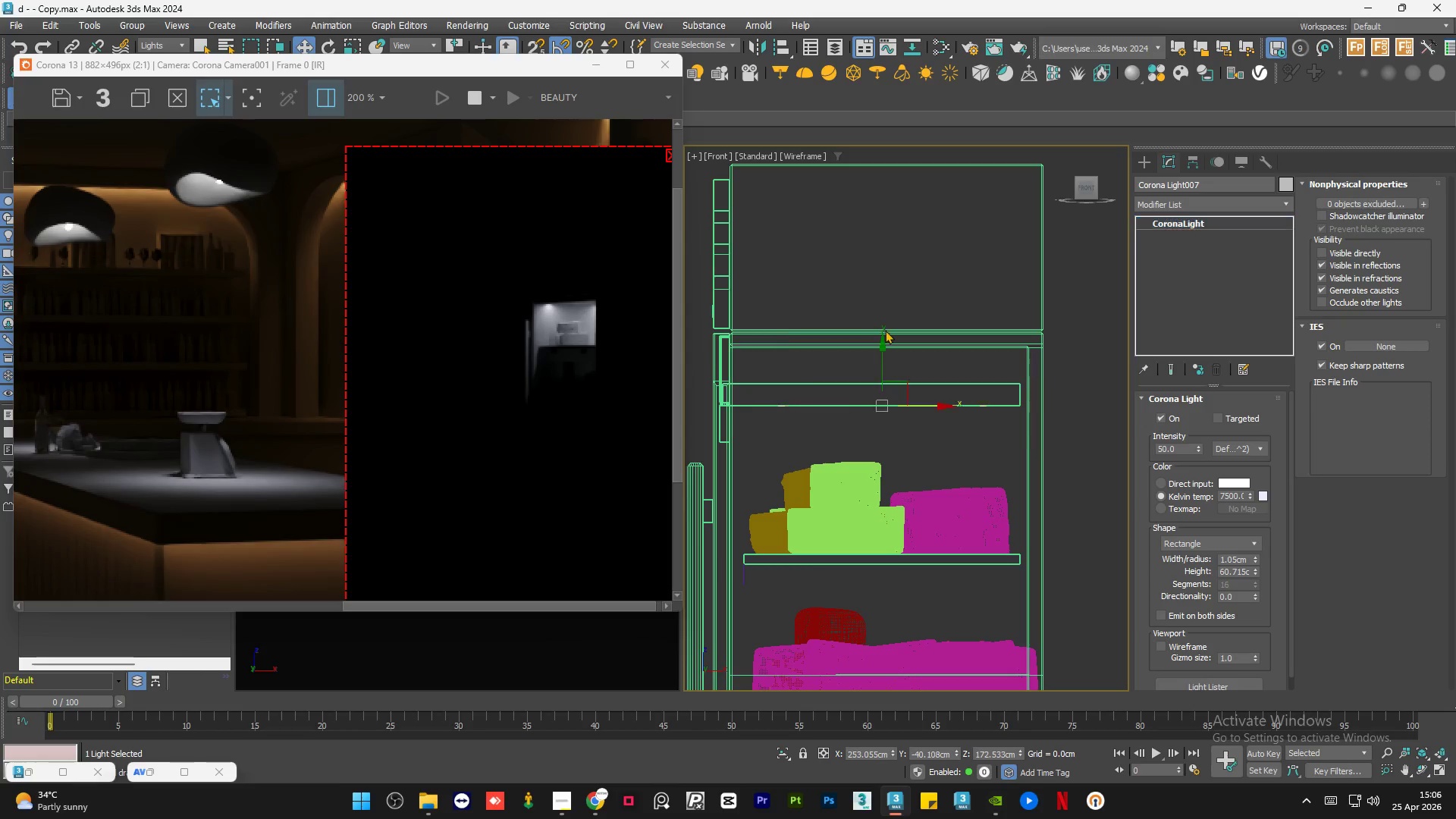 
scroll: coordinate [885, 330], scroll_direction: down, amount: 1.0
 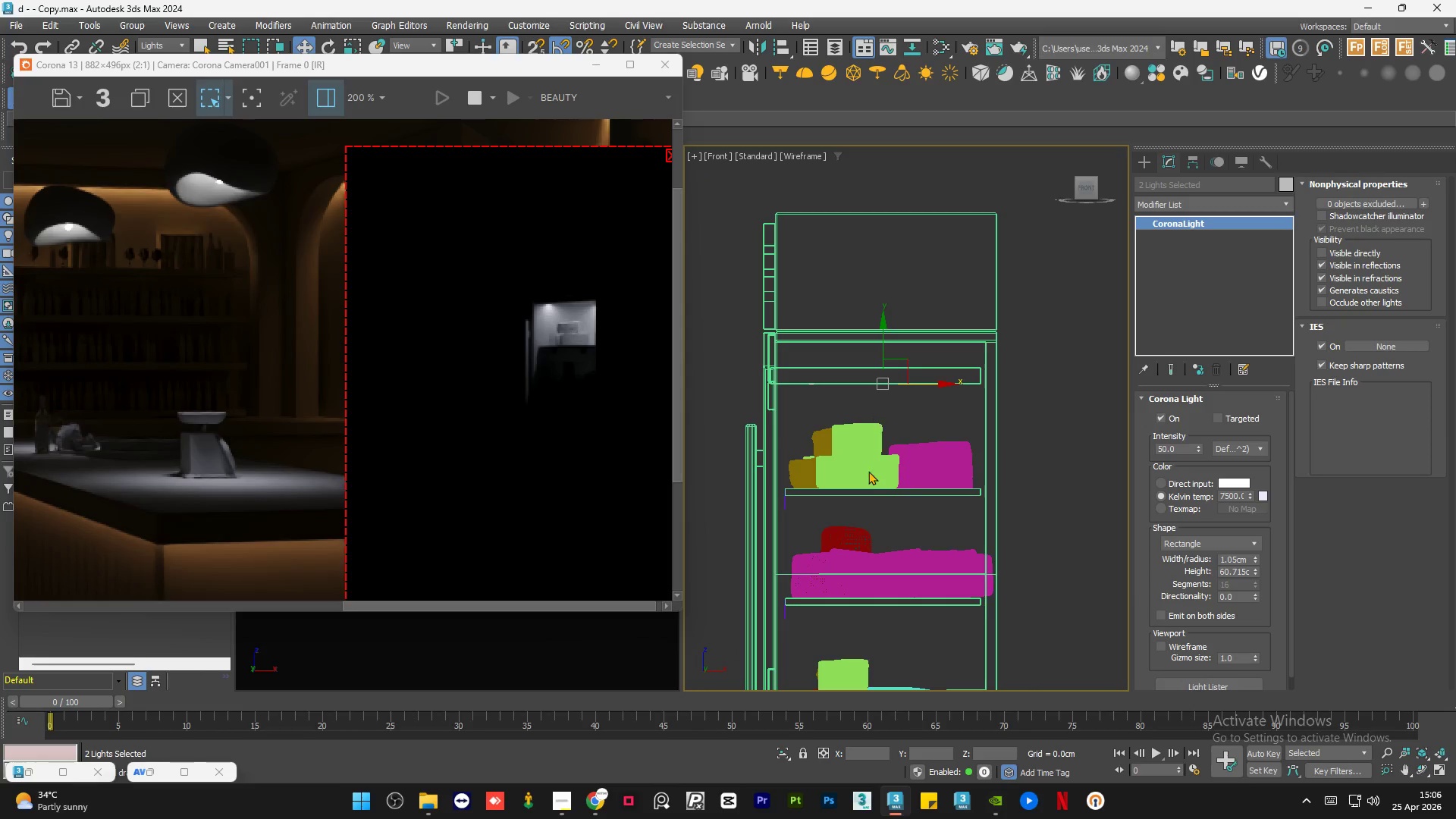 
hold_key(key=ShiftLeft, duration=4.12)
 